 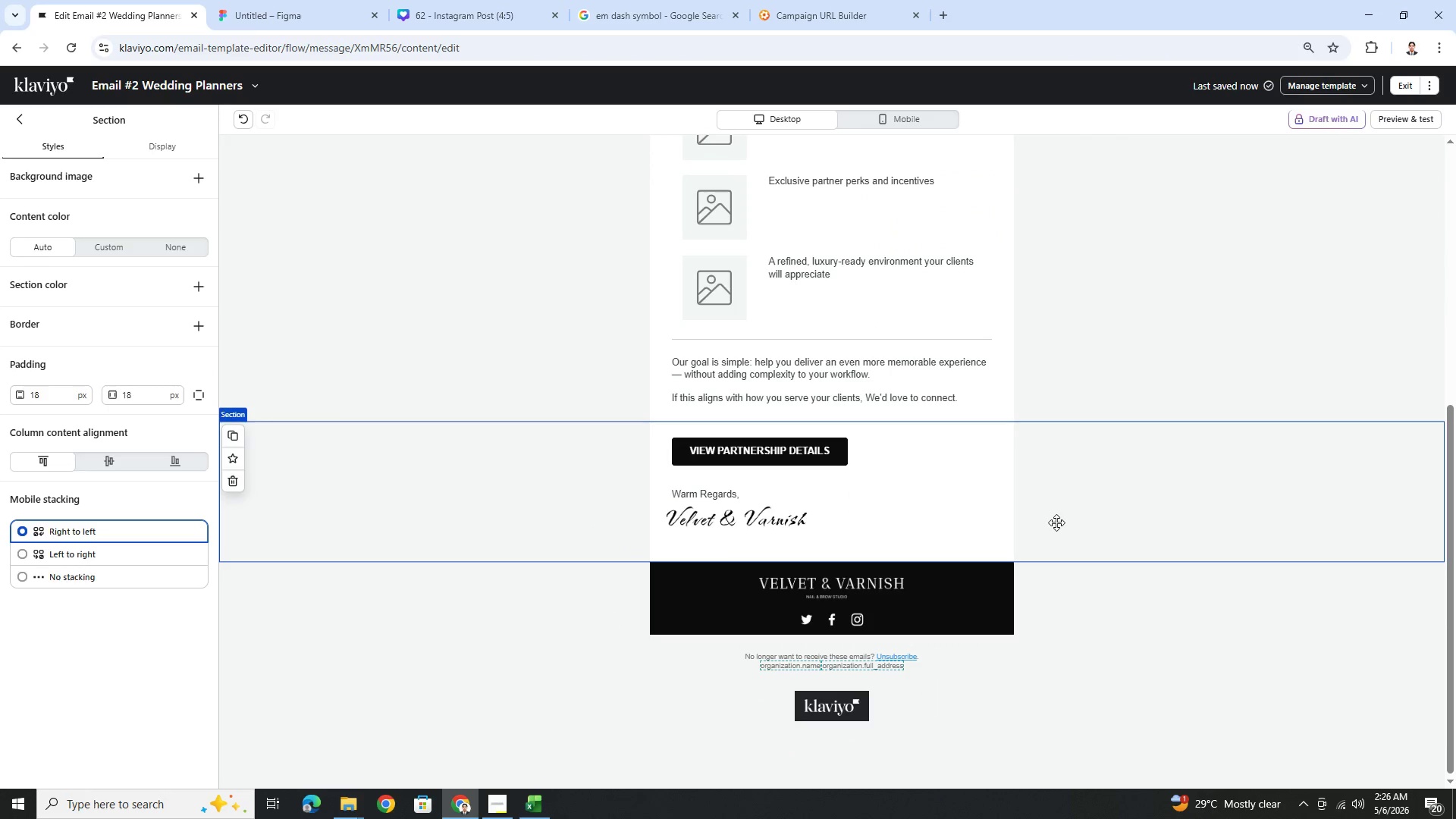 
scroll: coordinate [1207, 453], scroll_direction: up, amount: 4.0
 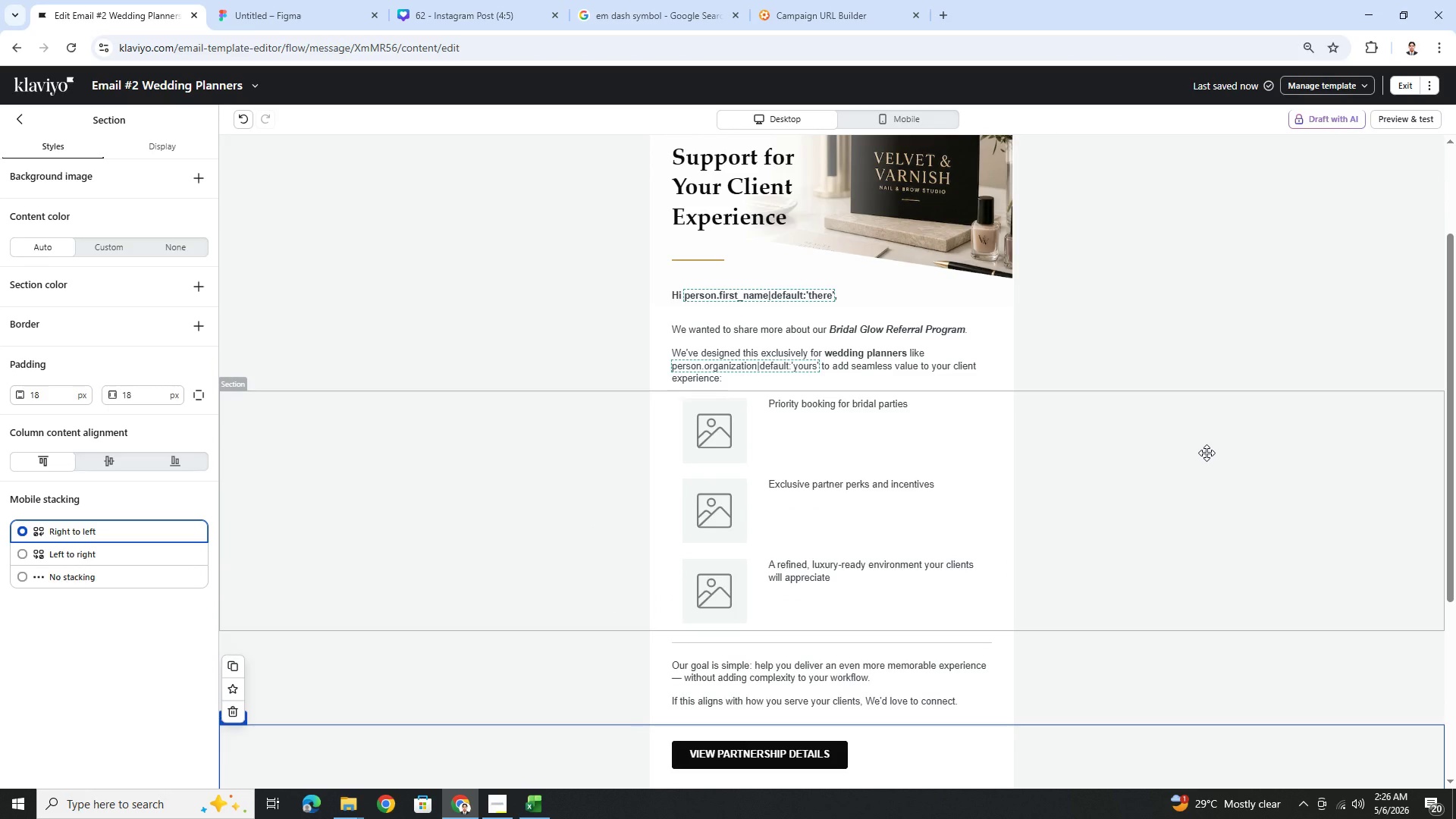 
wait(6.97)
 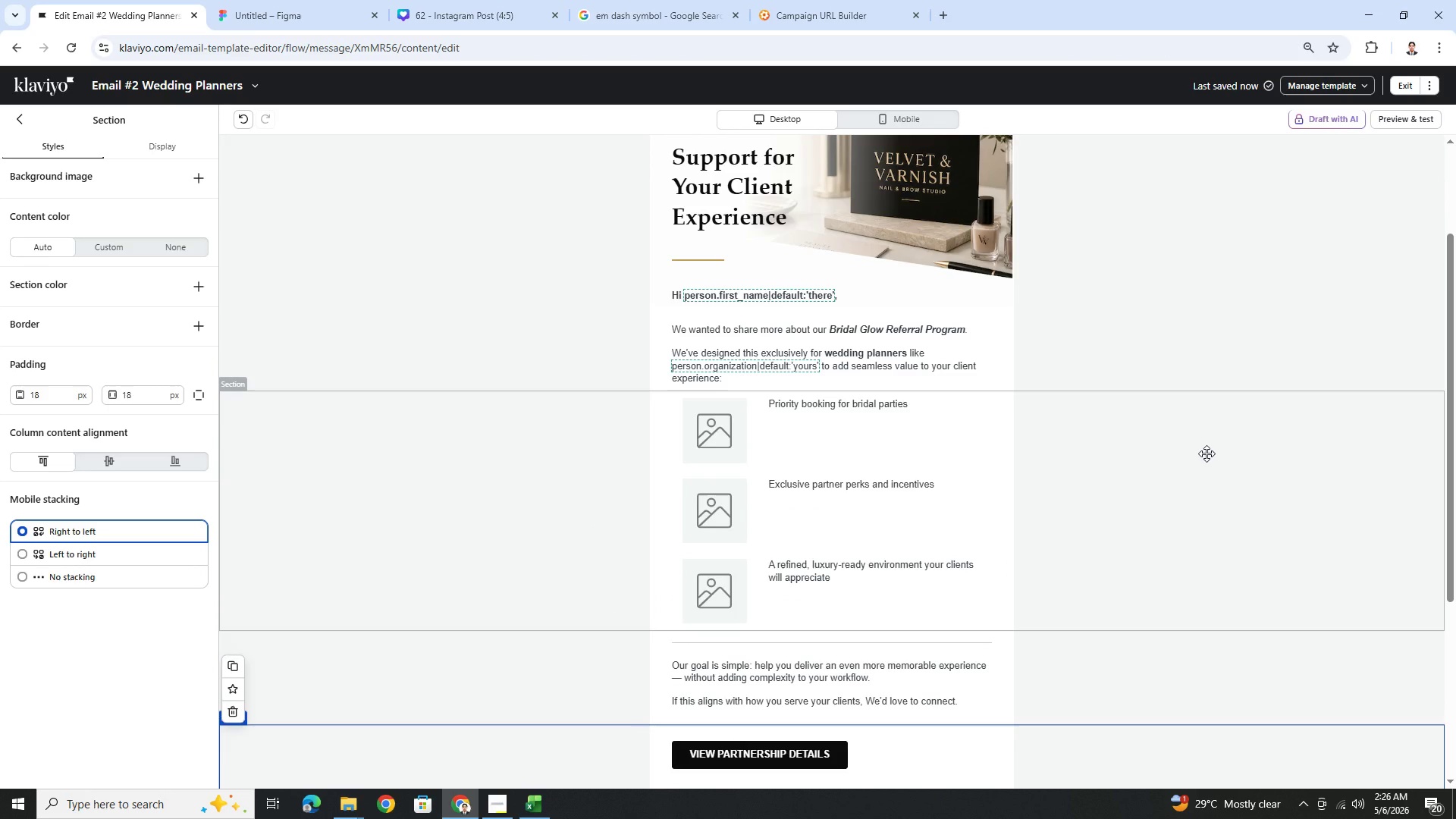 
scroll: coordinate [1207, 453], scroll_direction: up, amount: 3.0
 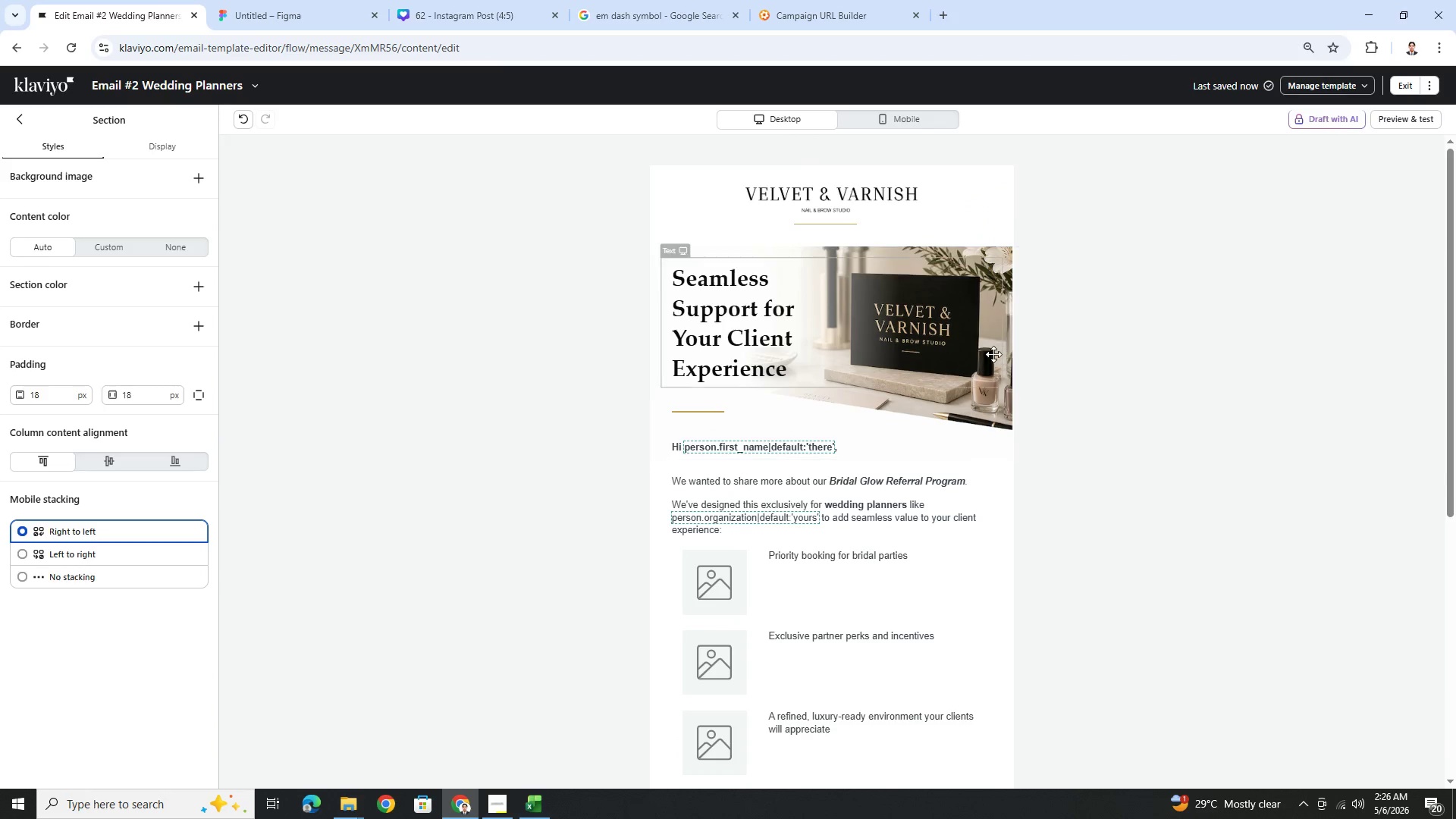 
double_click([1066, 378])
 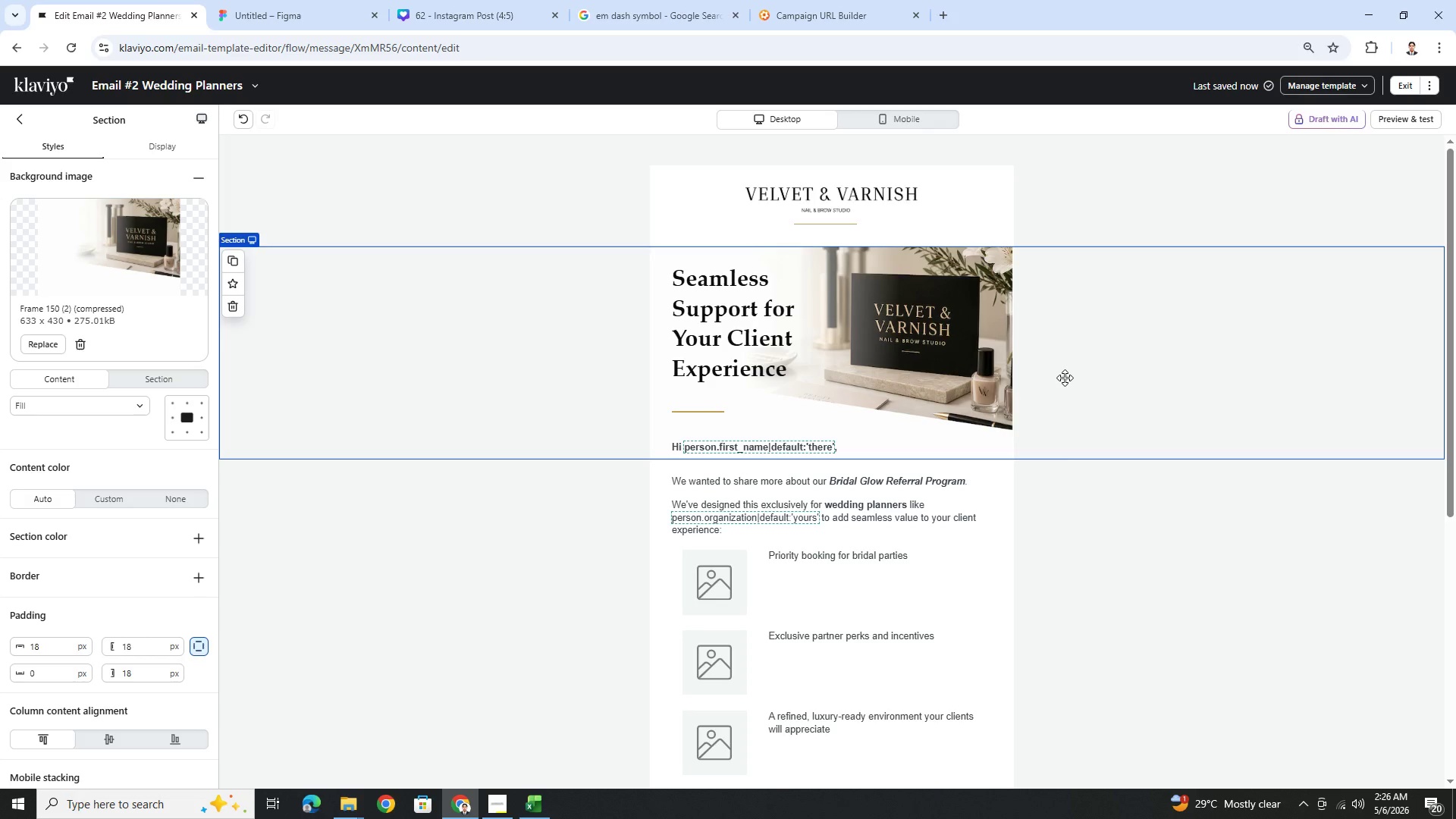 
wait(7.69)
 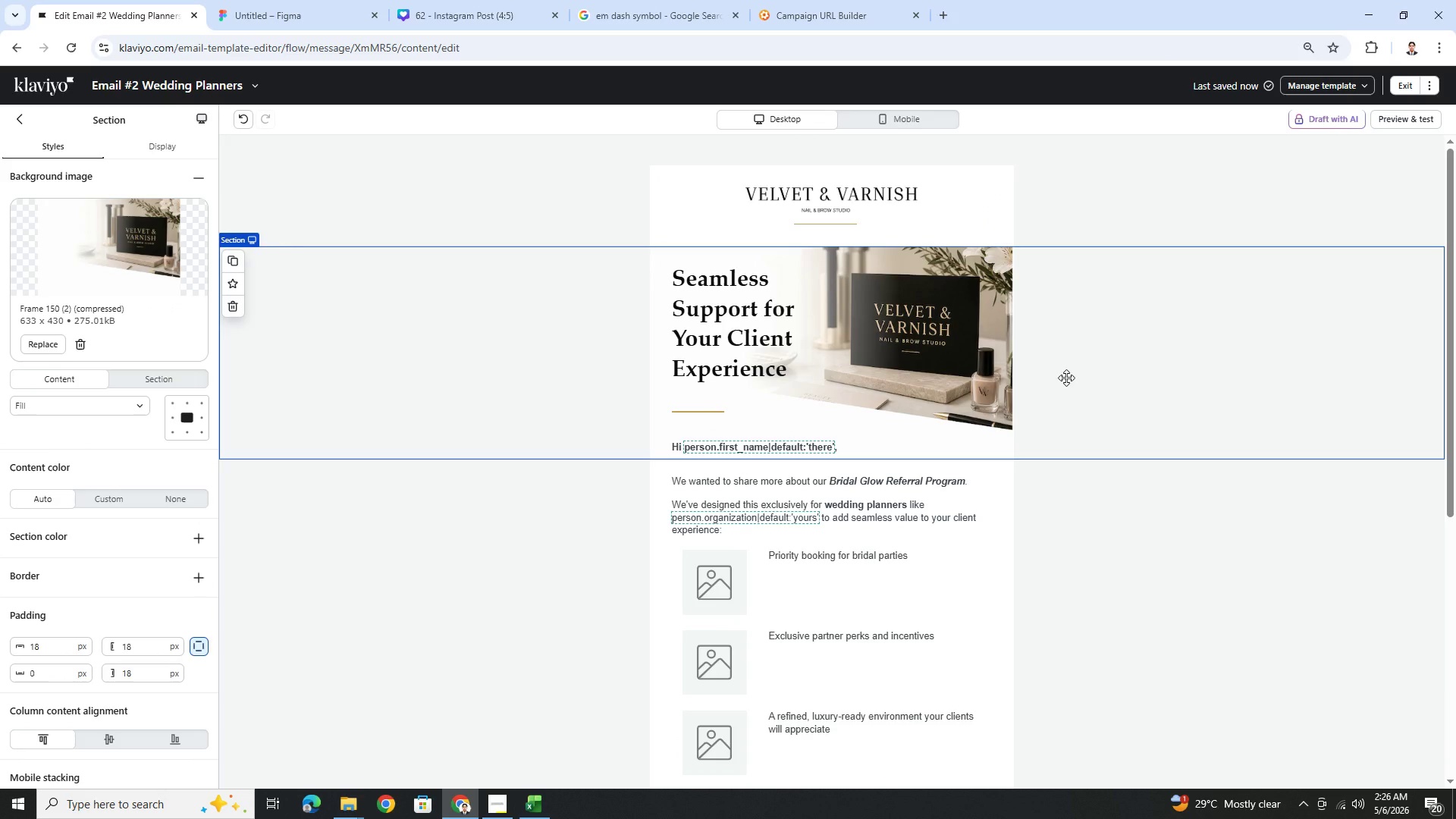 
left_click([902, 115])
 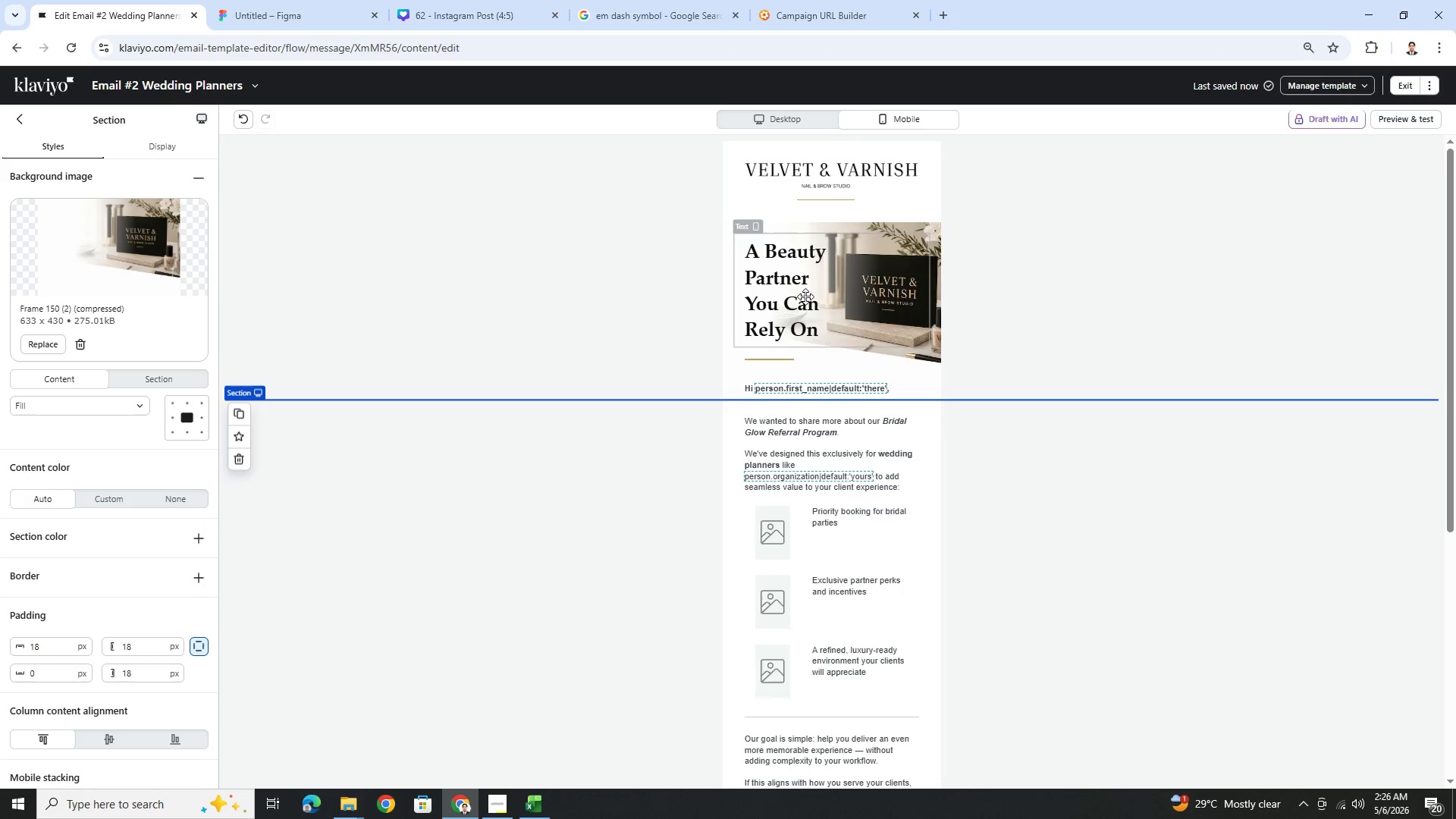 
wait(8.03)
 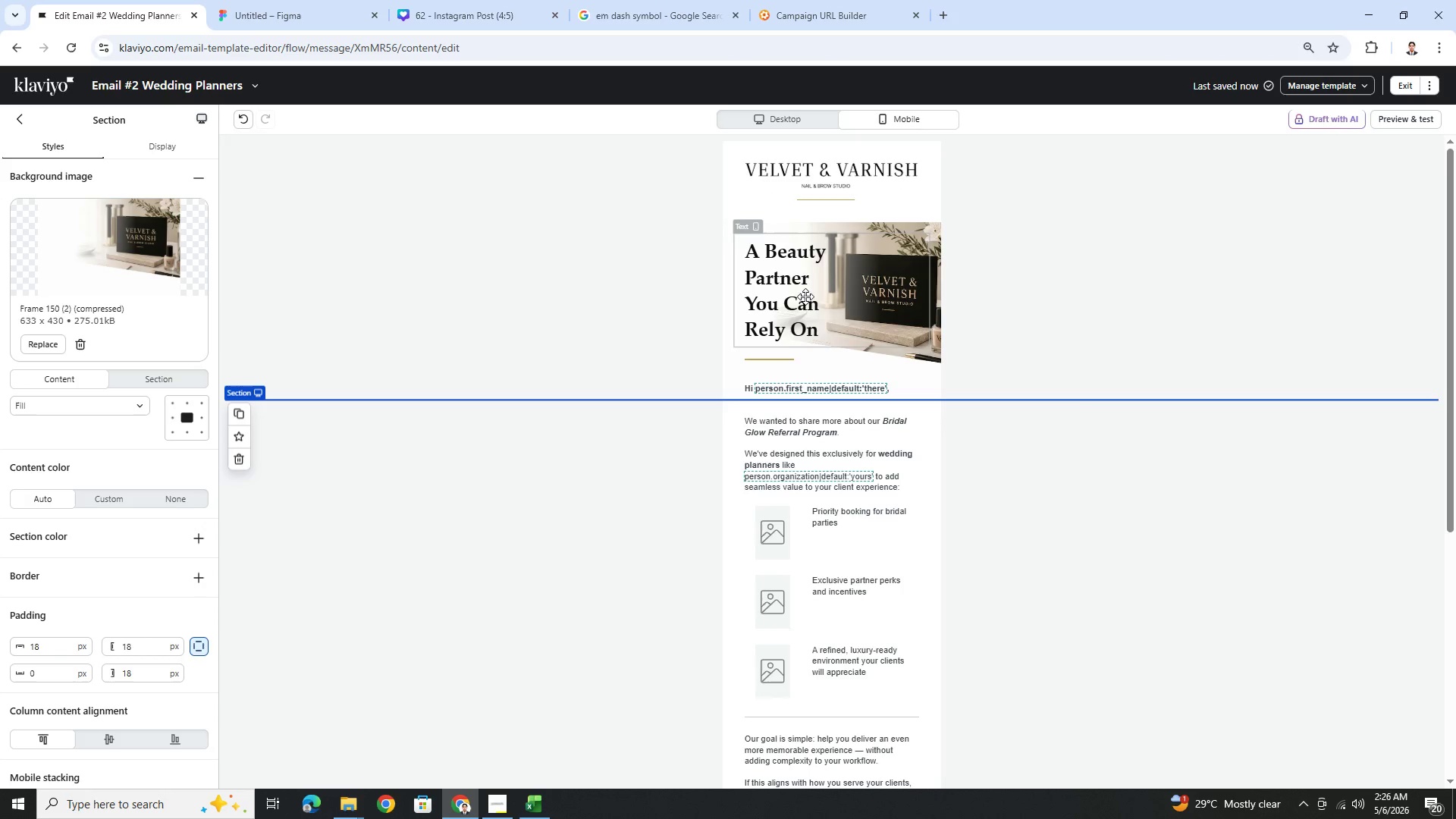 
left_click([788, 119])
 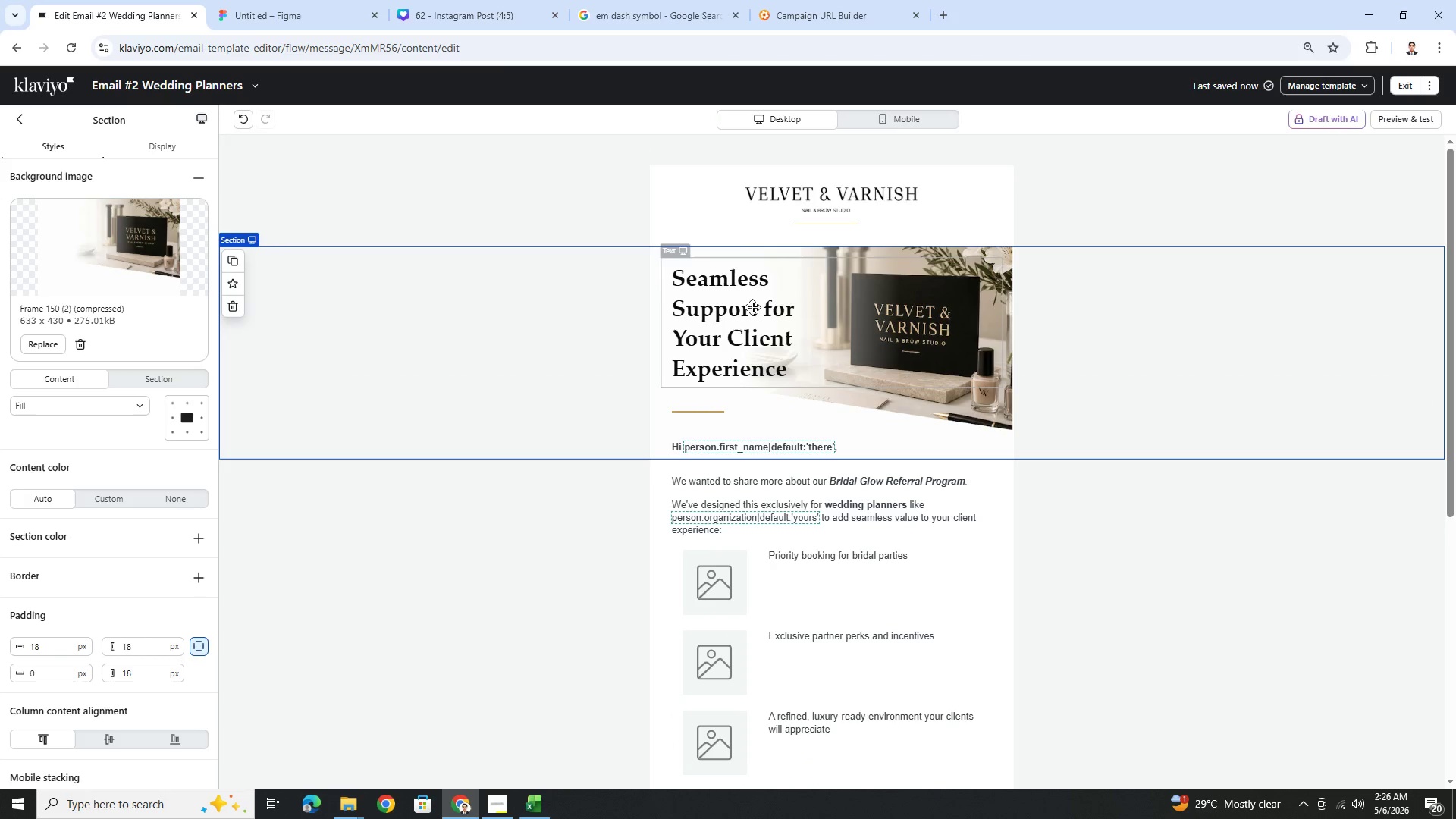 
double_click([751, 311])
 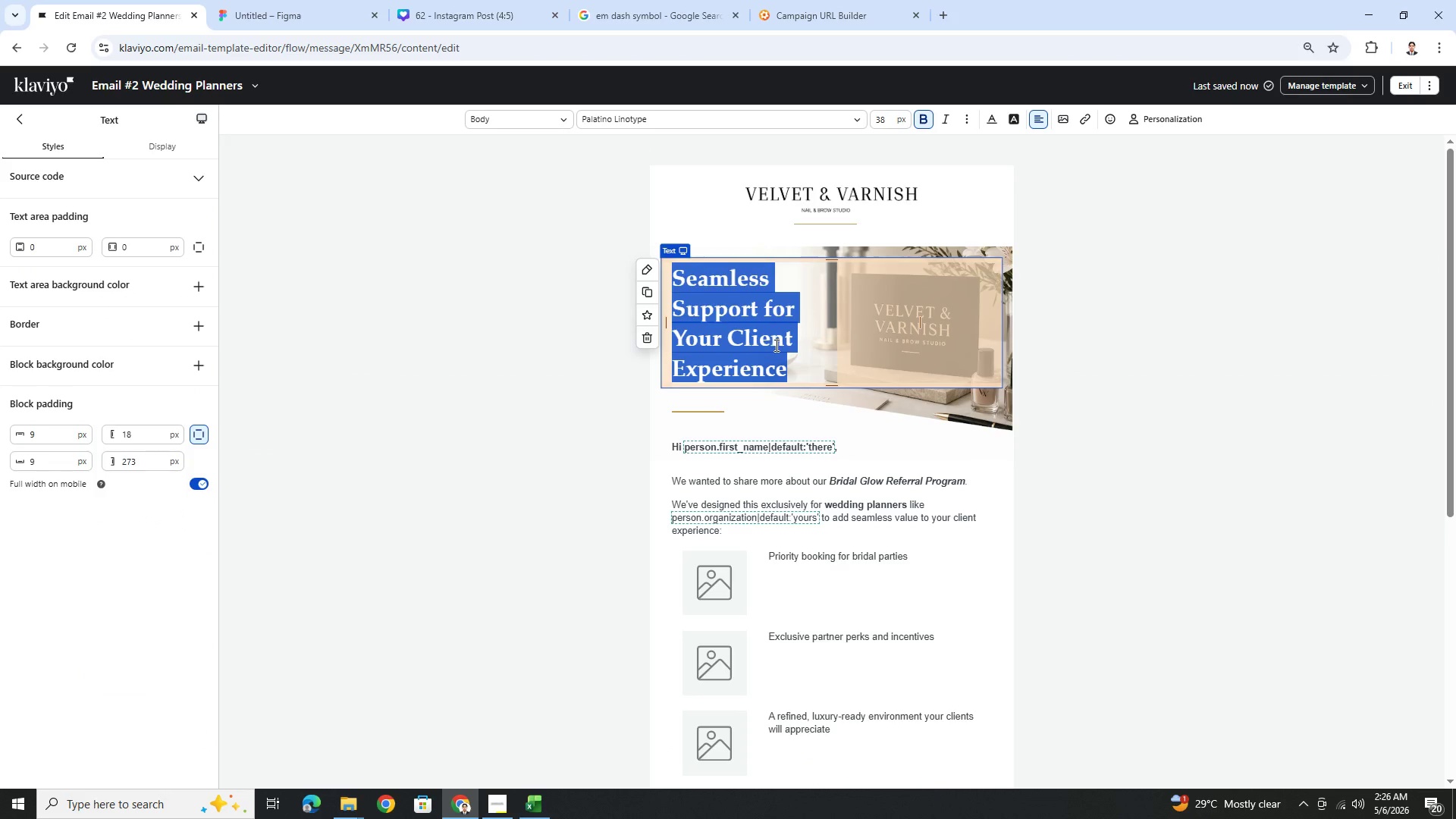 
key(Control+C)
 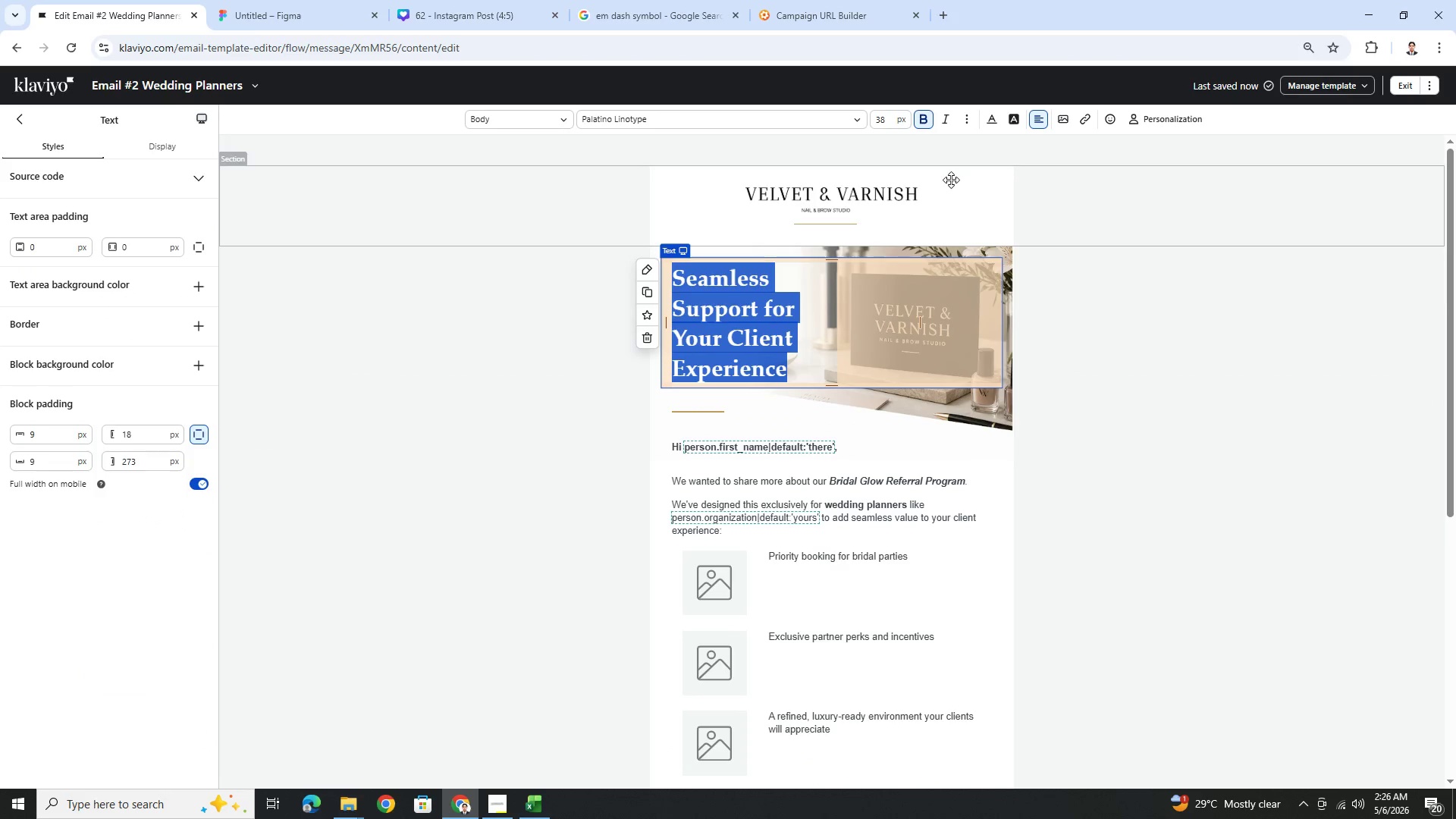 
left_click([1021, 207])
 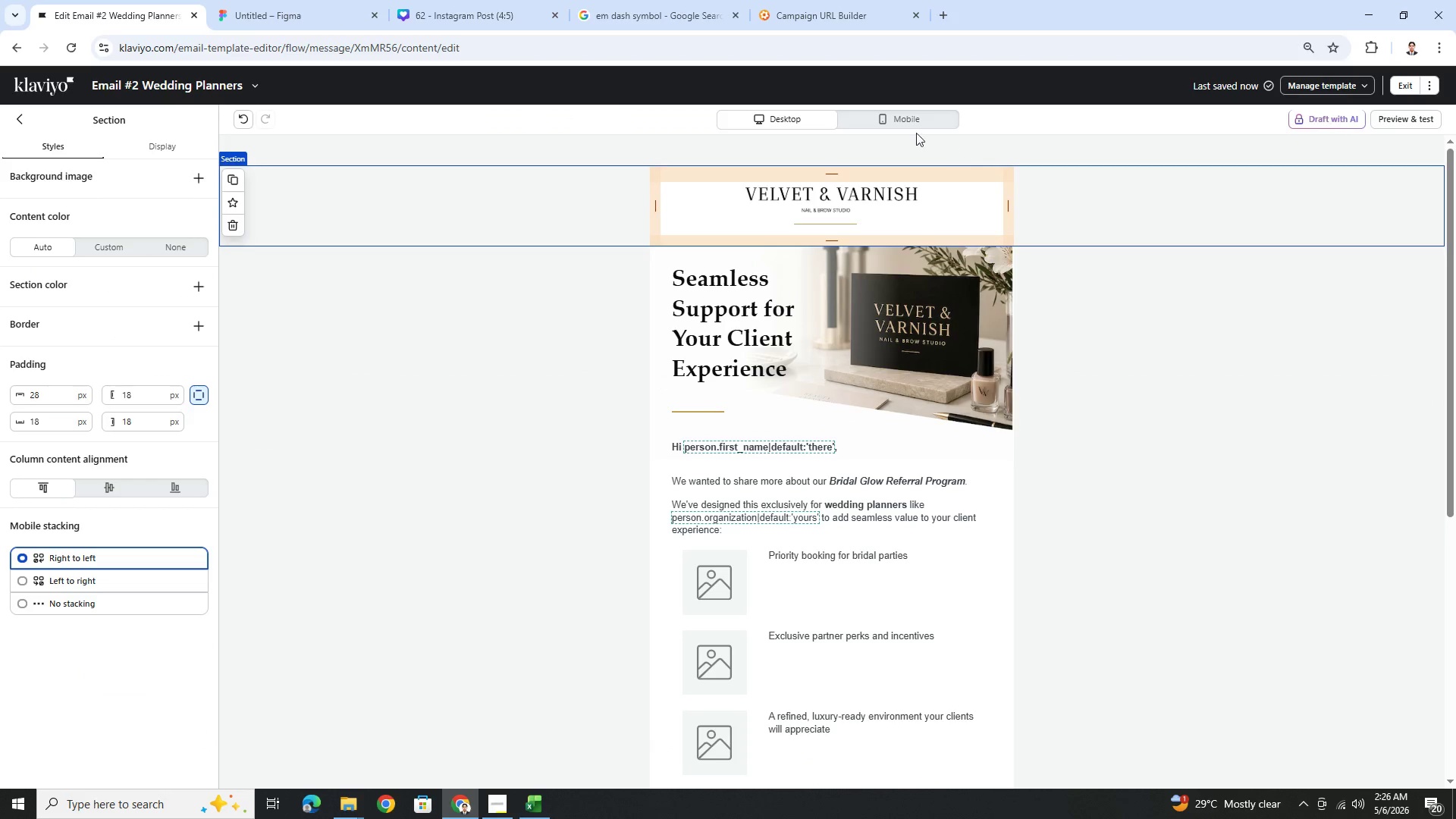 
left_click([908, 124])
 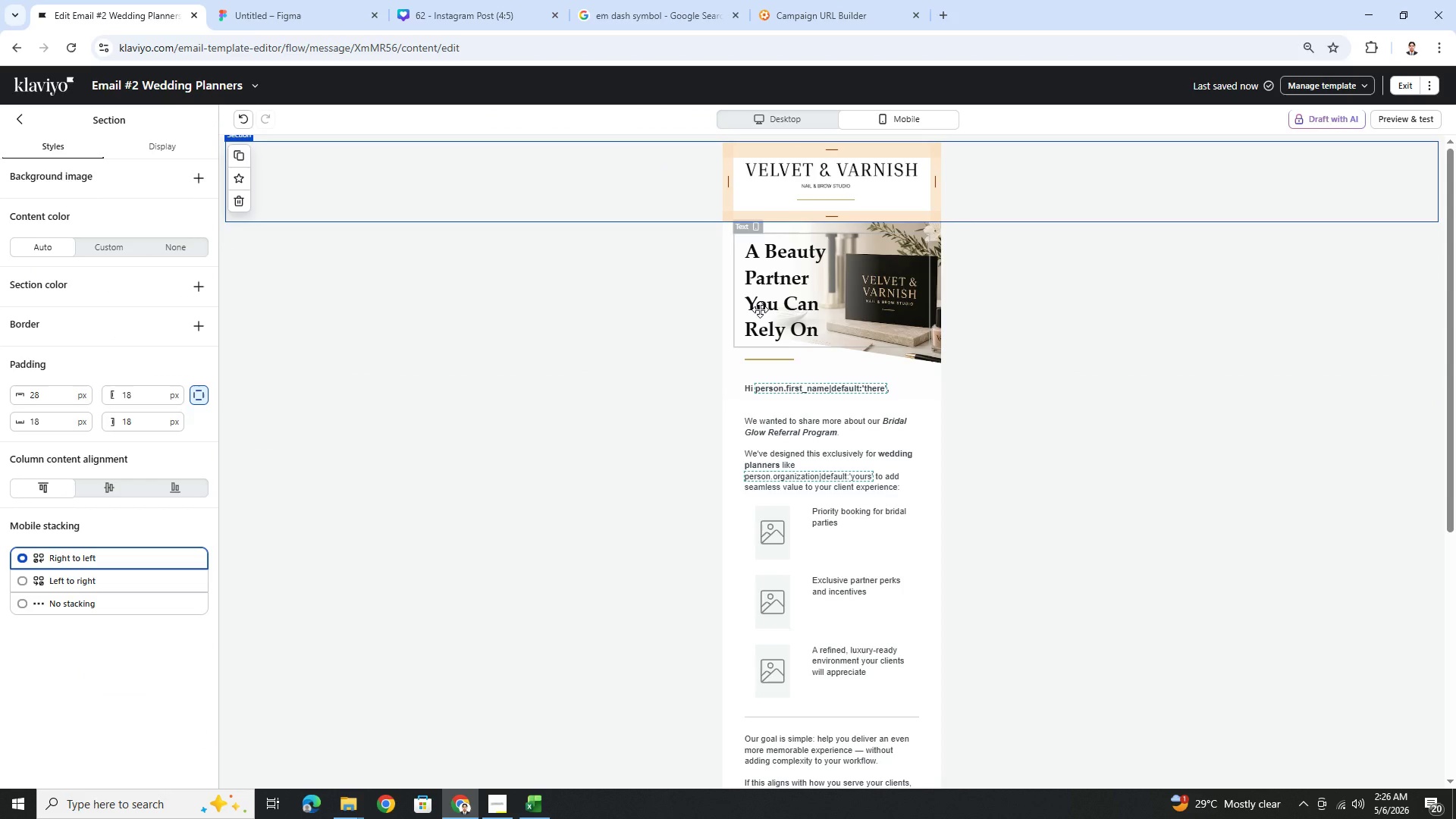 
double_click([760, 309])
 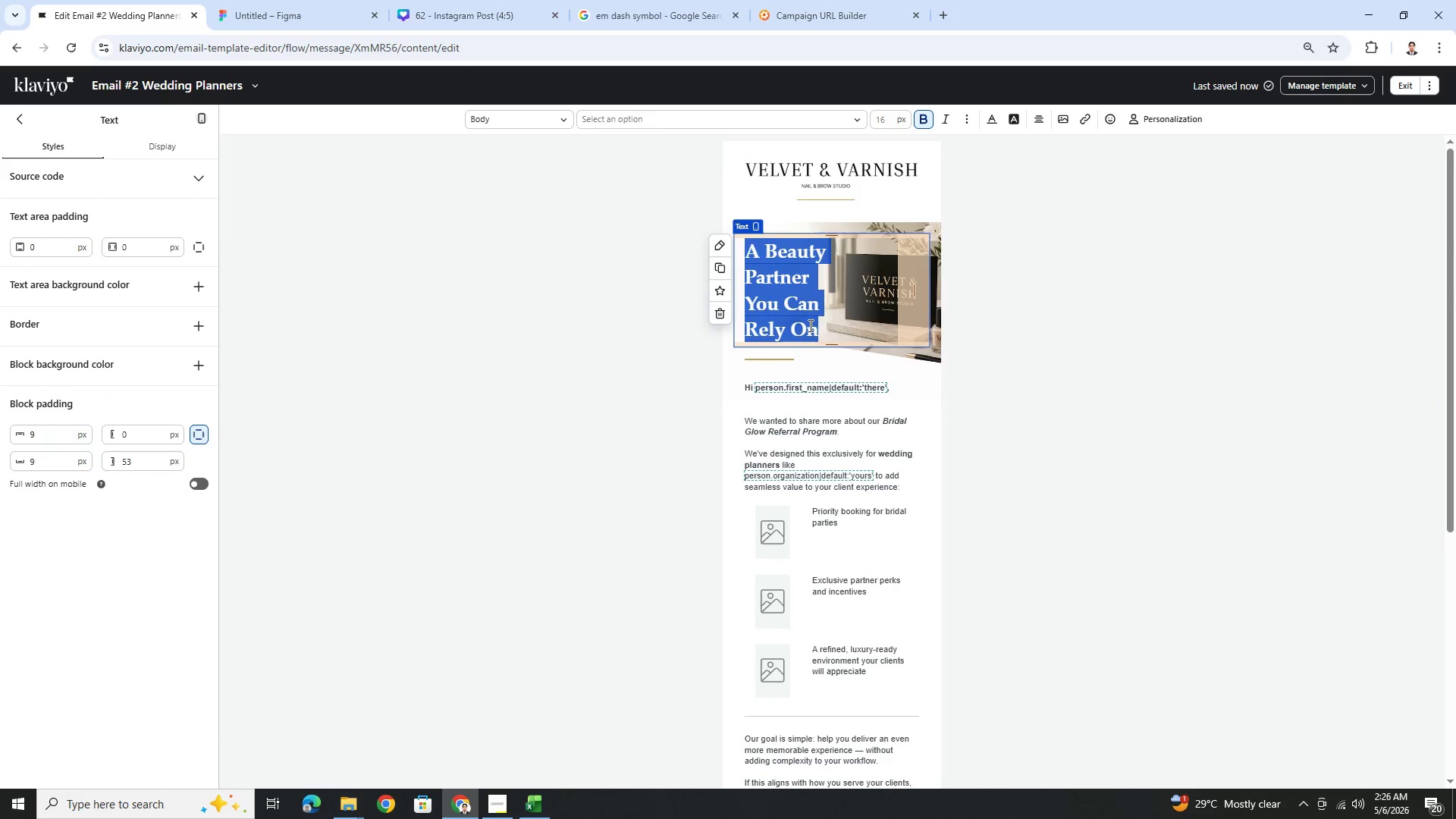 
left_click([816, 325])
 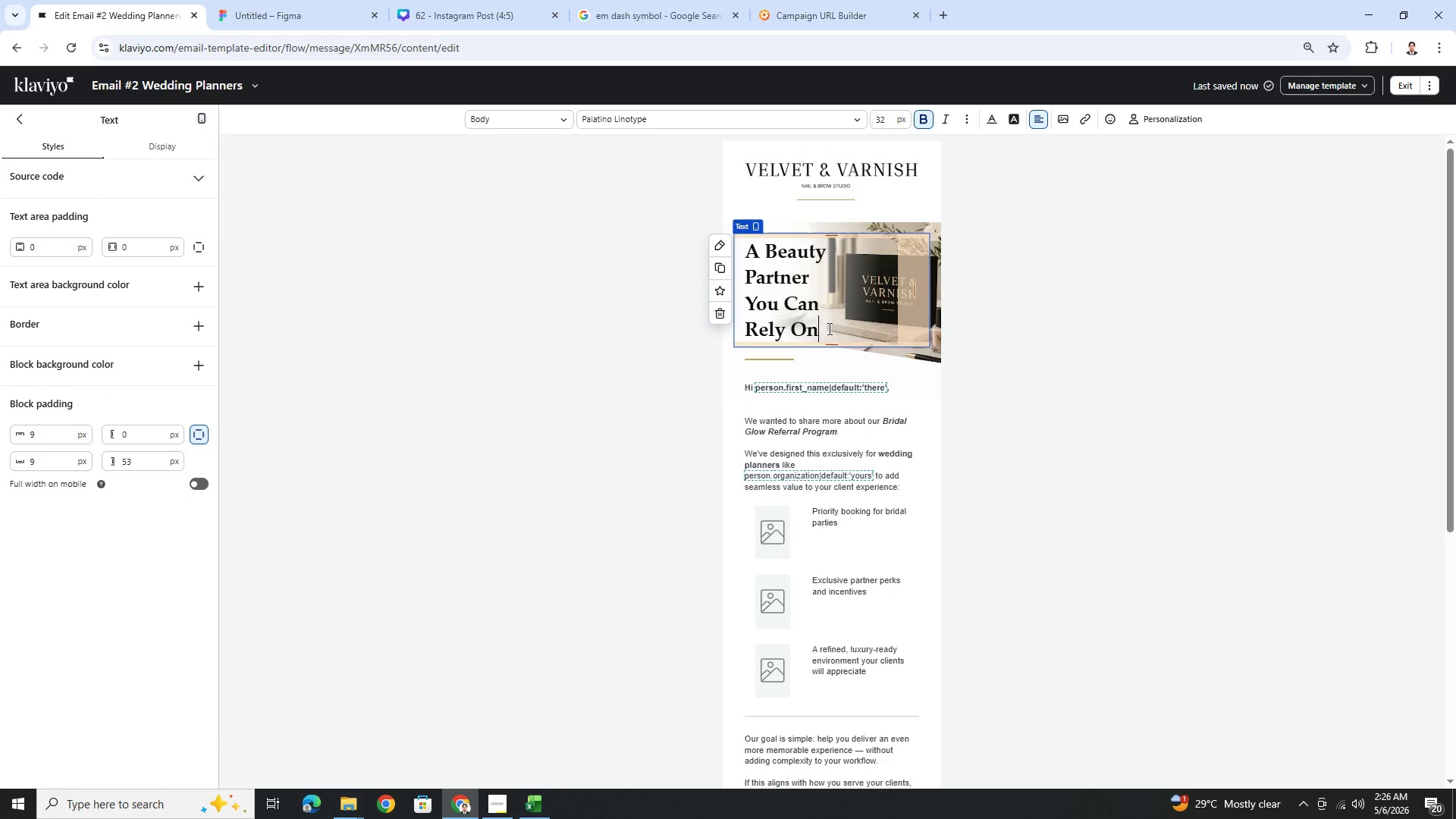 
key(Space)
 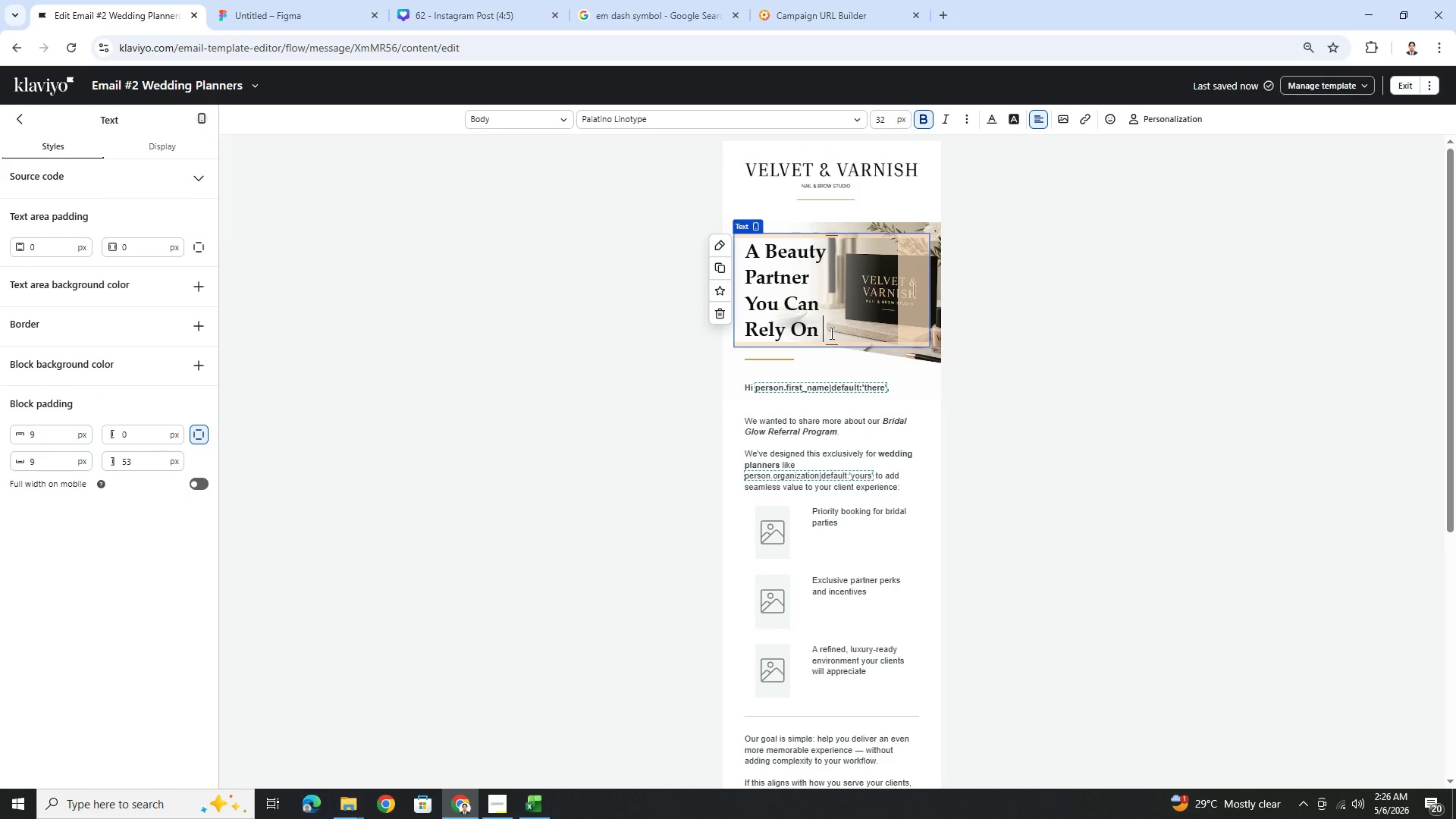 
key(Control+V)
 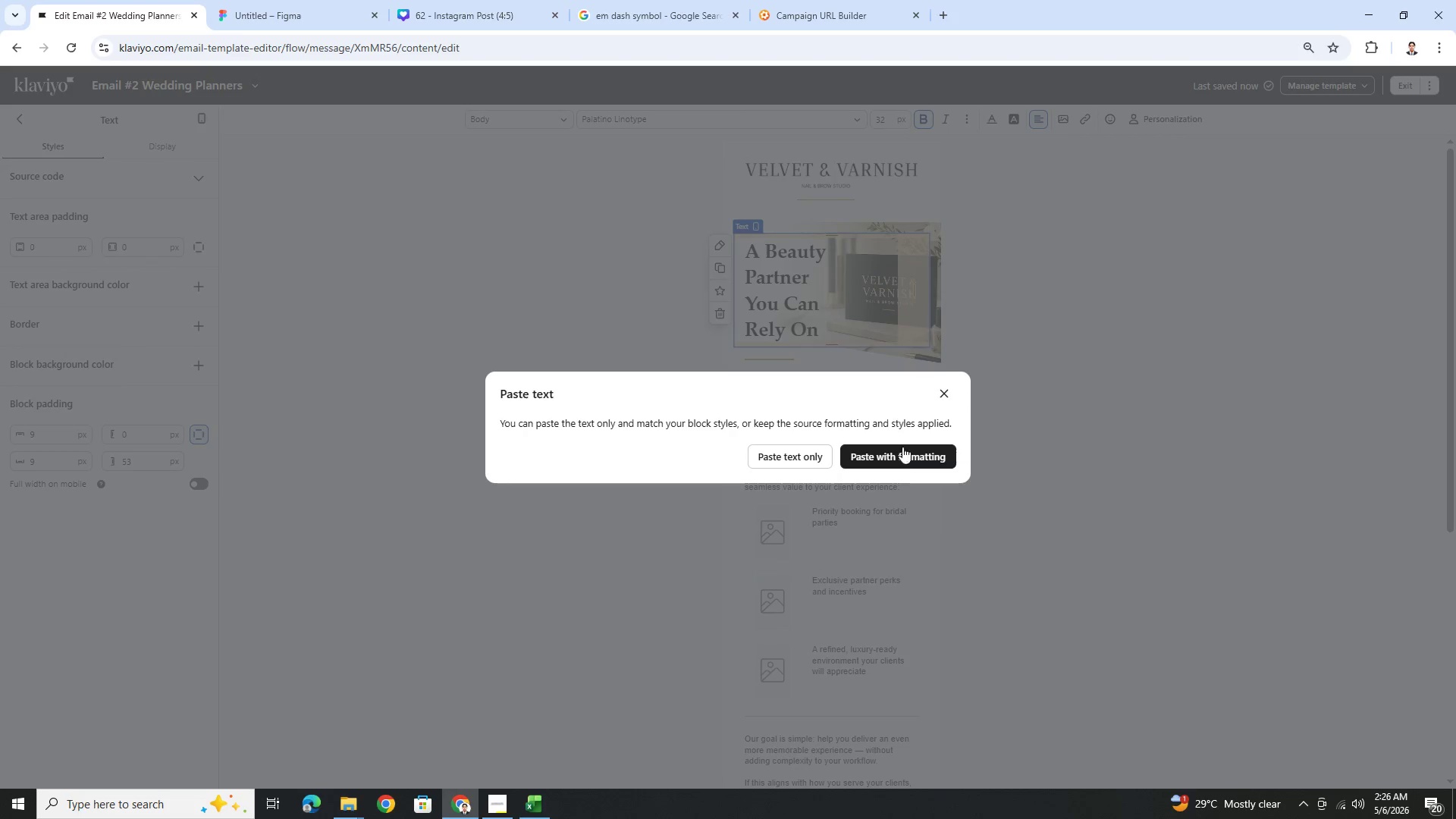 
left_click([903, 453])
 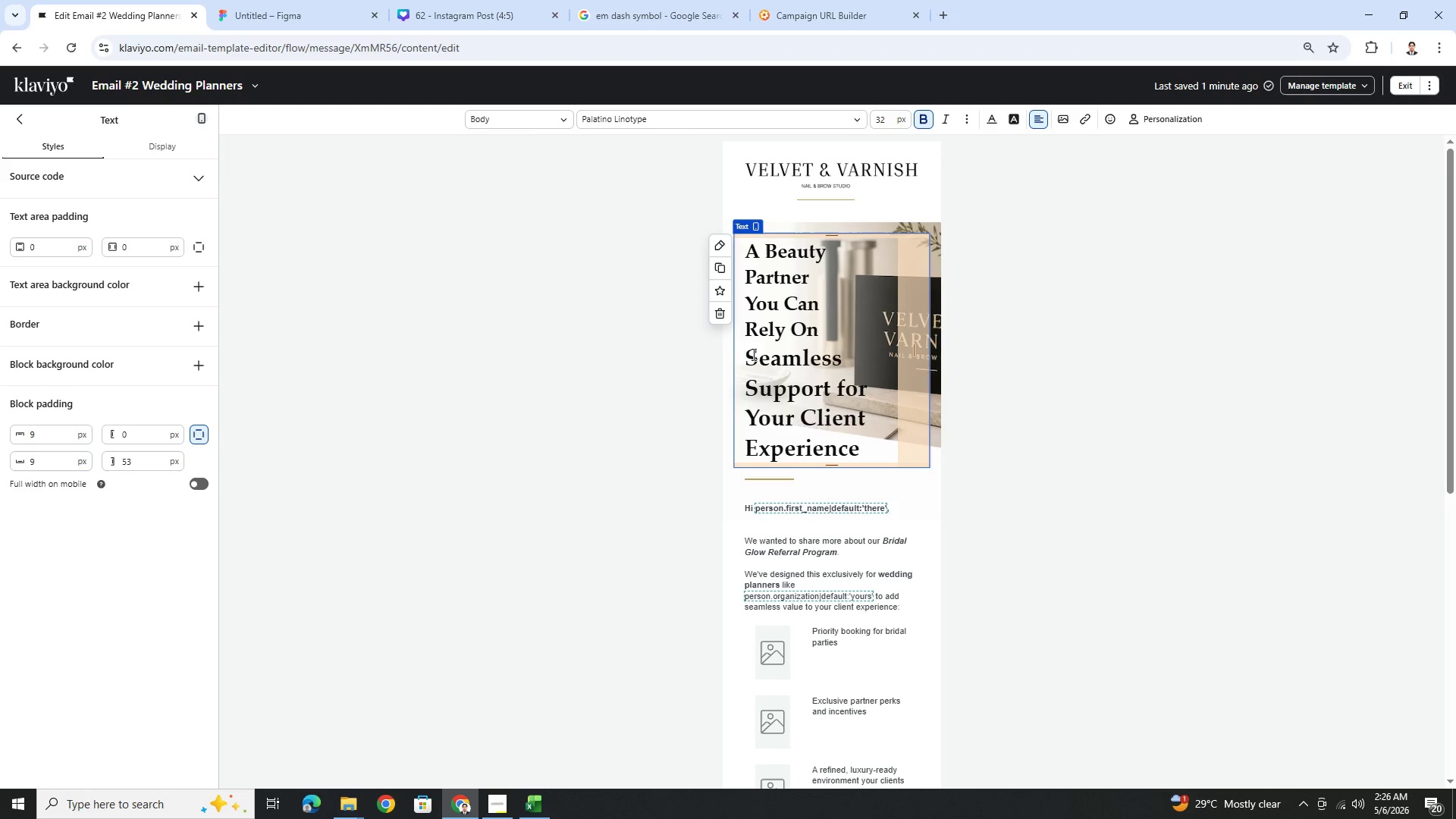 
left_click_drag(start_coordinate=[748, 355], to_coordinate=[739, 239])
 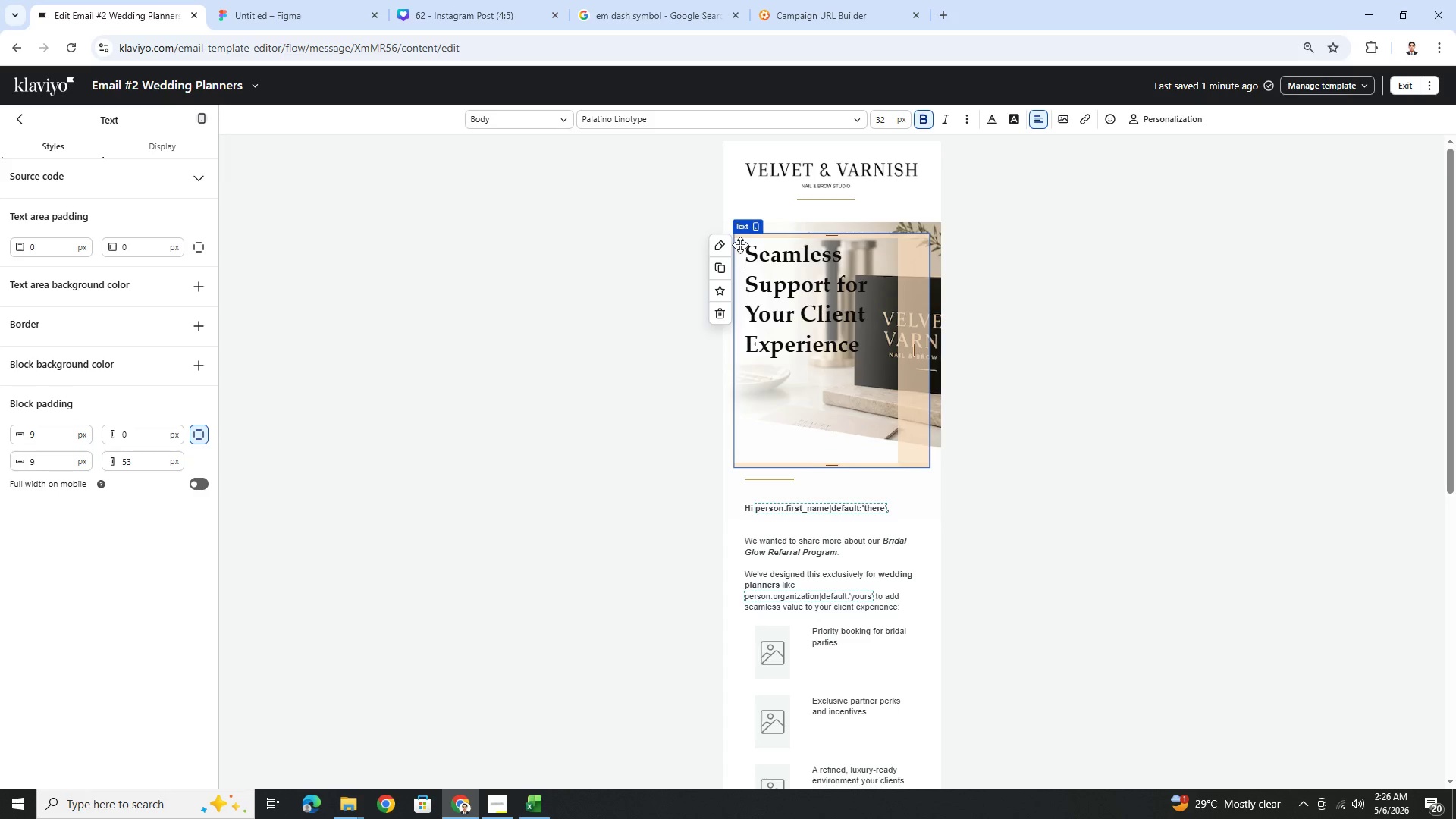 
key(Backspace)
 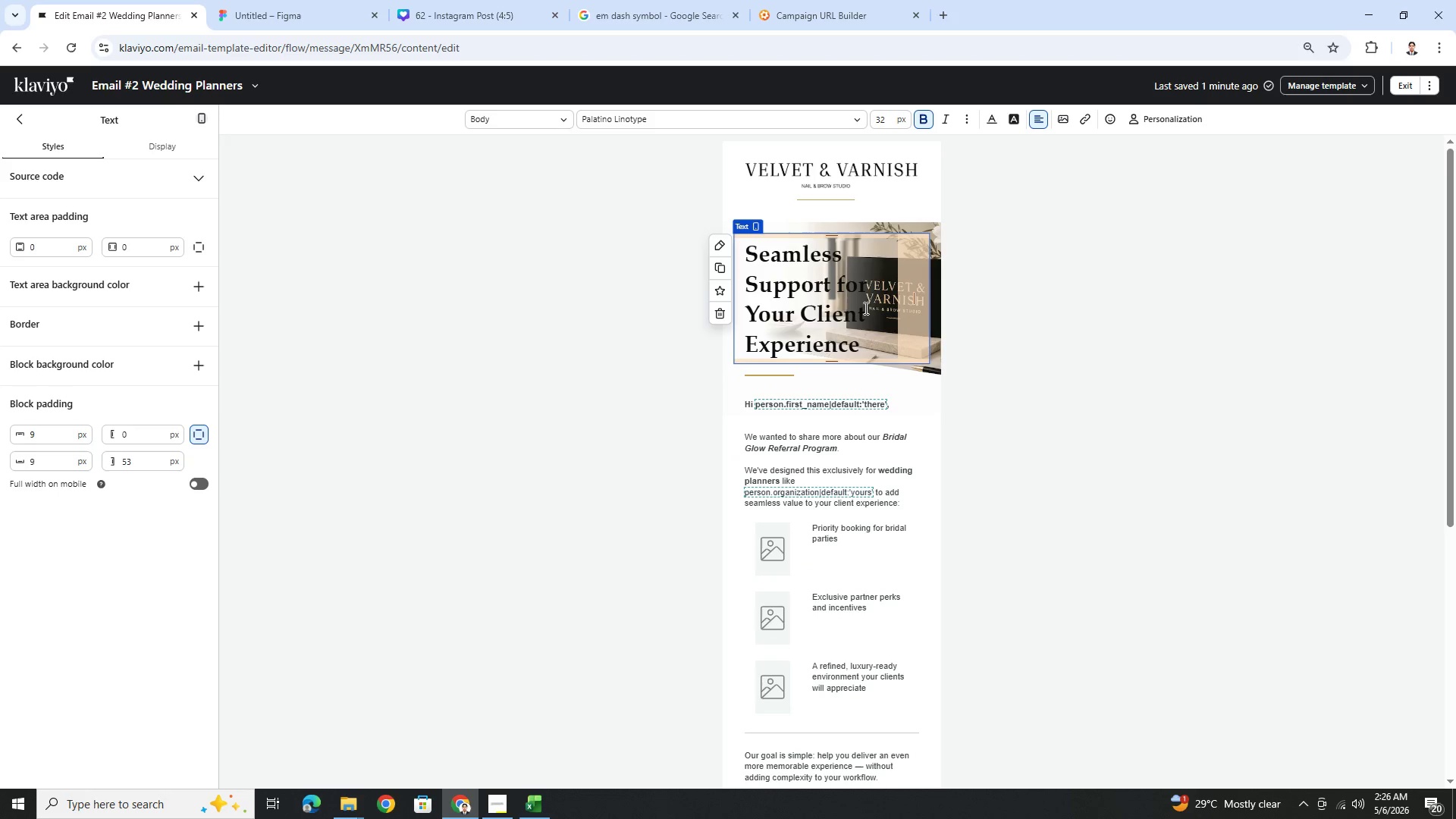 
left_click([1073, 350])
 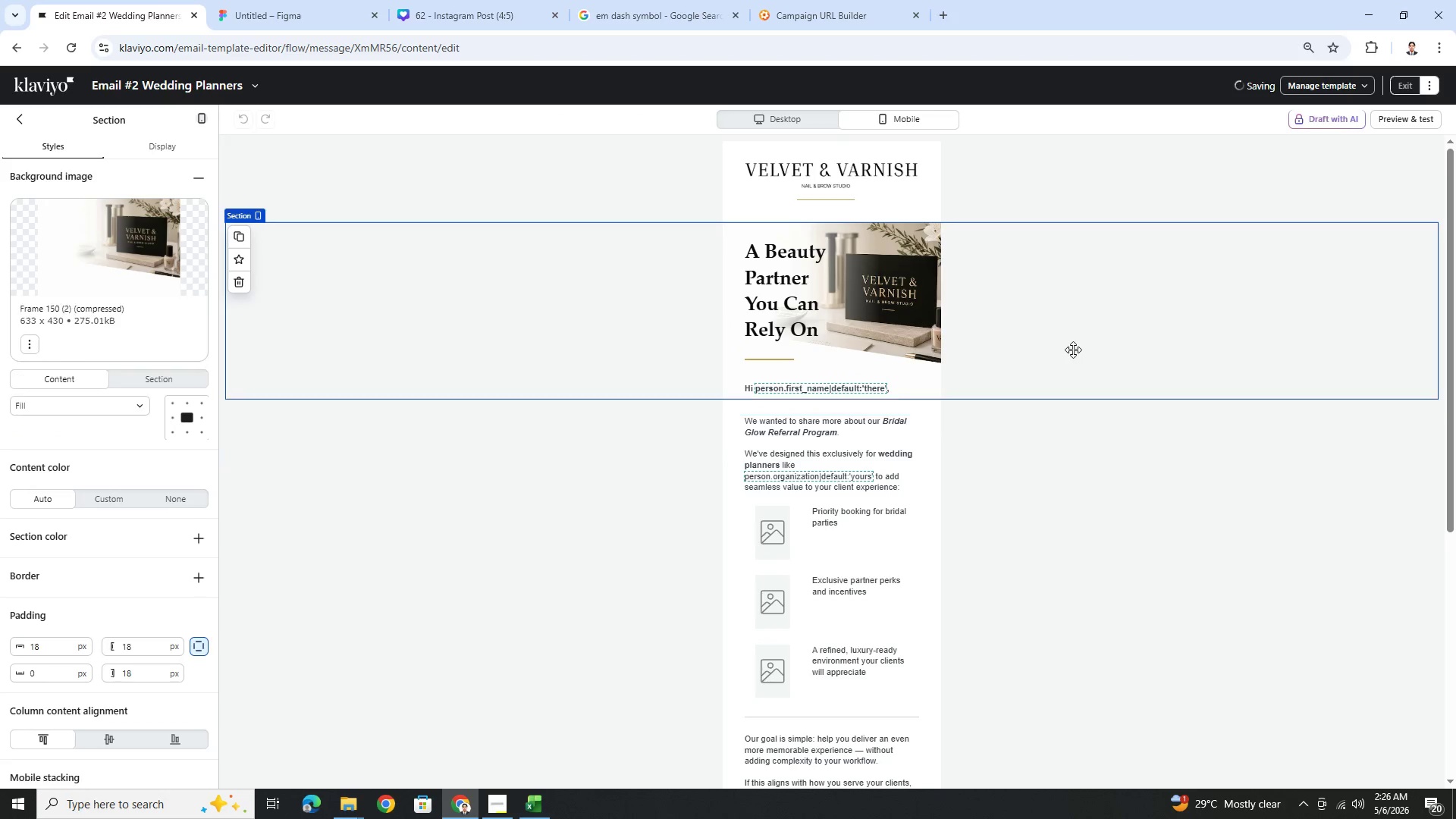 
key(Control+Z)
 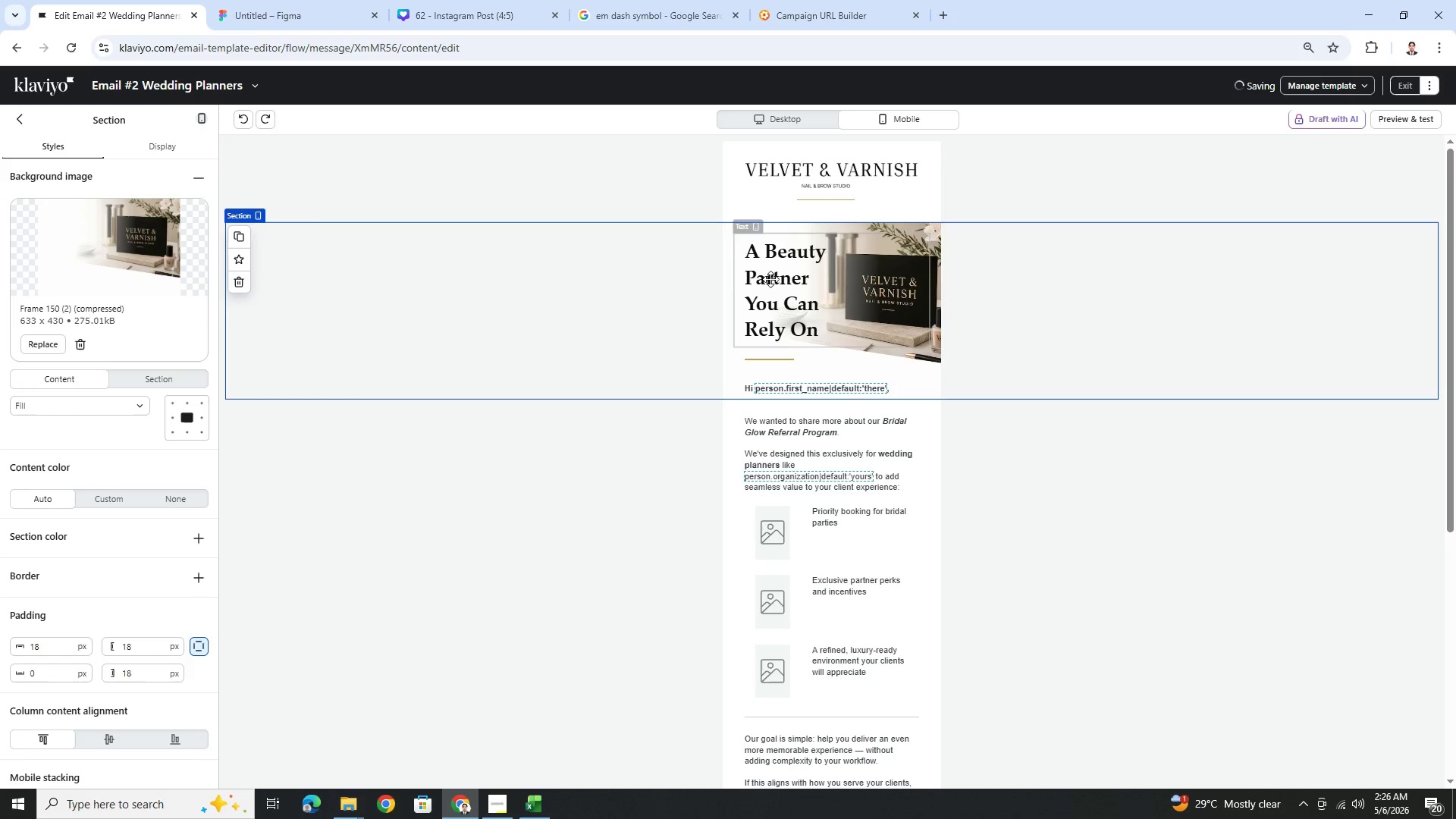 
double_click([765, 273])
 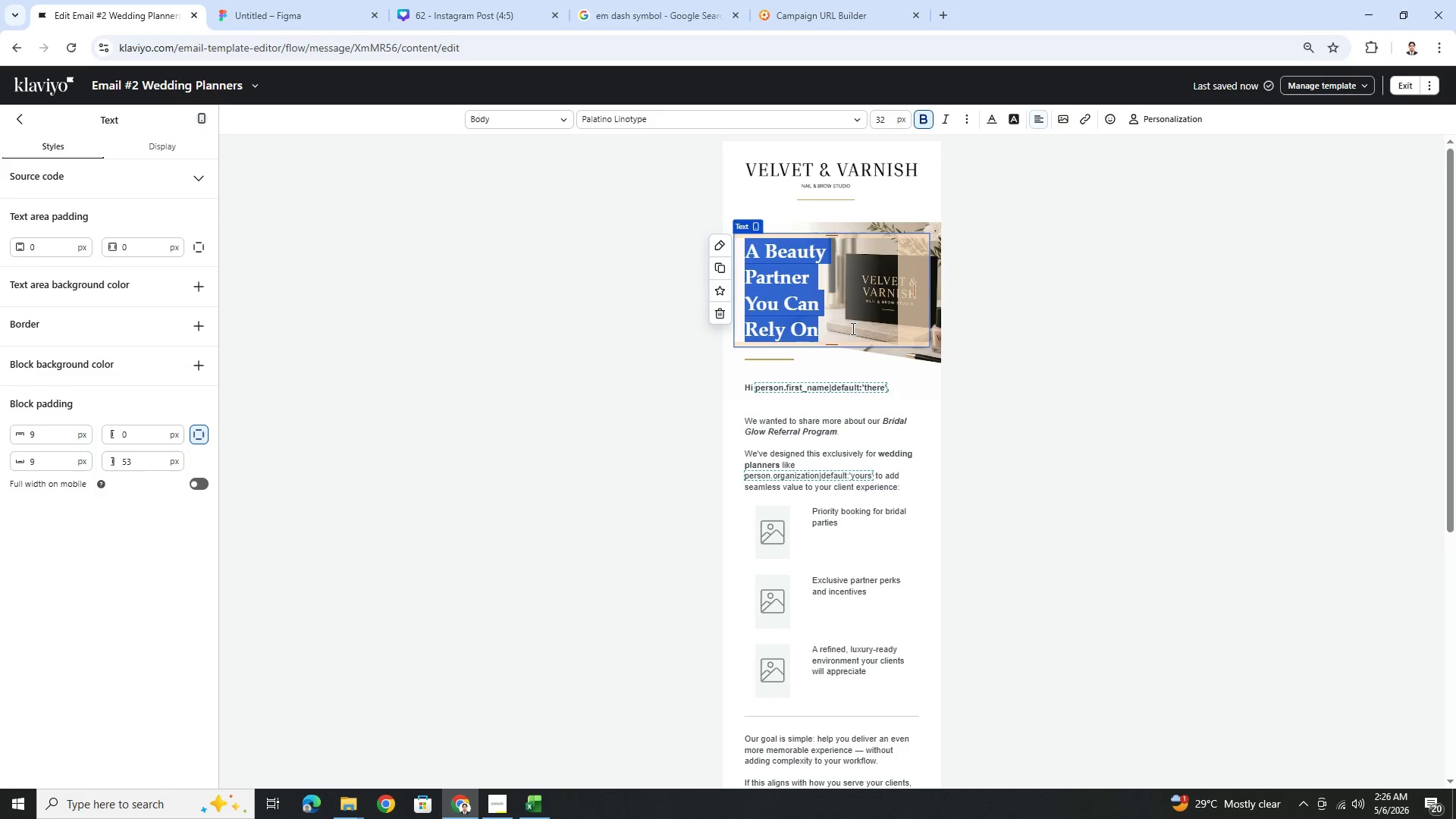 
left_click([846, 328])
 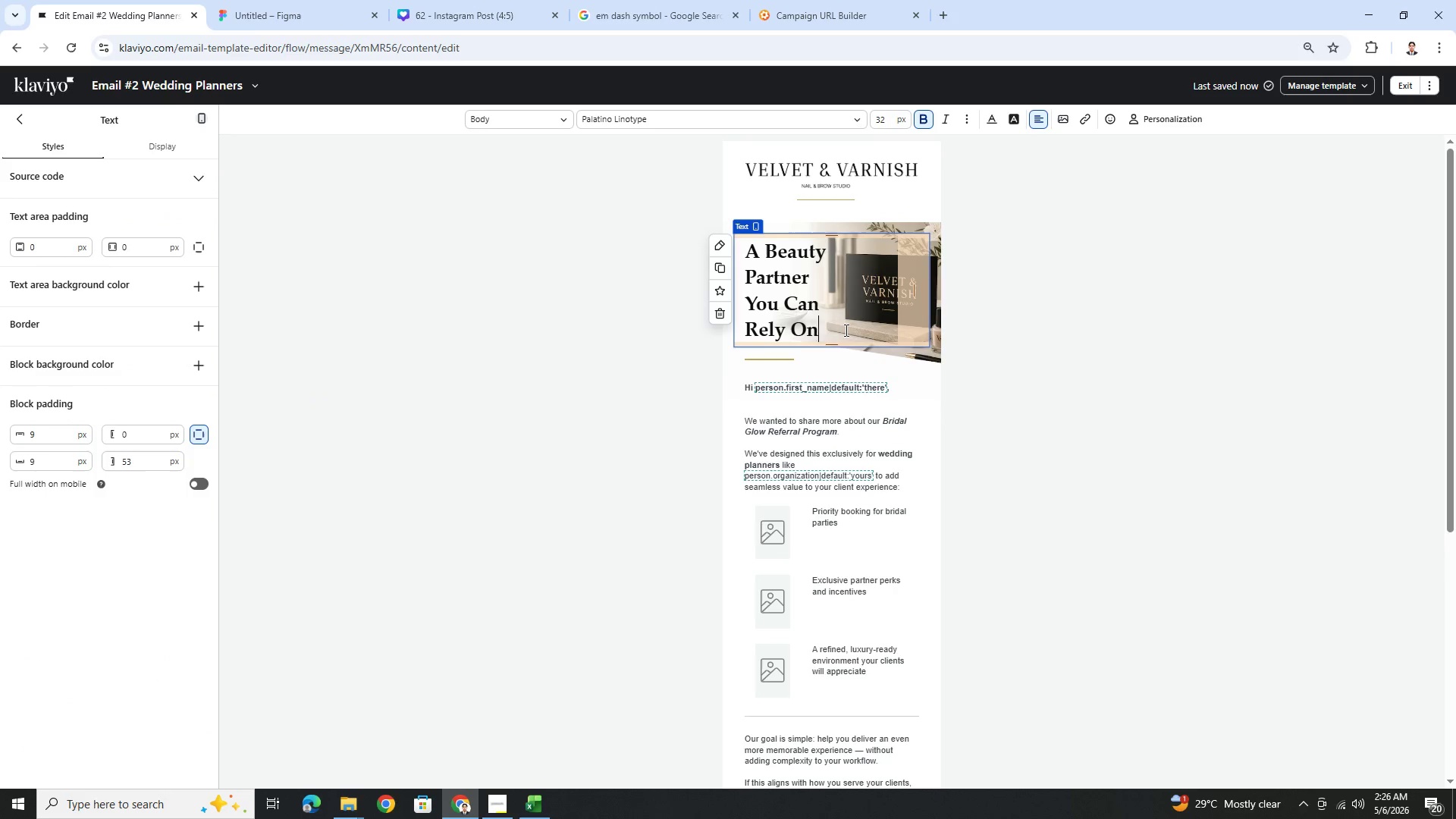 
key(Space)
 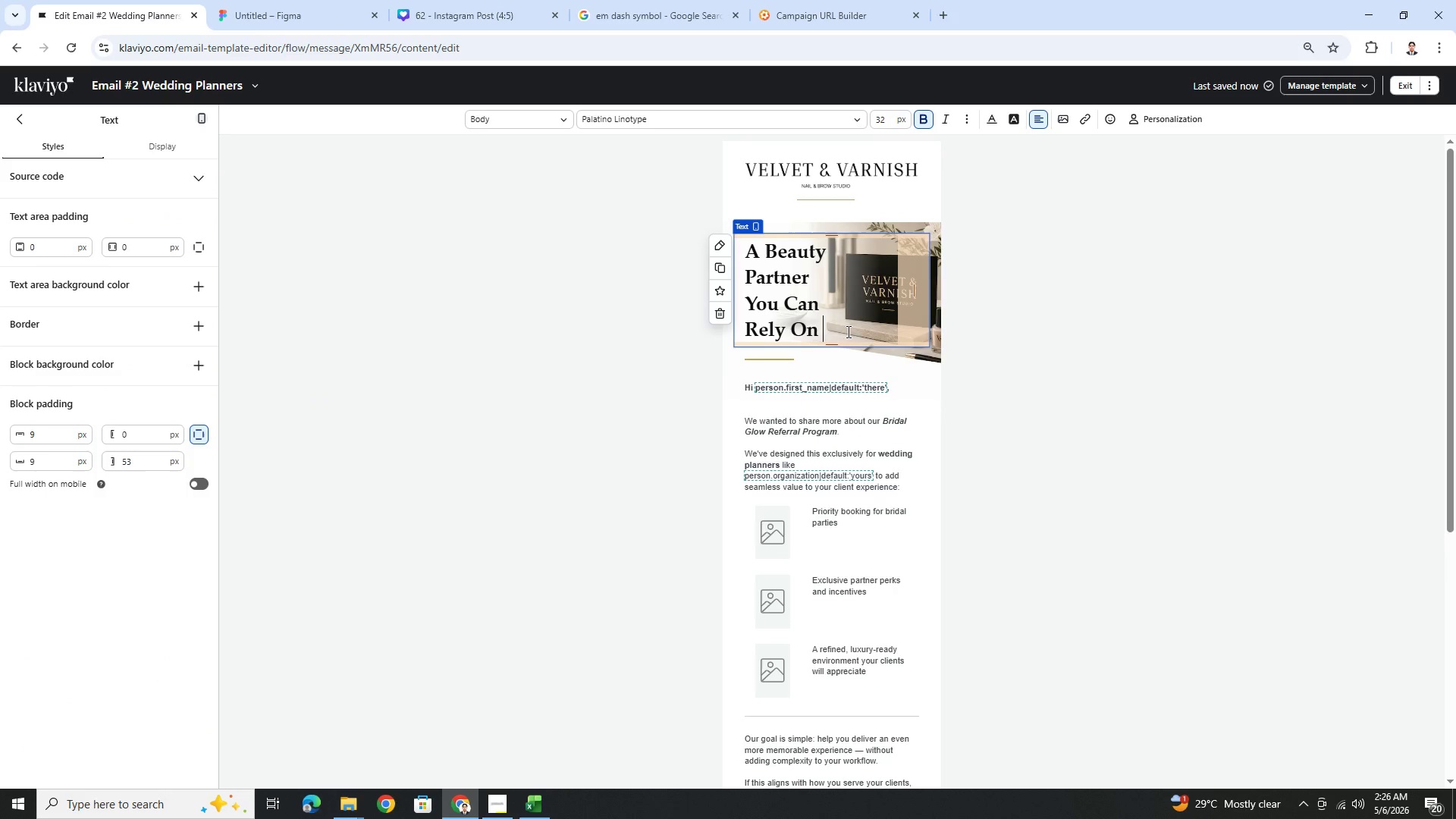 
key(Control+V)
 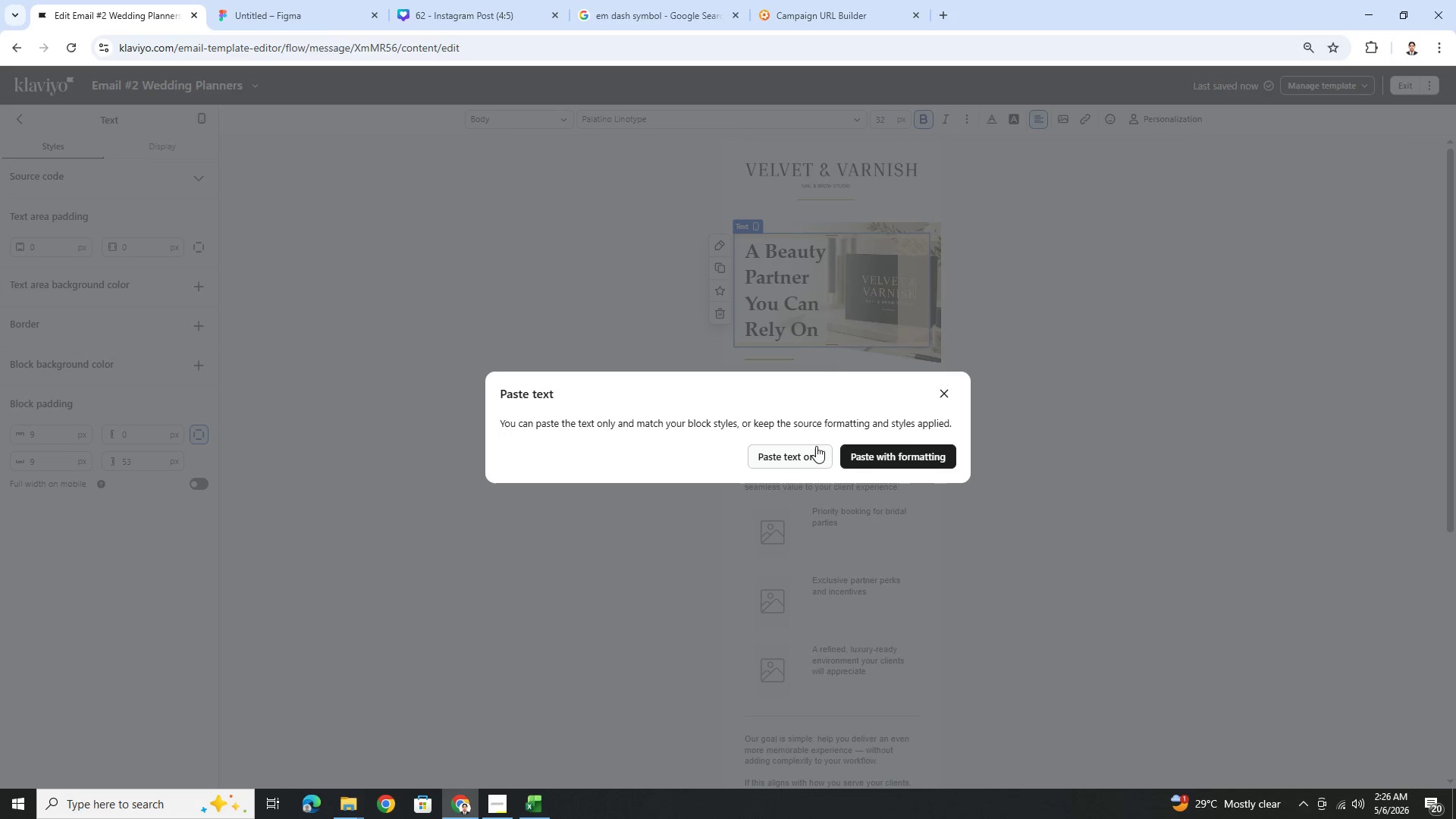 
left_click([811, 455])
 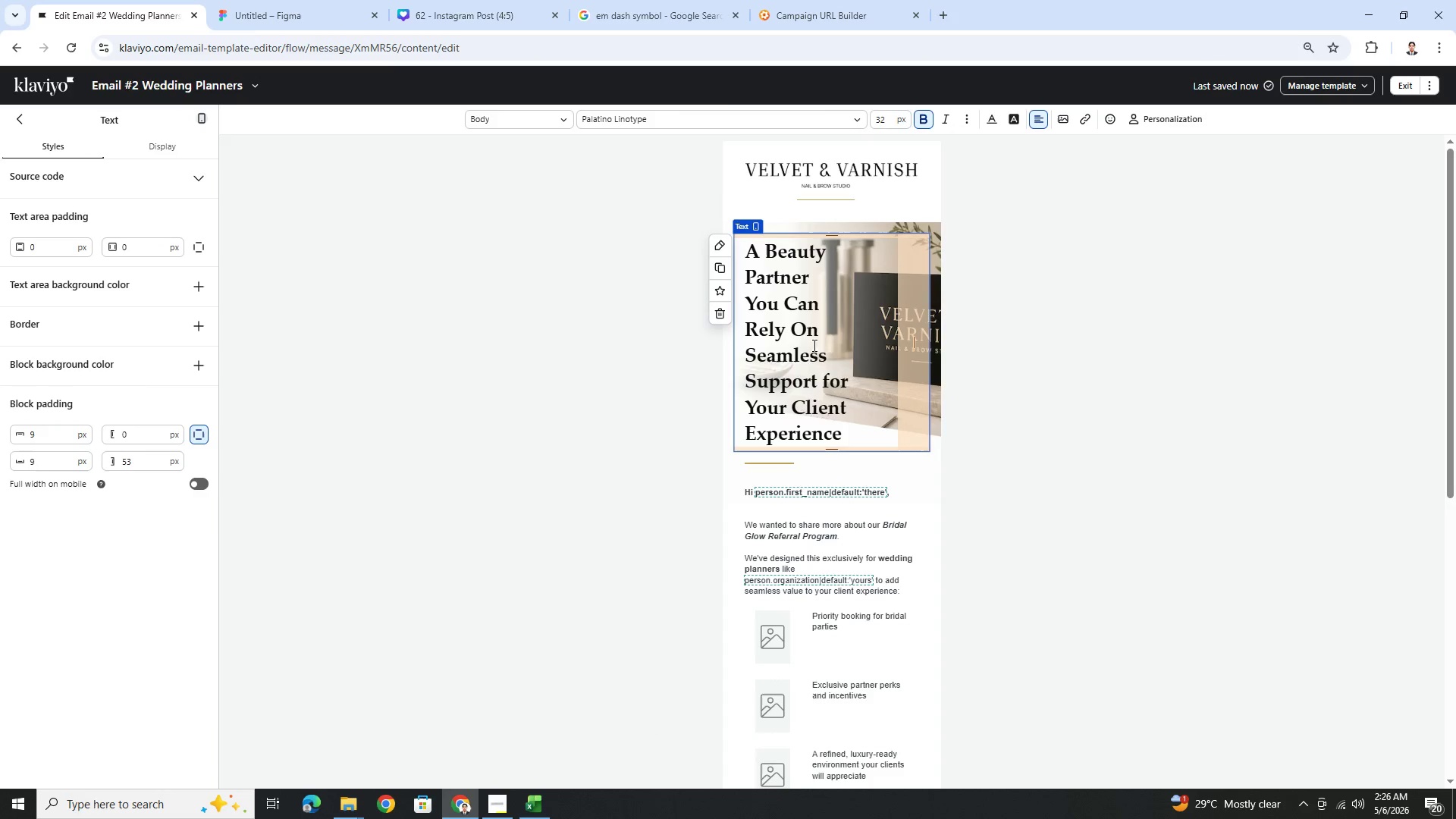 
left_click_drag(start_coordinate=[820, 337], to_coordinate=[738, 257])
 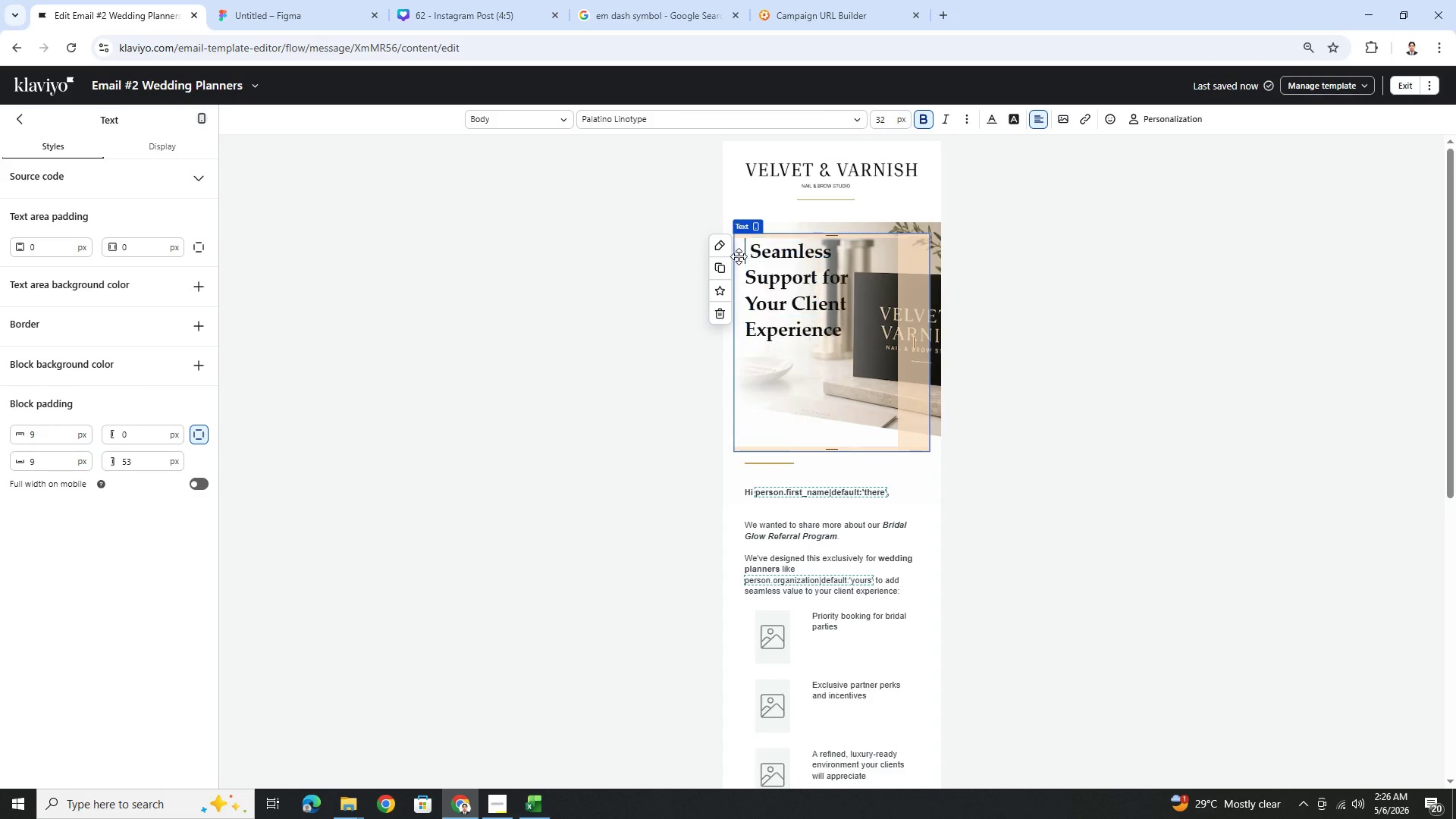 
key(Backspace)
 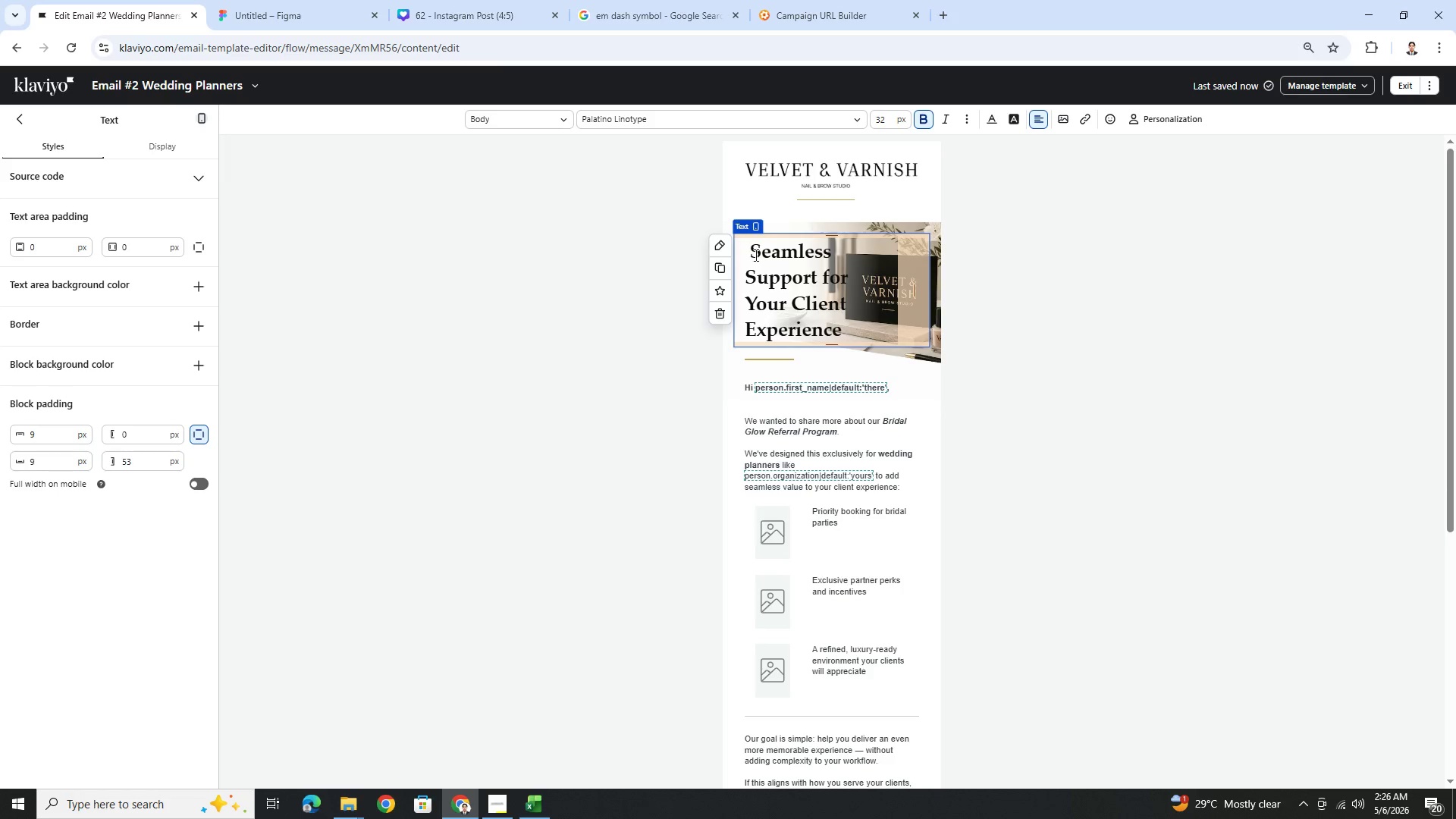 
left_click([752, 252])
 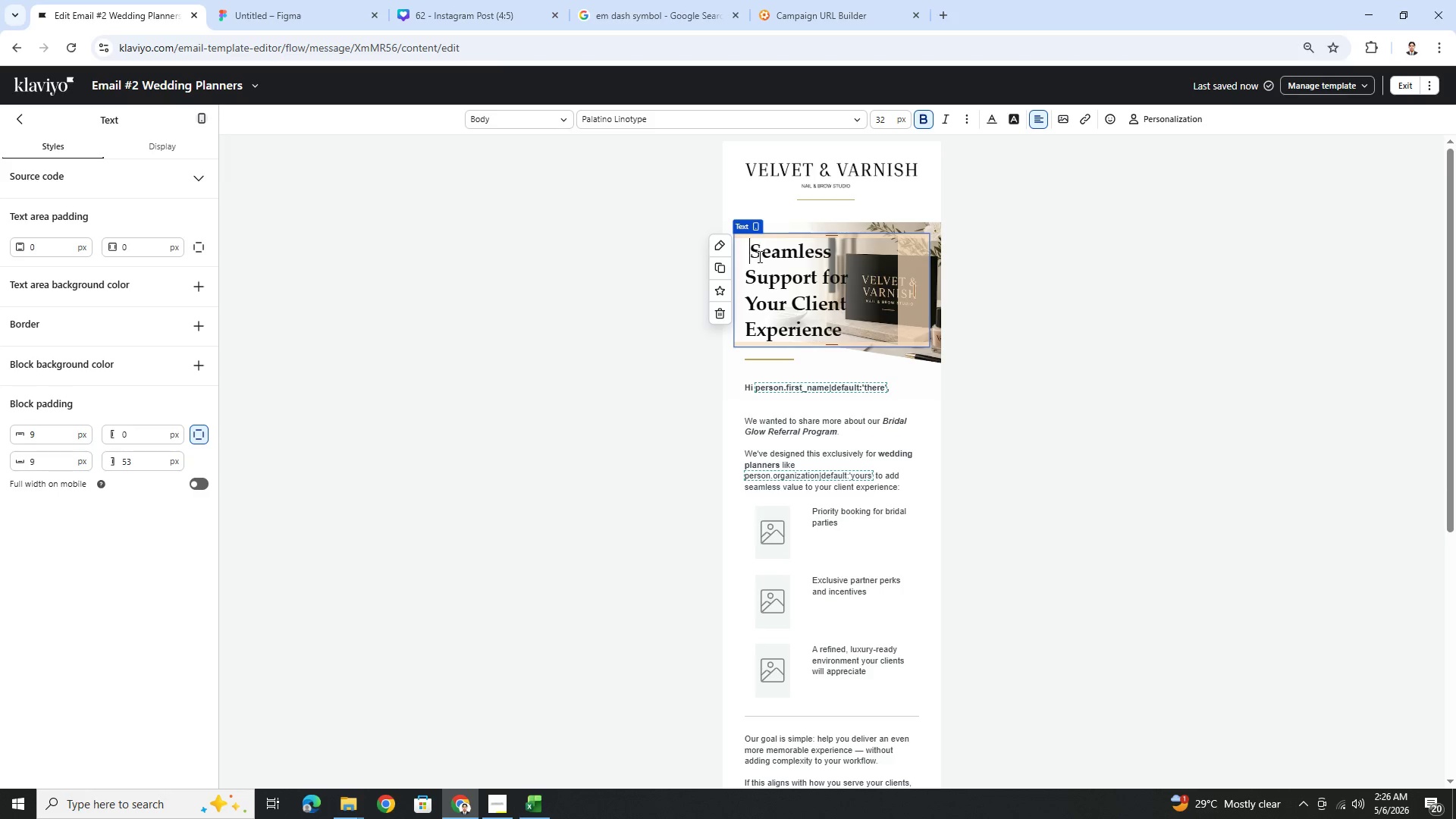 
key(Backspace)
 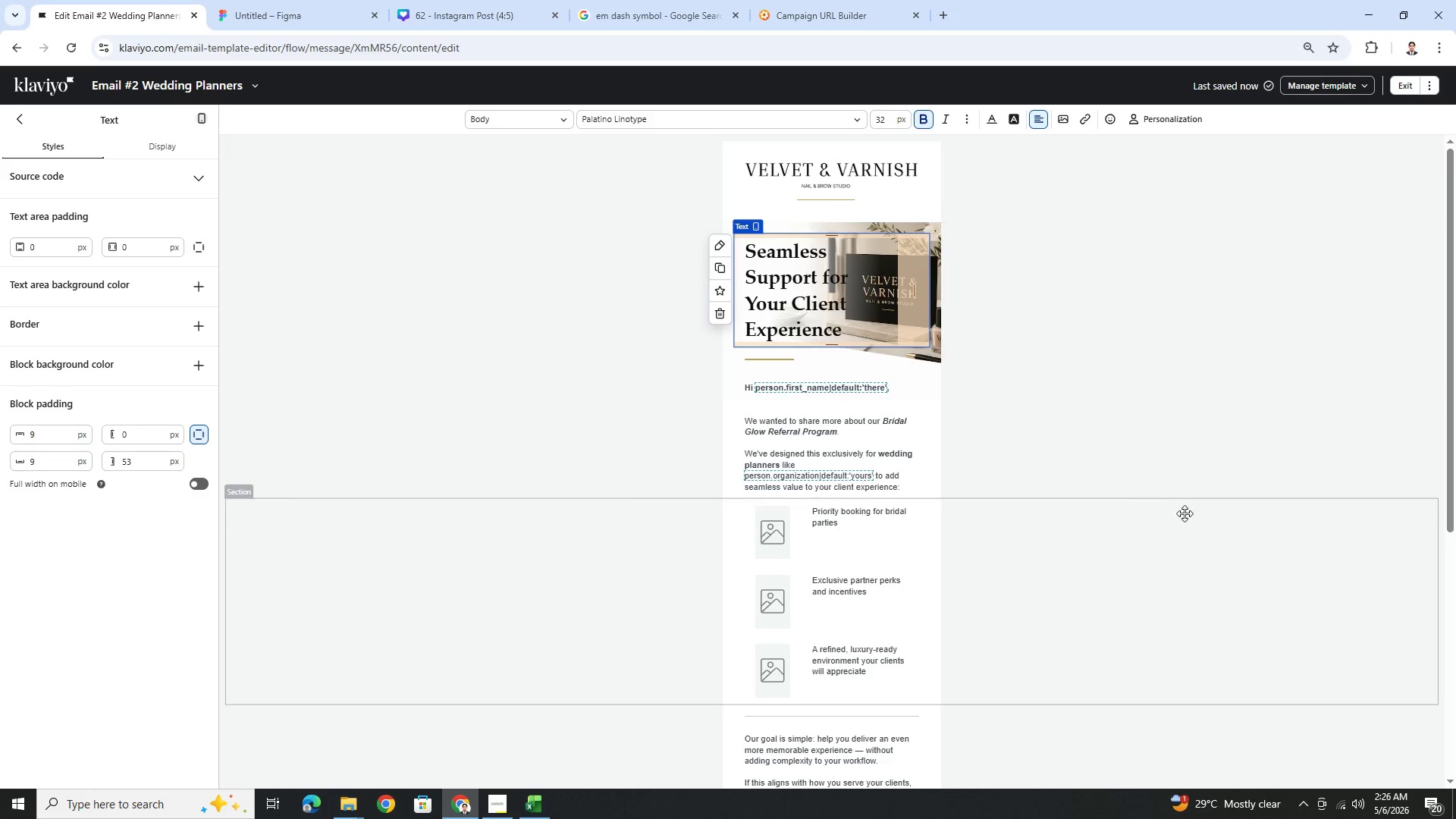 
left_click([1190, 526])
 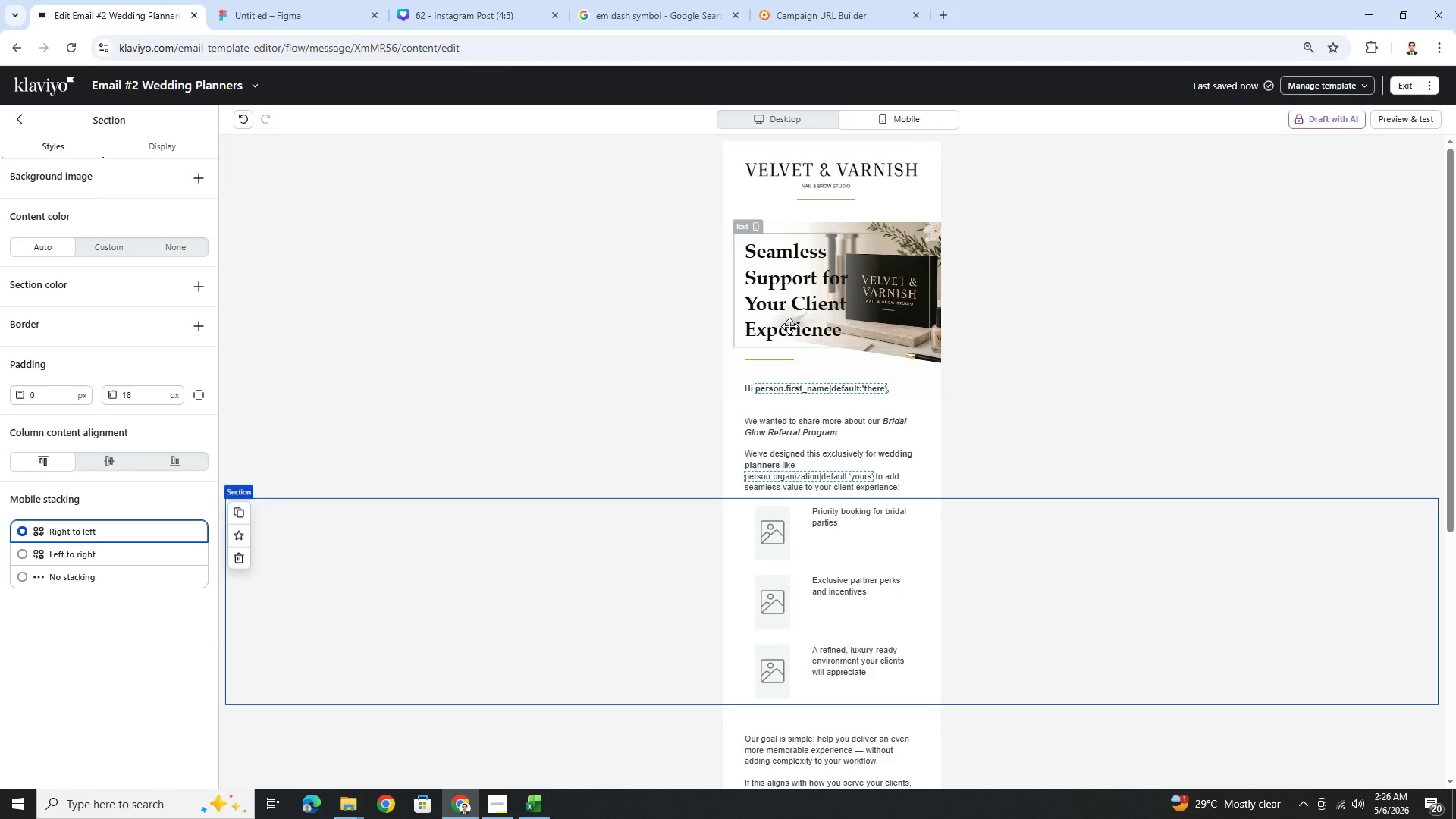 
left_click([789, 326])
 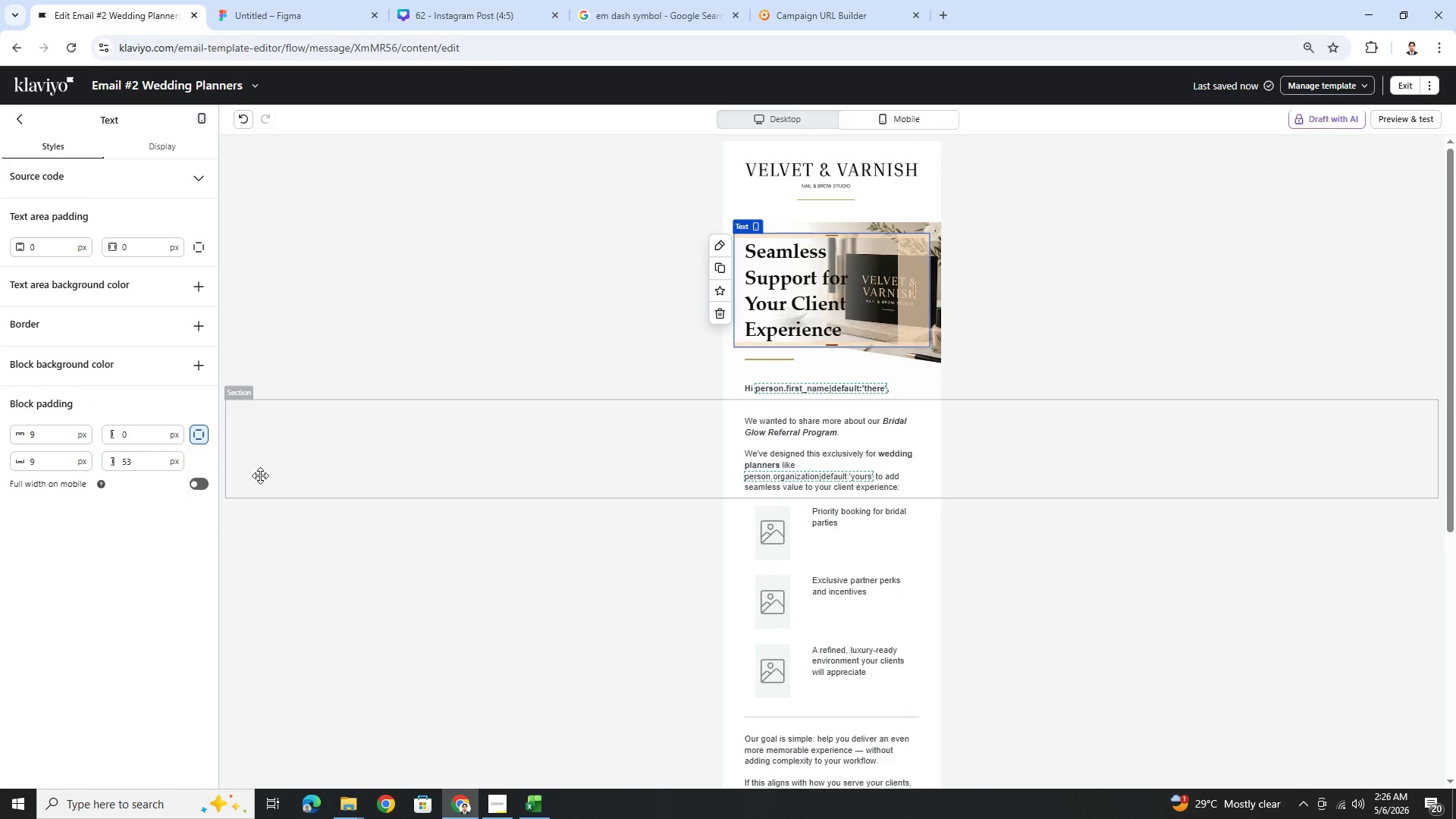 
left_click([196, 486])
 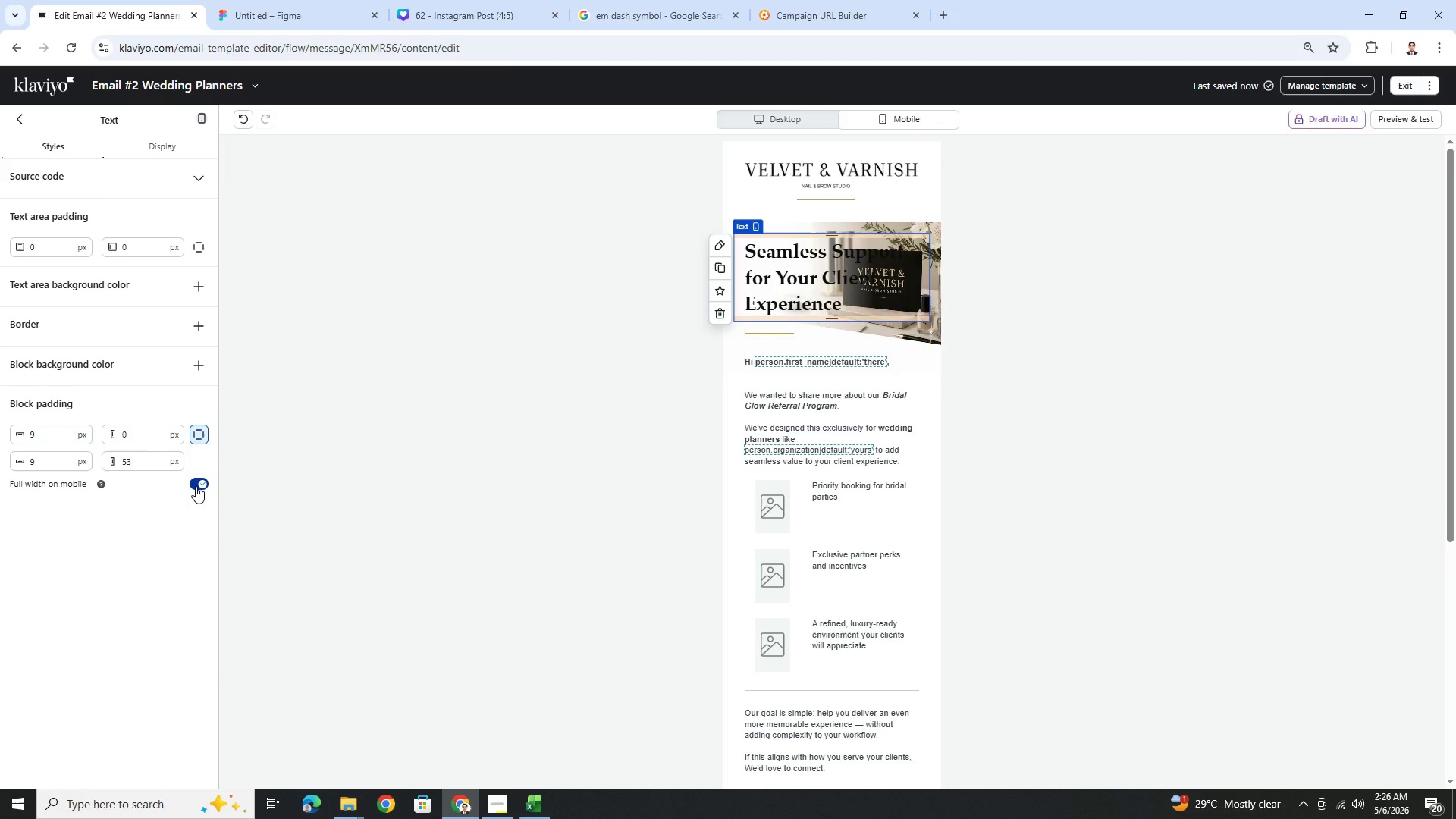 
left_click([196, 486])
 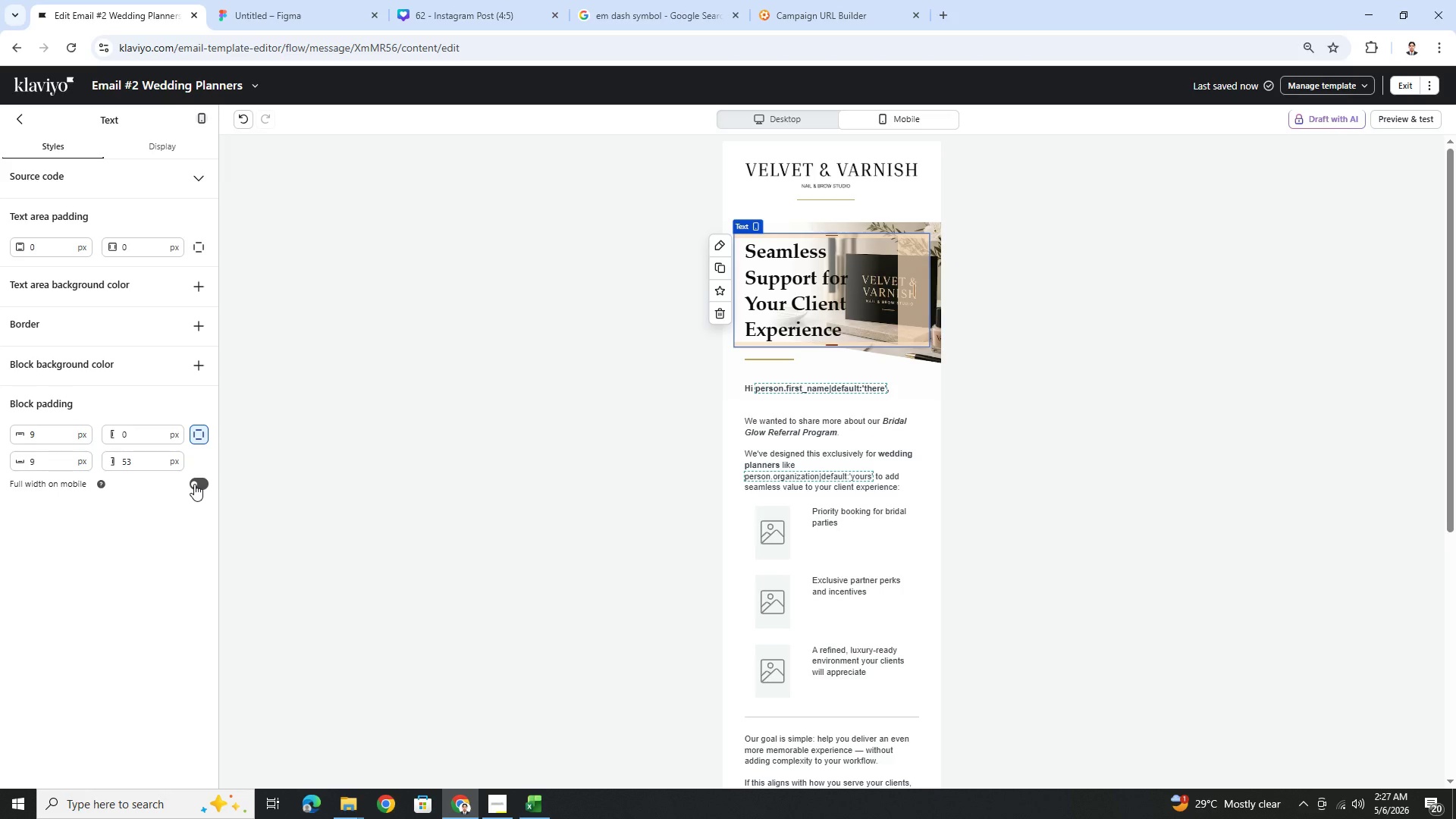 
wait(13.88)
 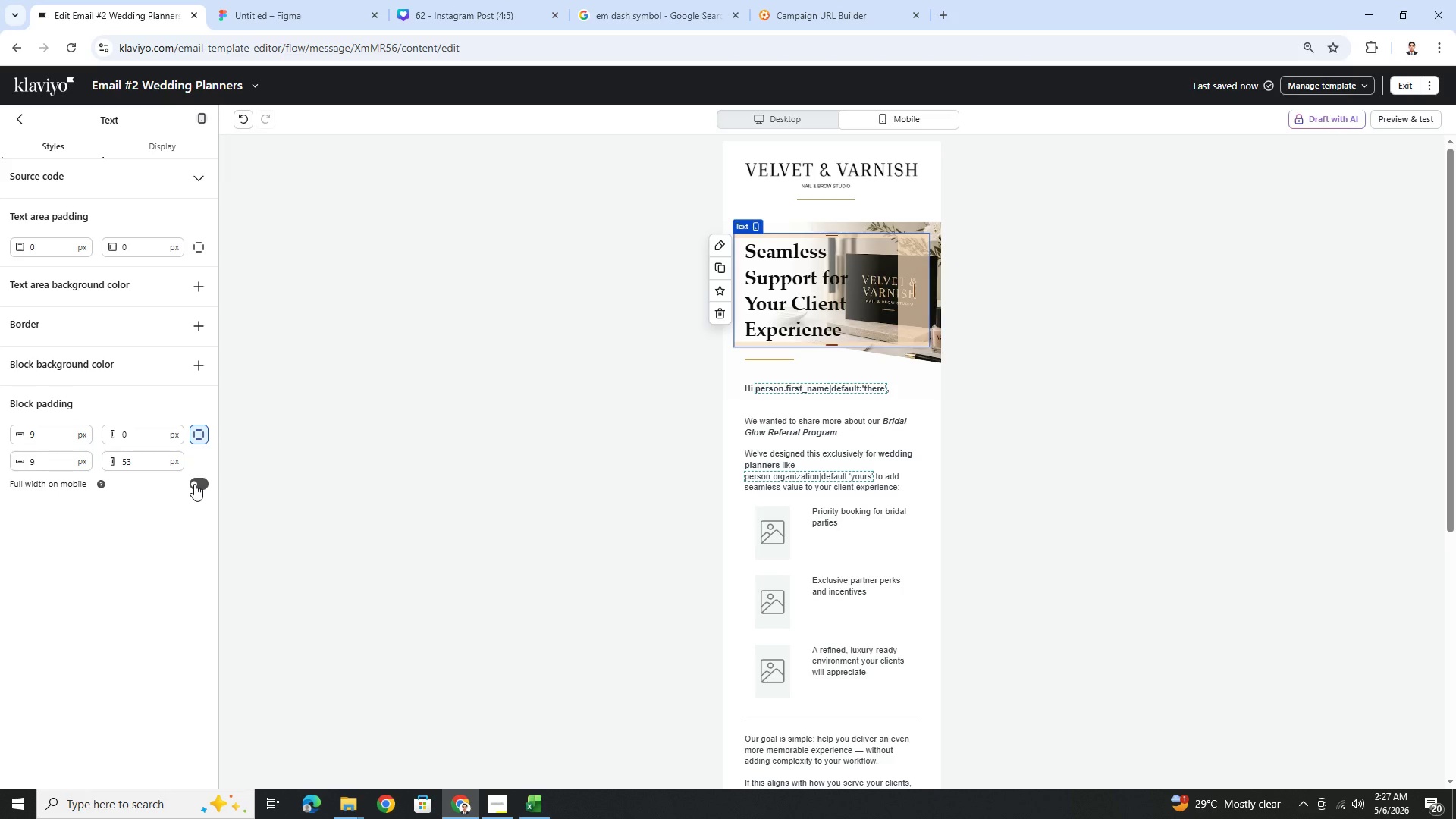 
left_click([1089, 436])
 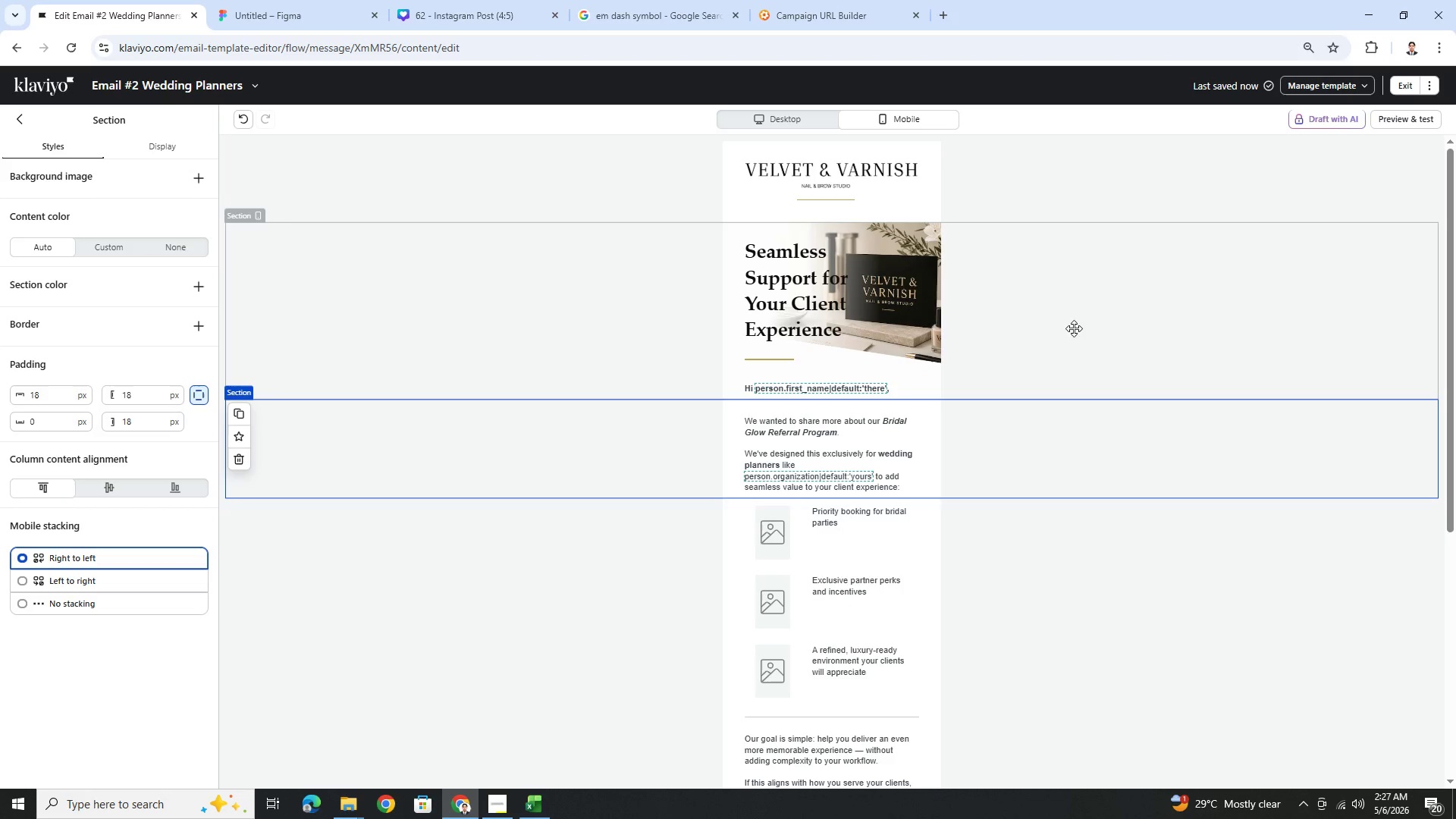 
left_click([1071, 319])
 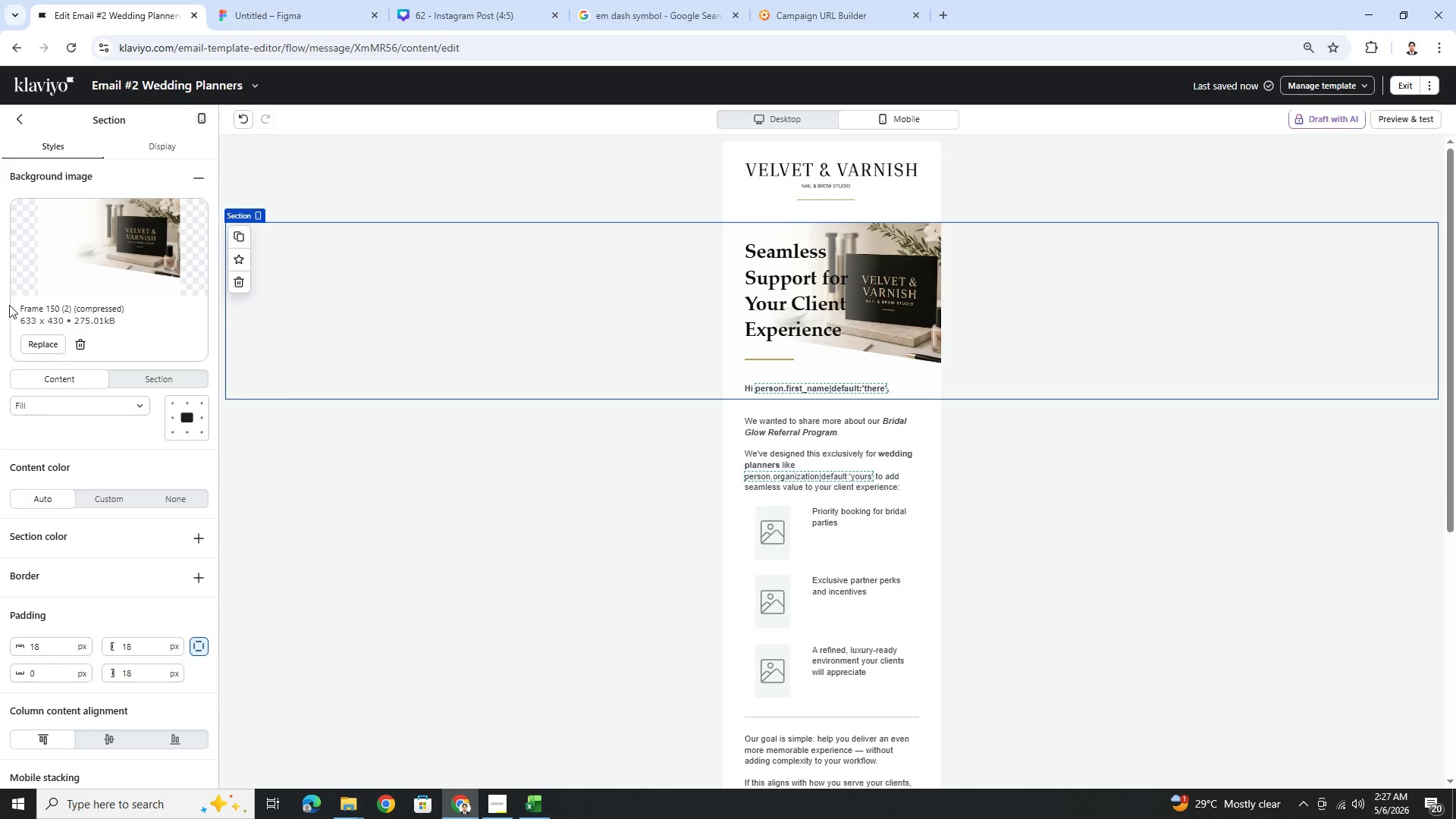 
left_click([203, 422])
 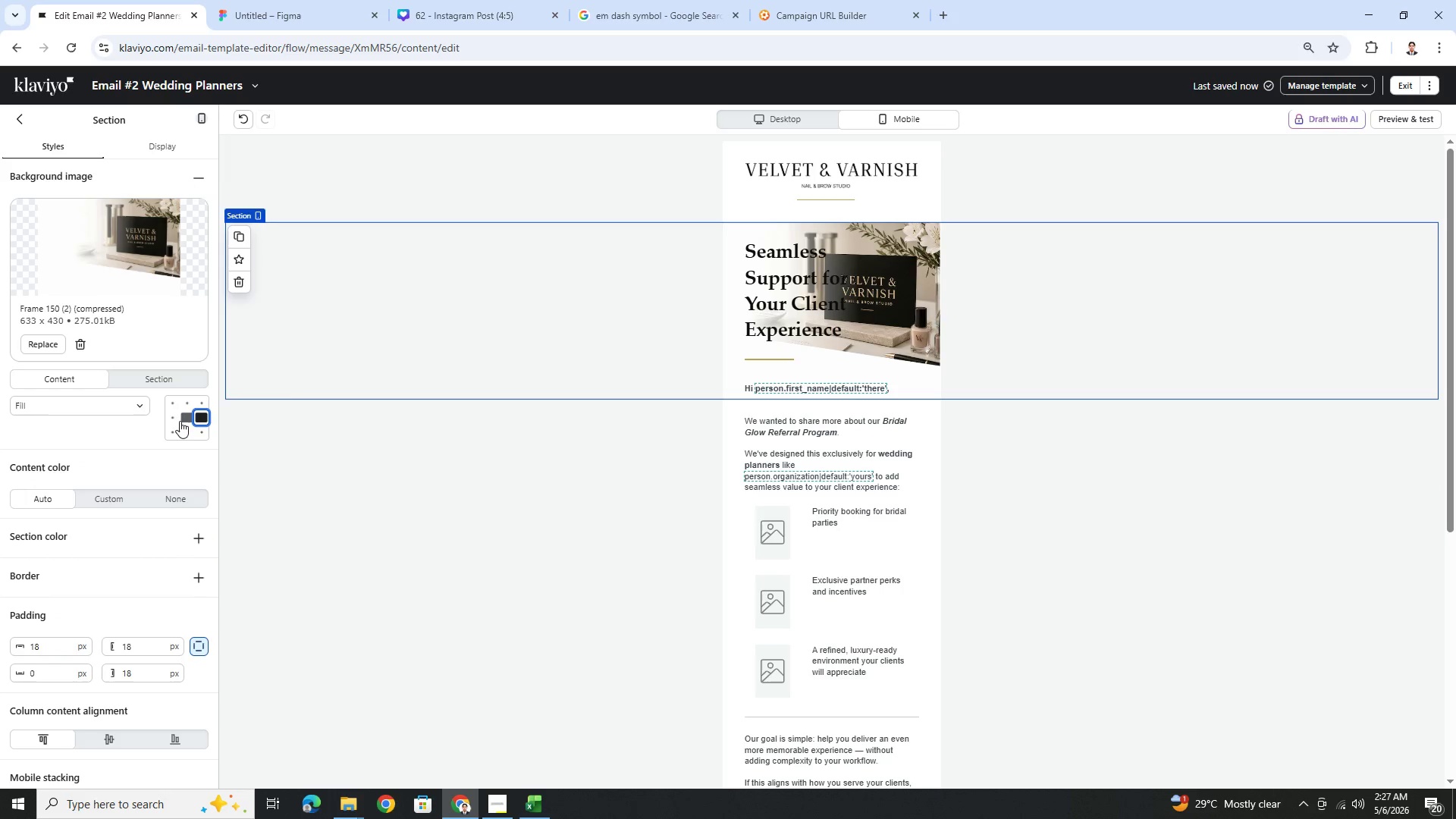 
left_click([174, 419])
 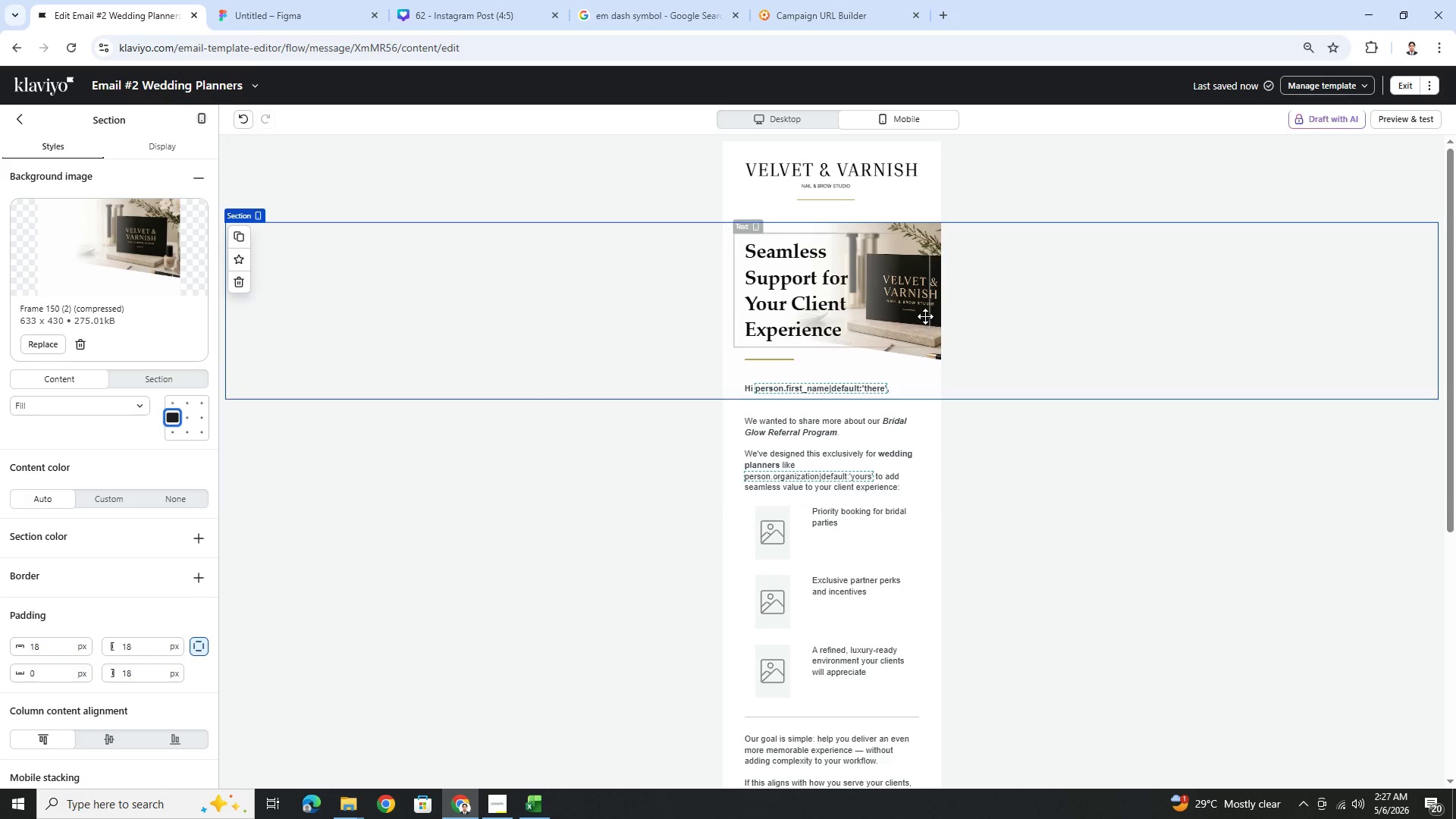 
wait(7.2)
 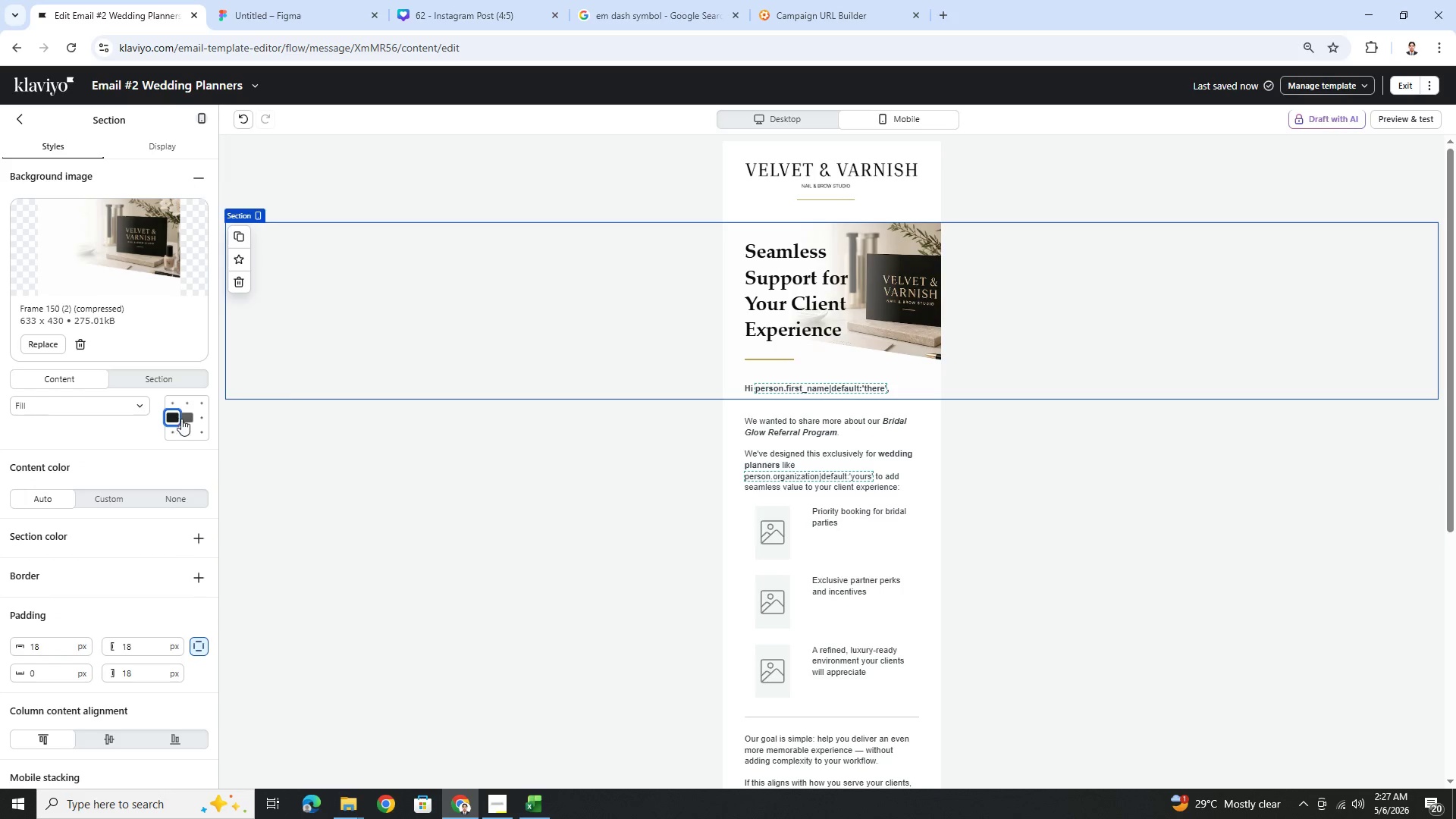 
left_click([815, 109])
 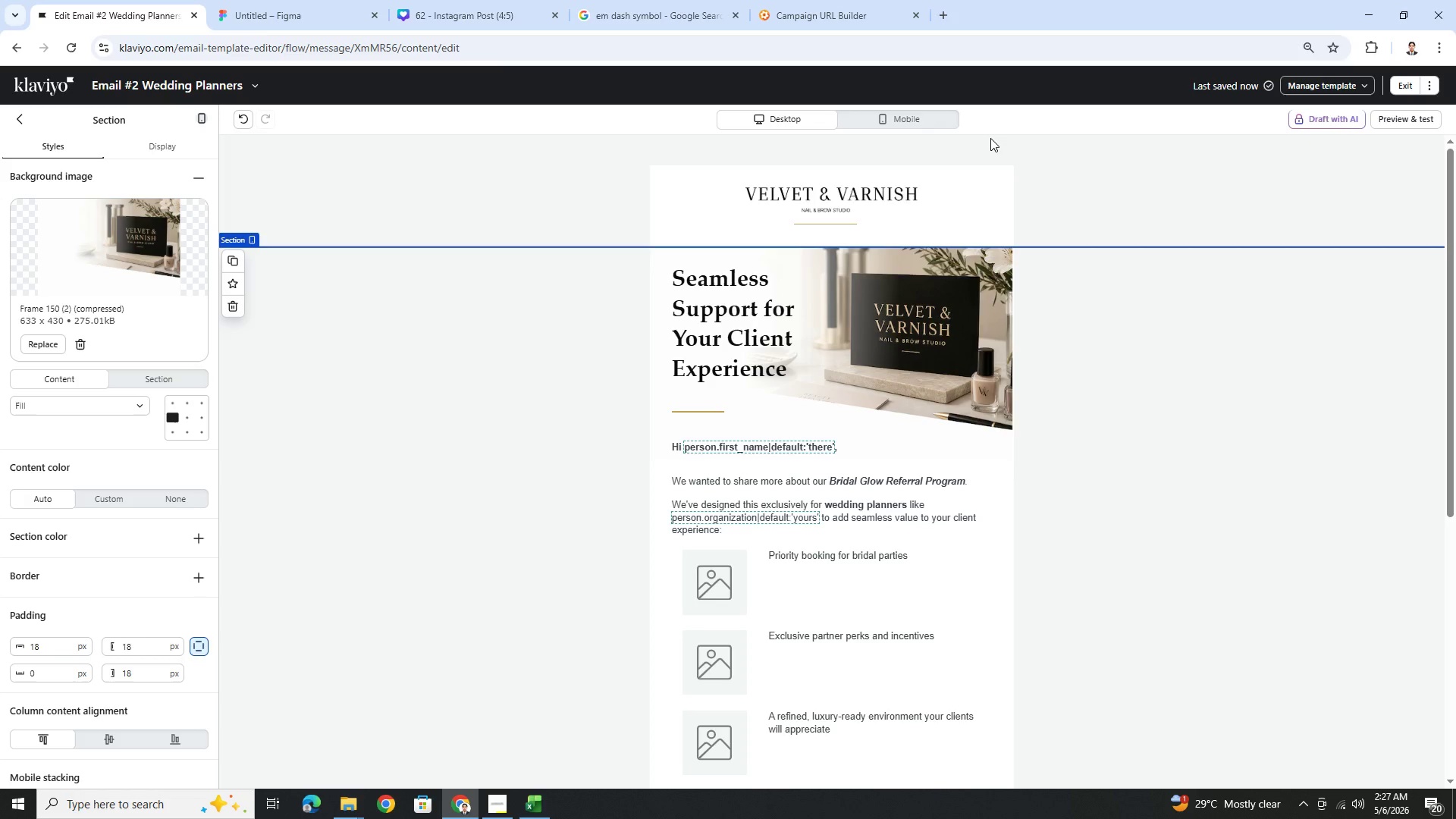 
wait(15.58)
 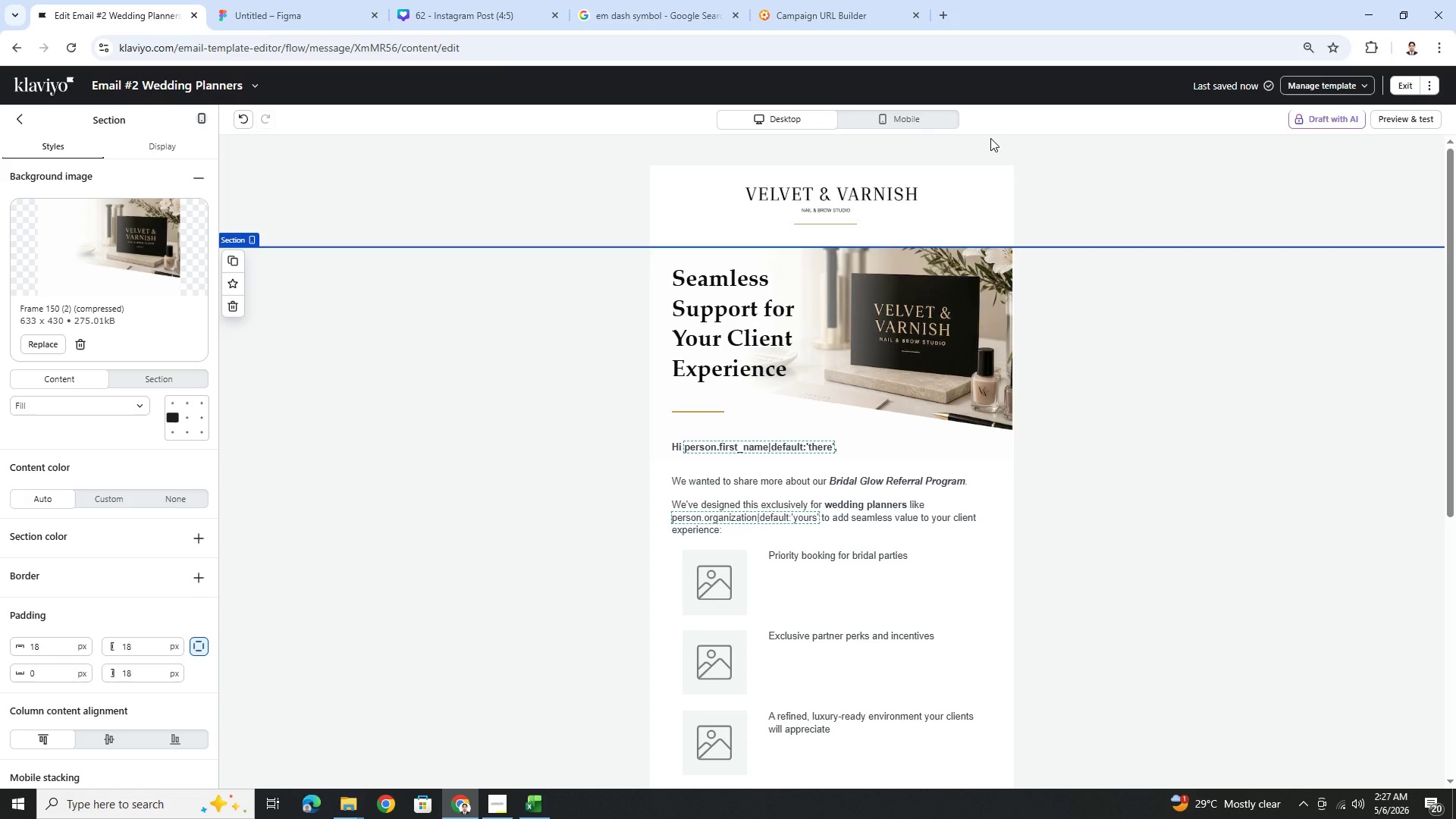 
scroll: coordinate [1122, 430], scroll_direction: down, amount: 3.0
 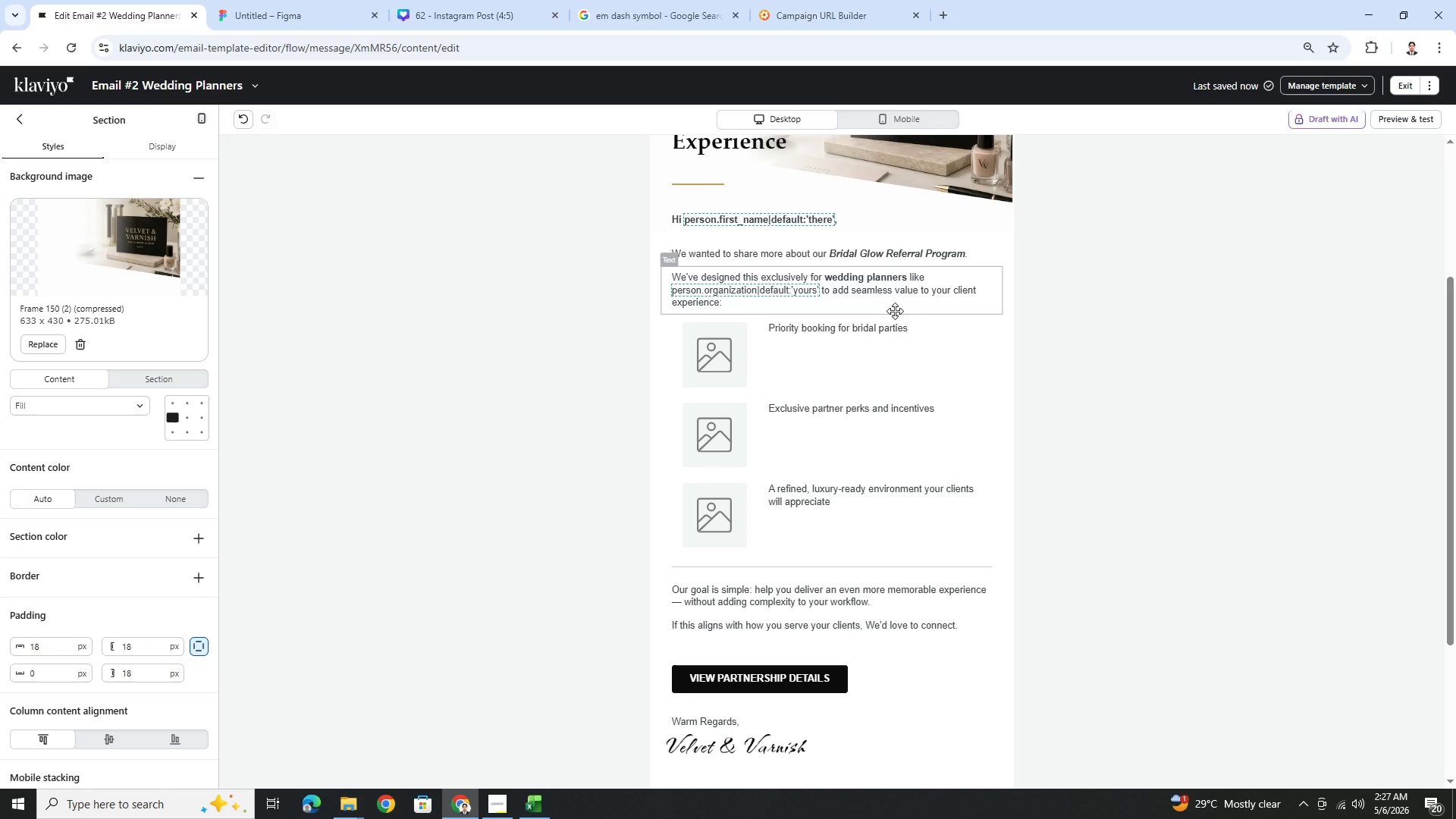 
wait(7.24)
 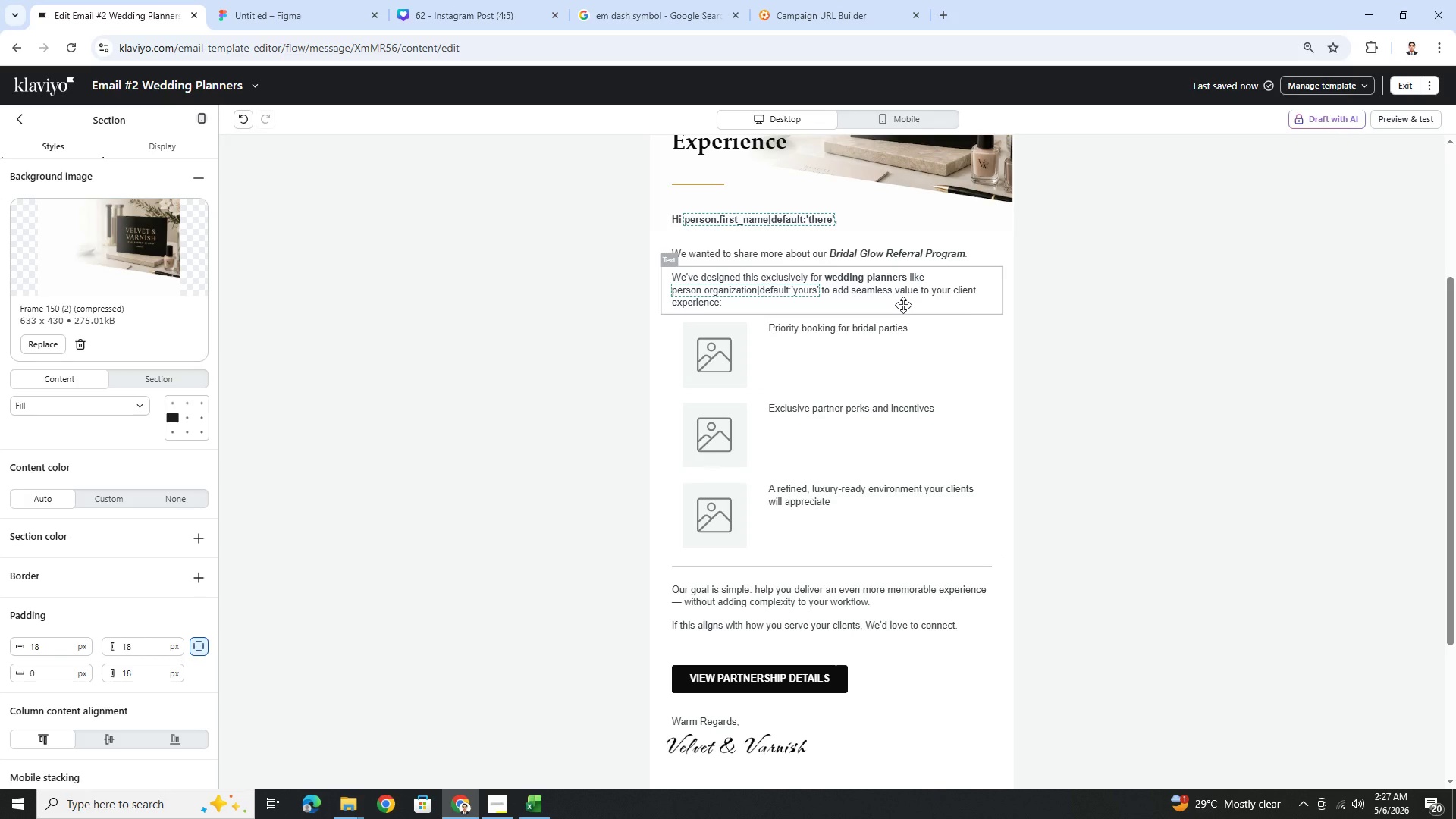 
double_click([845, 322])
 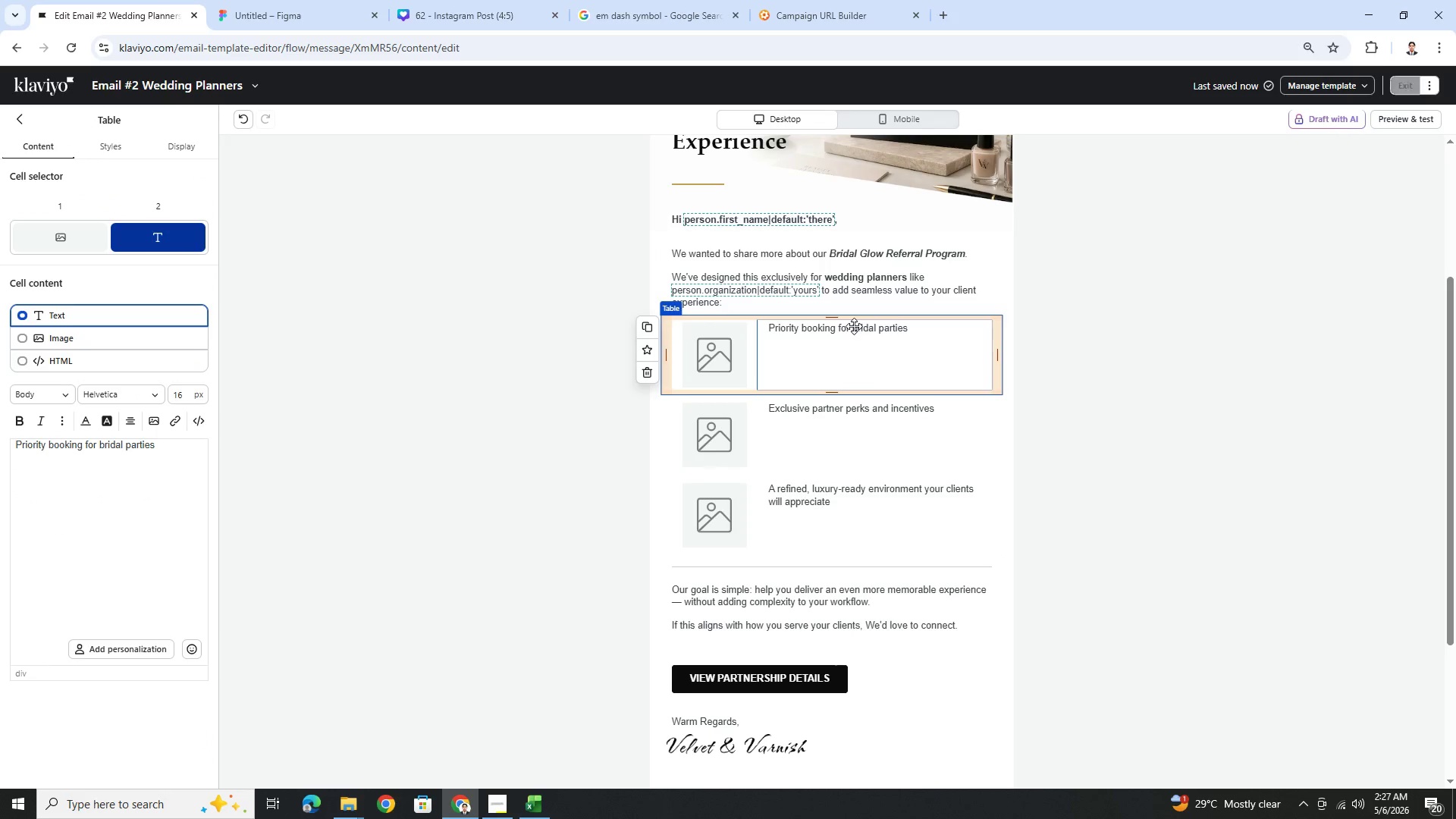 
double_click([854, 326])
 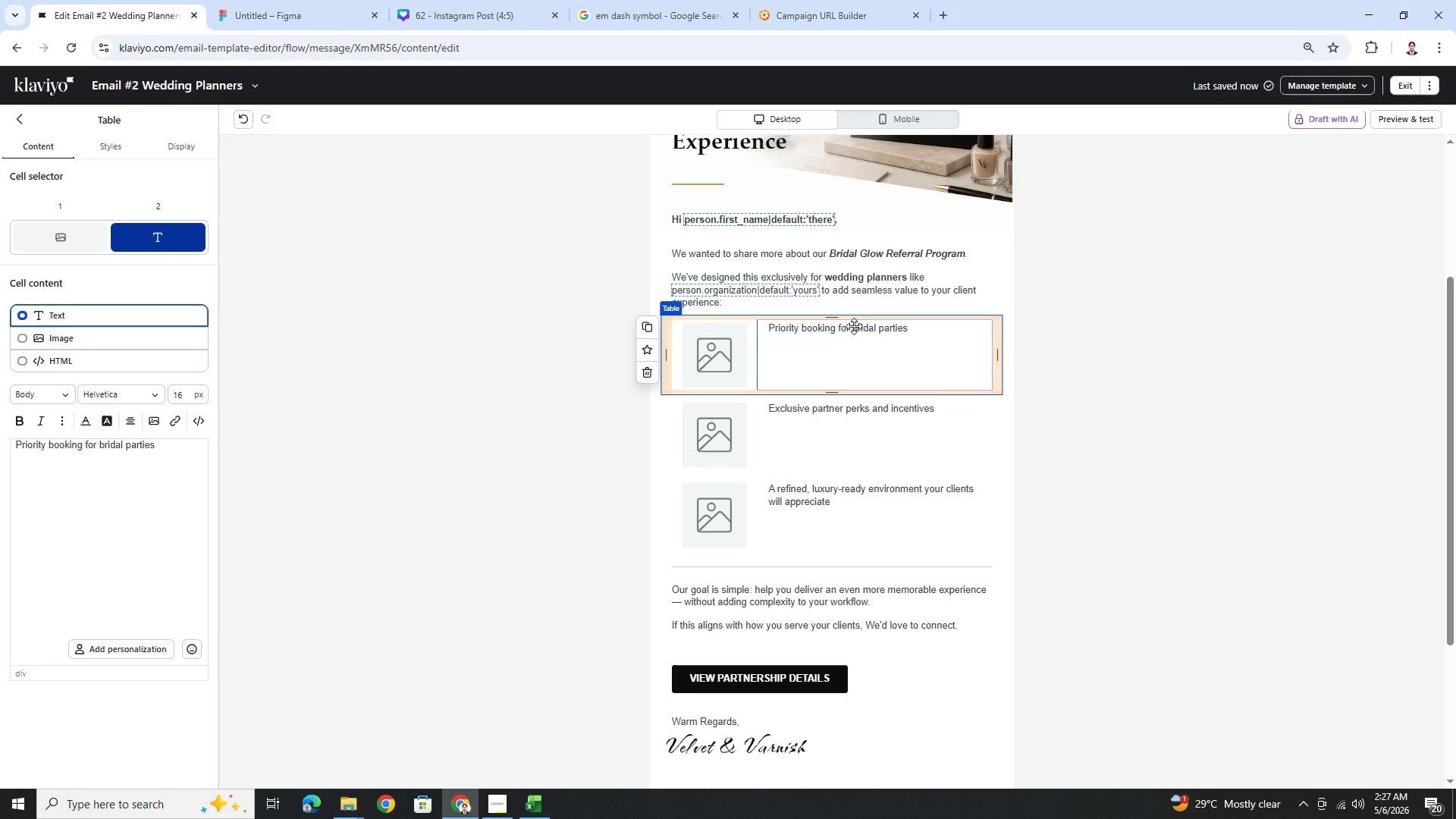 
triple_click([854, 326])
 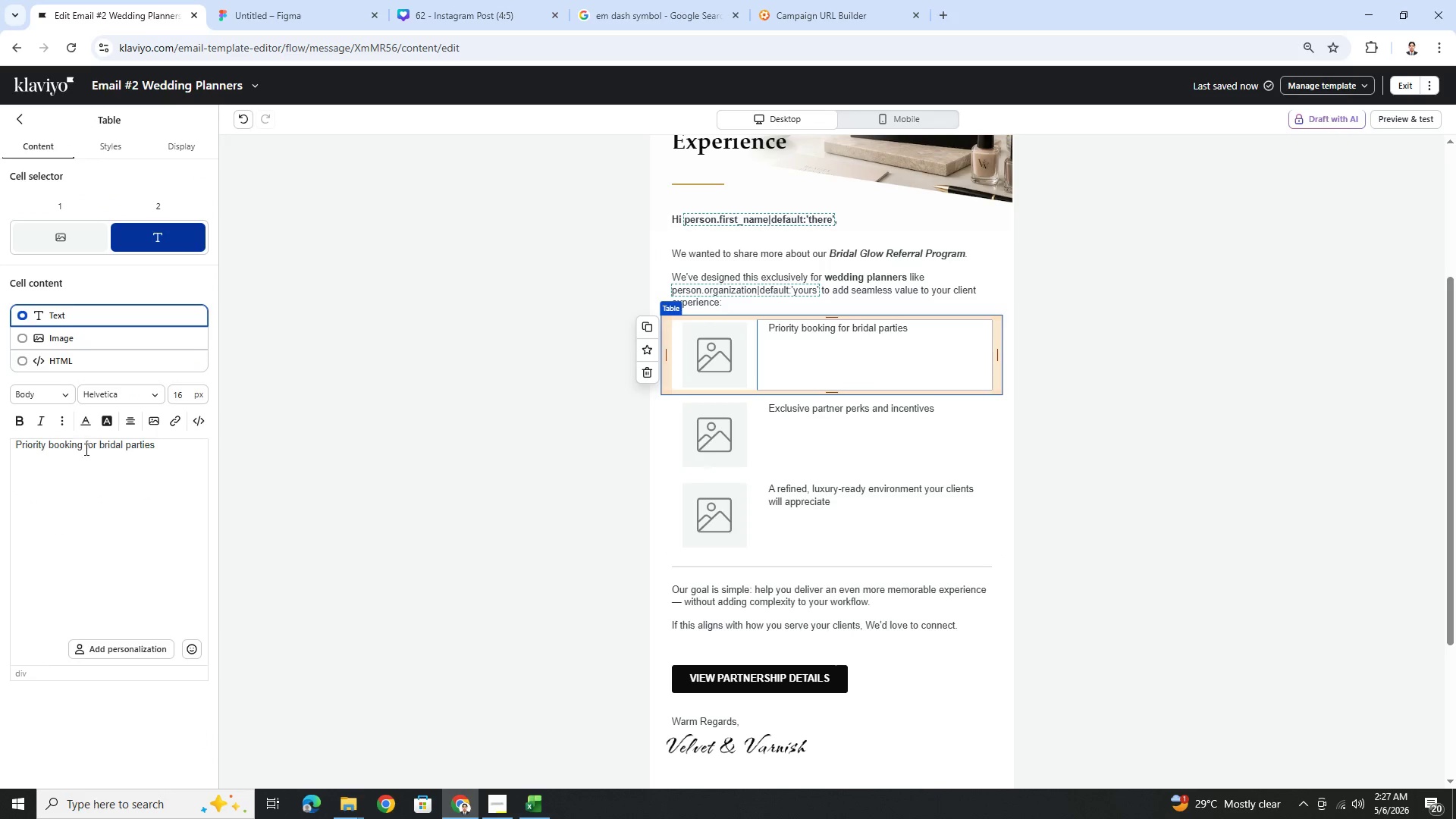 
double_click([96, 453])
 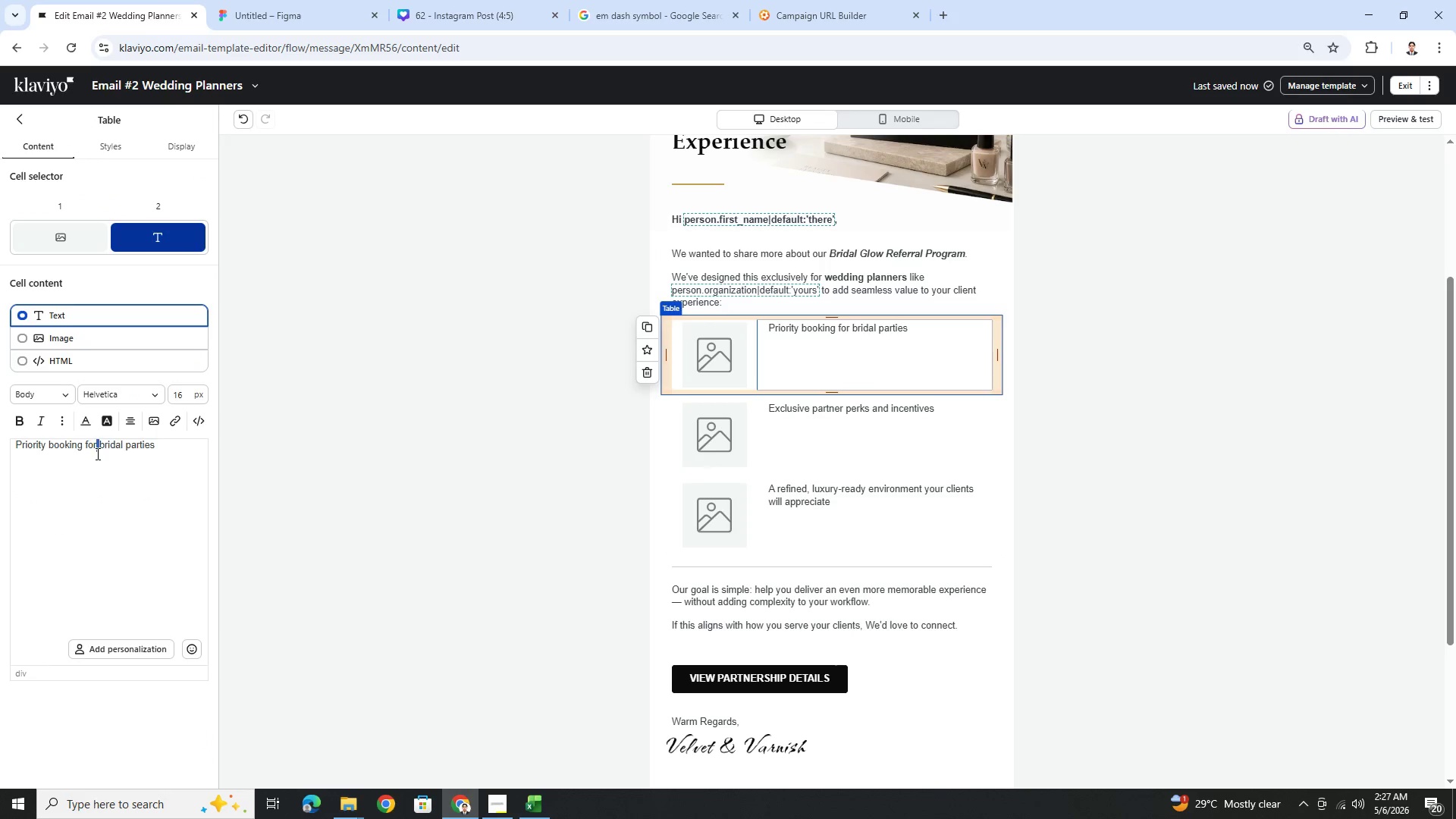 
triple_click([96, 453])
 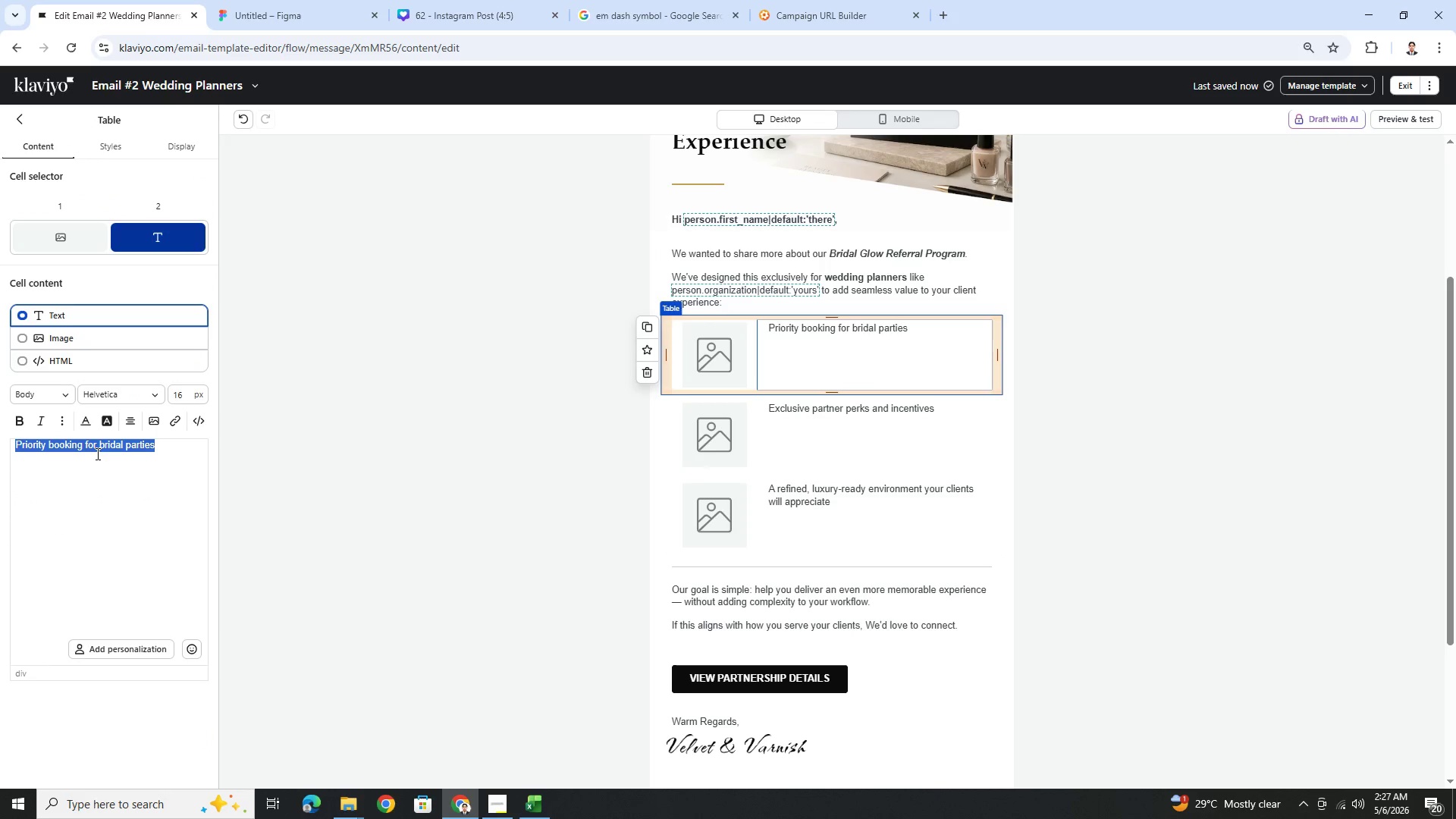 
triple_click([96, 453])
 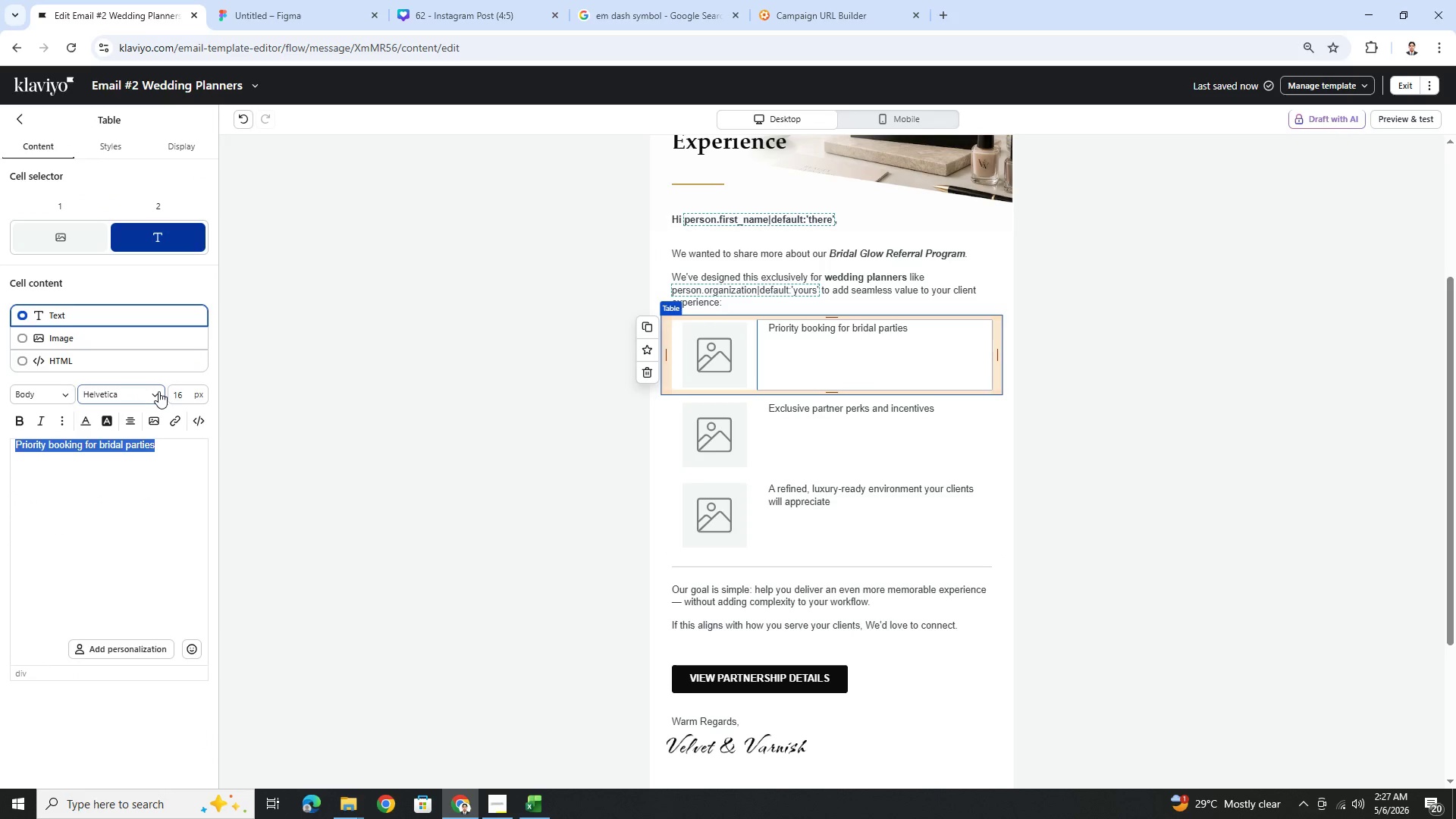 
left_click([158, 391])
 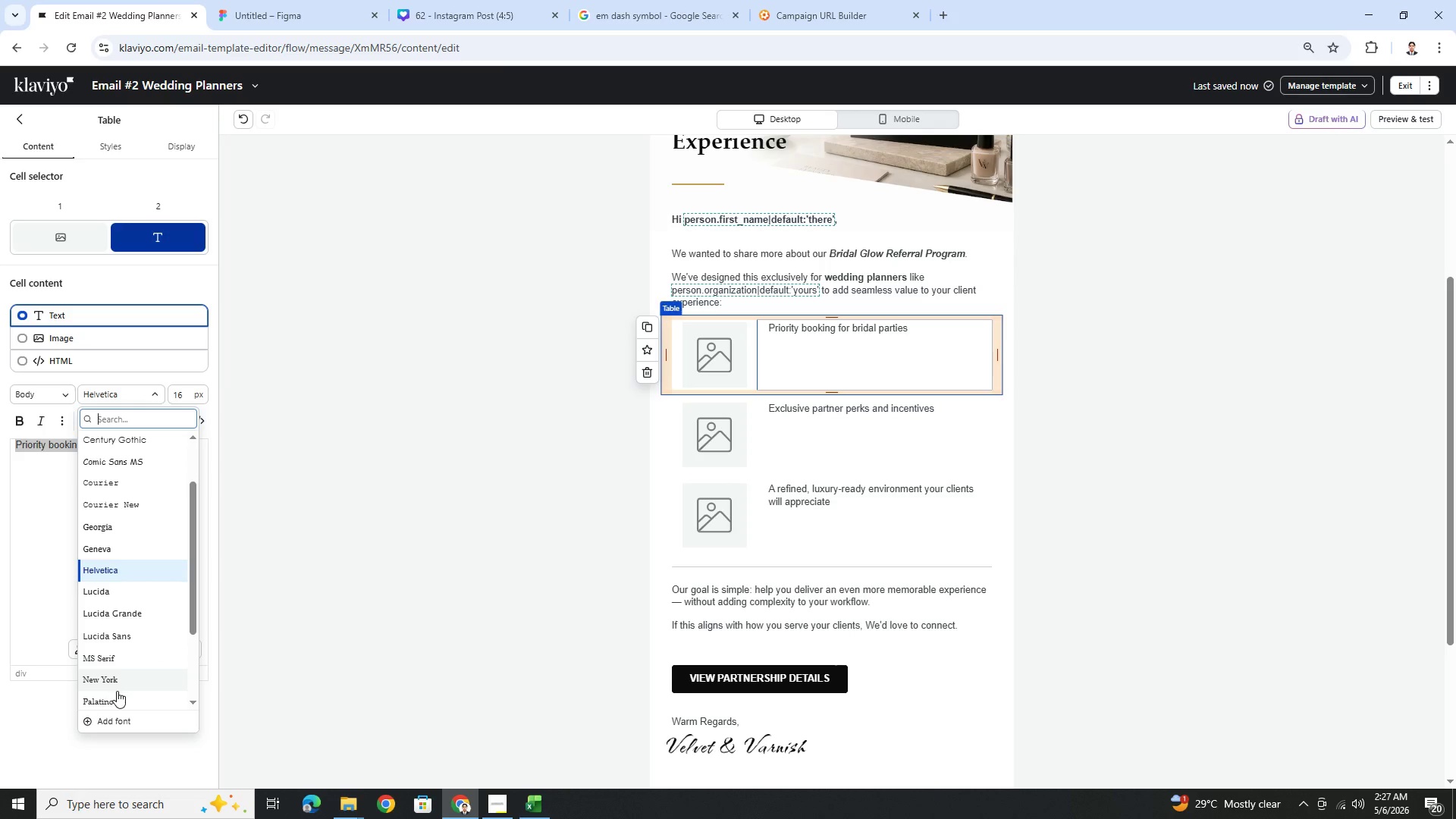 
scroll: coordinate [121, 695], scroll_direction: down, amount: 1.0
 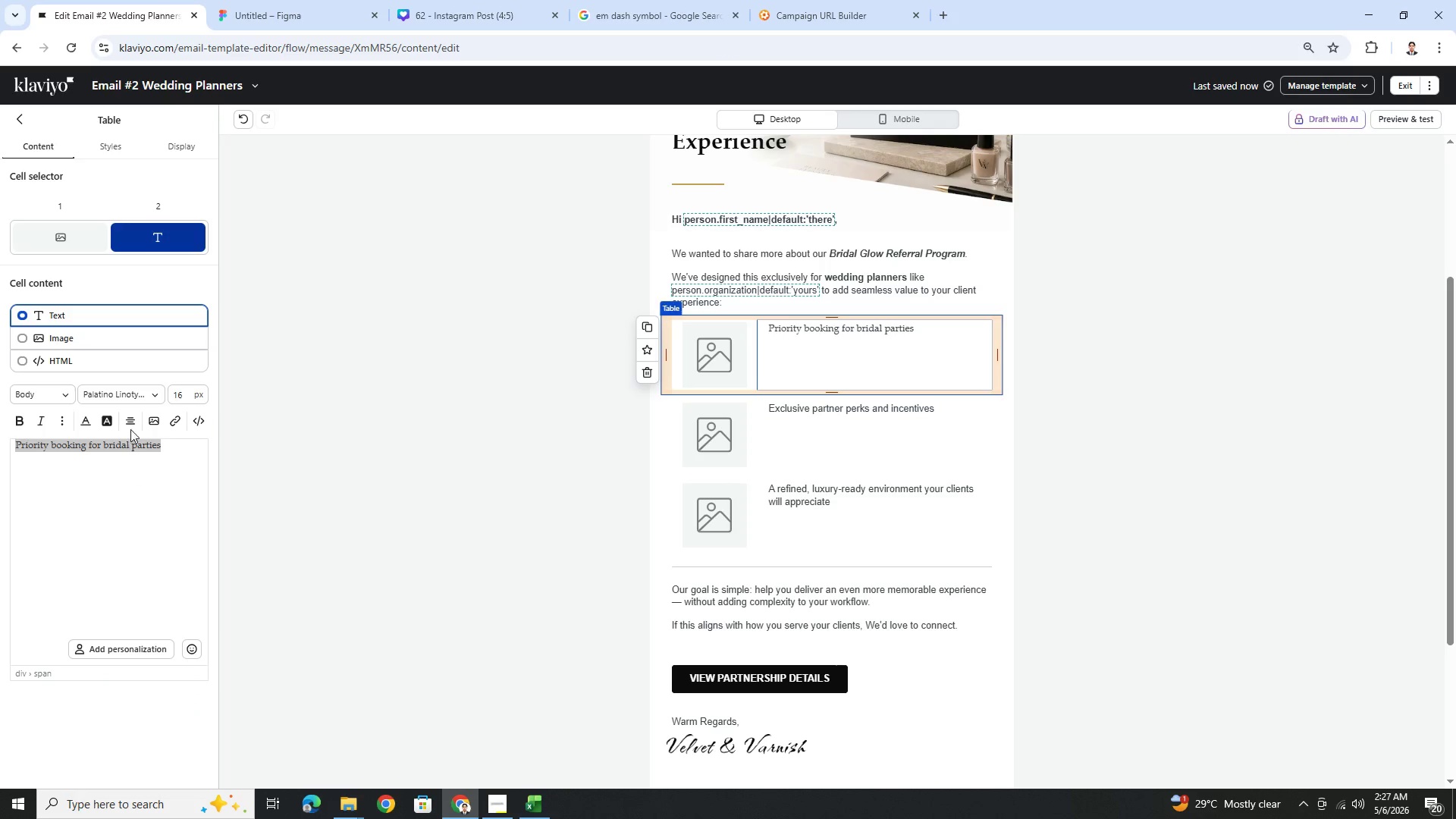 
left_click([26, 422])
 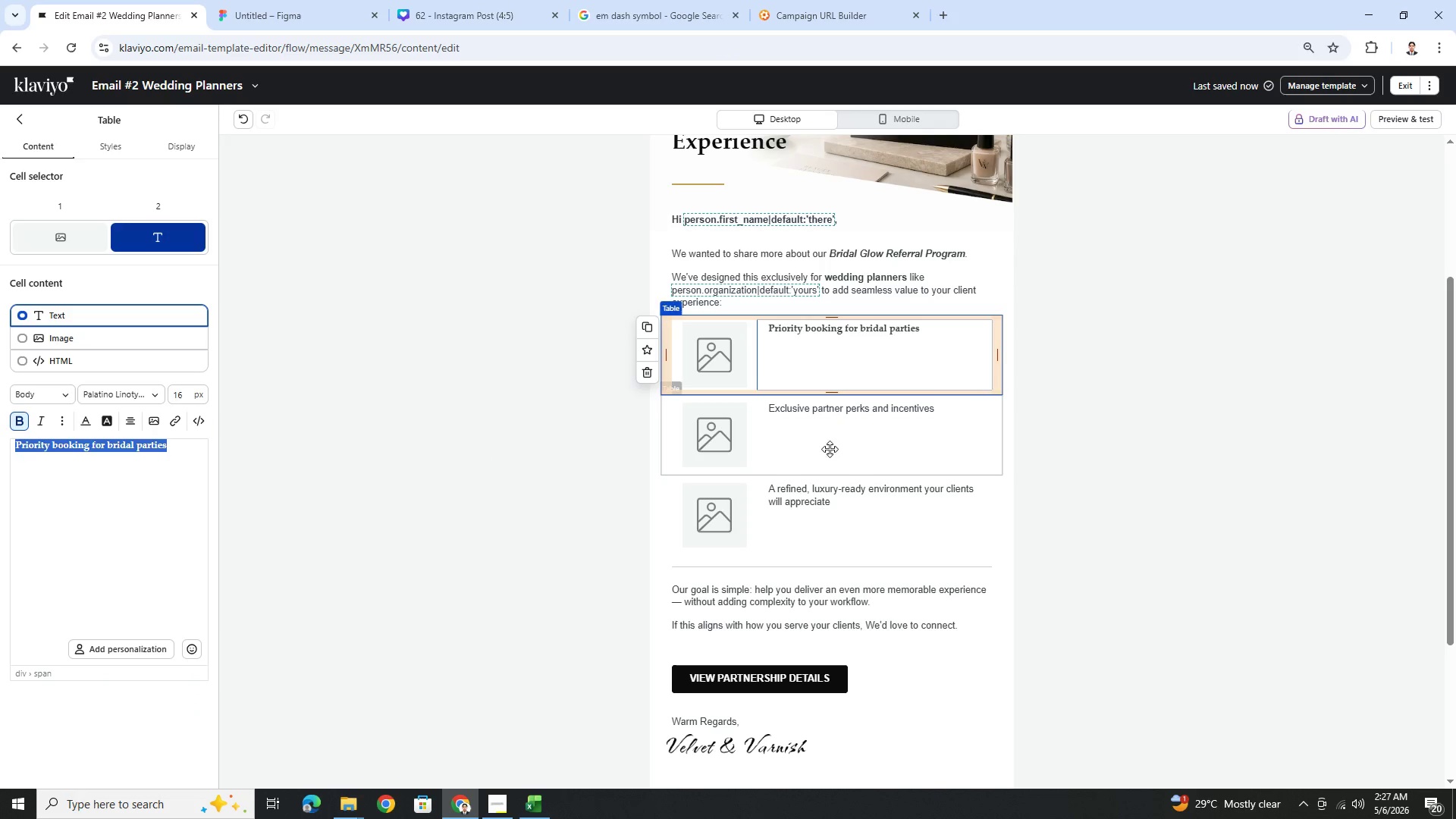 
left_click([830, 408])
 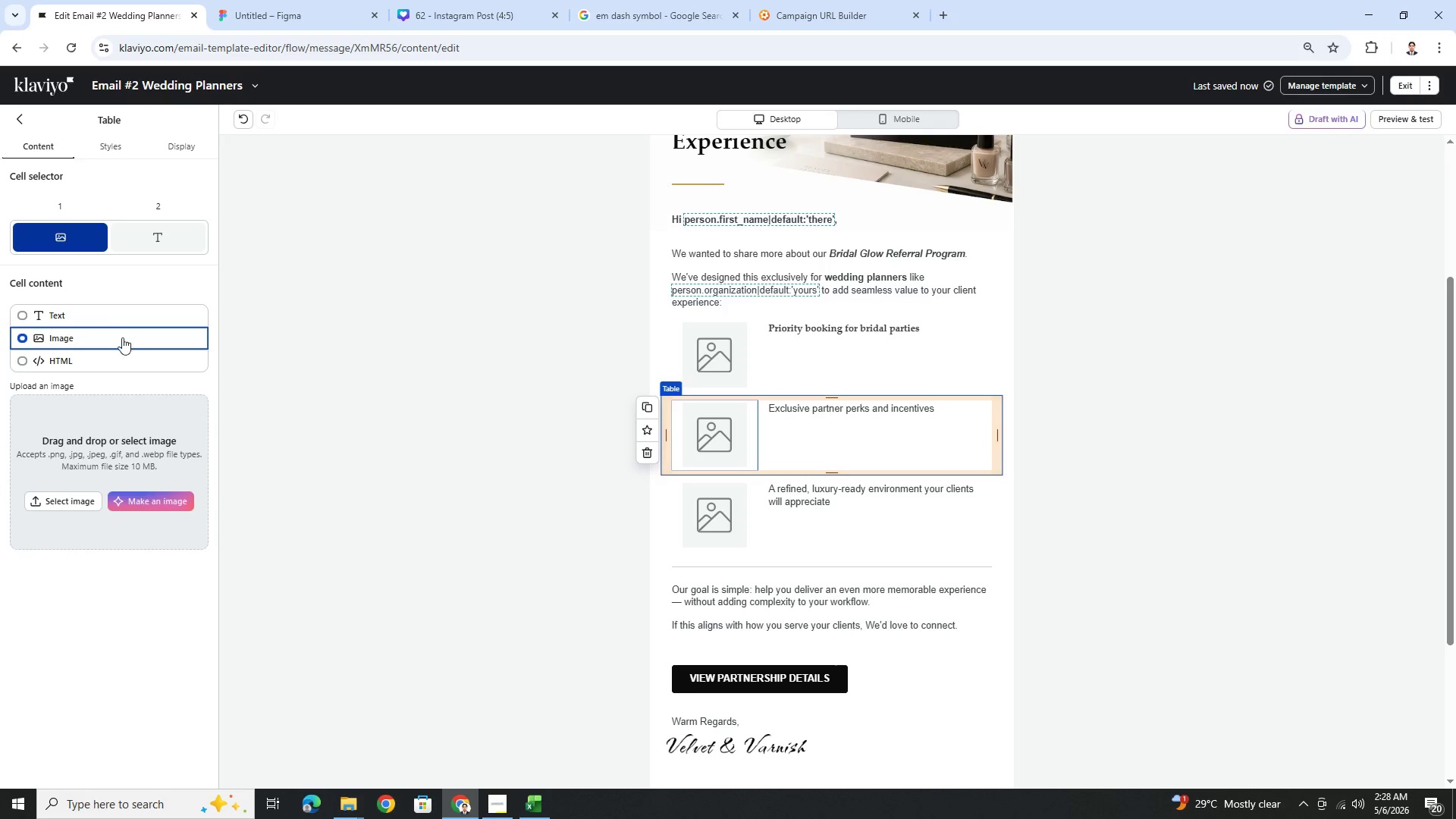 
left_click([162, 242])
 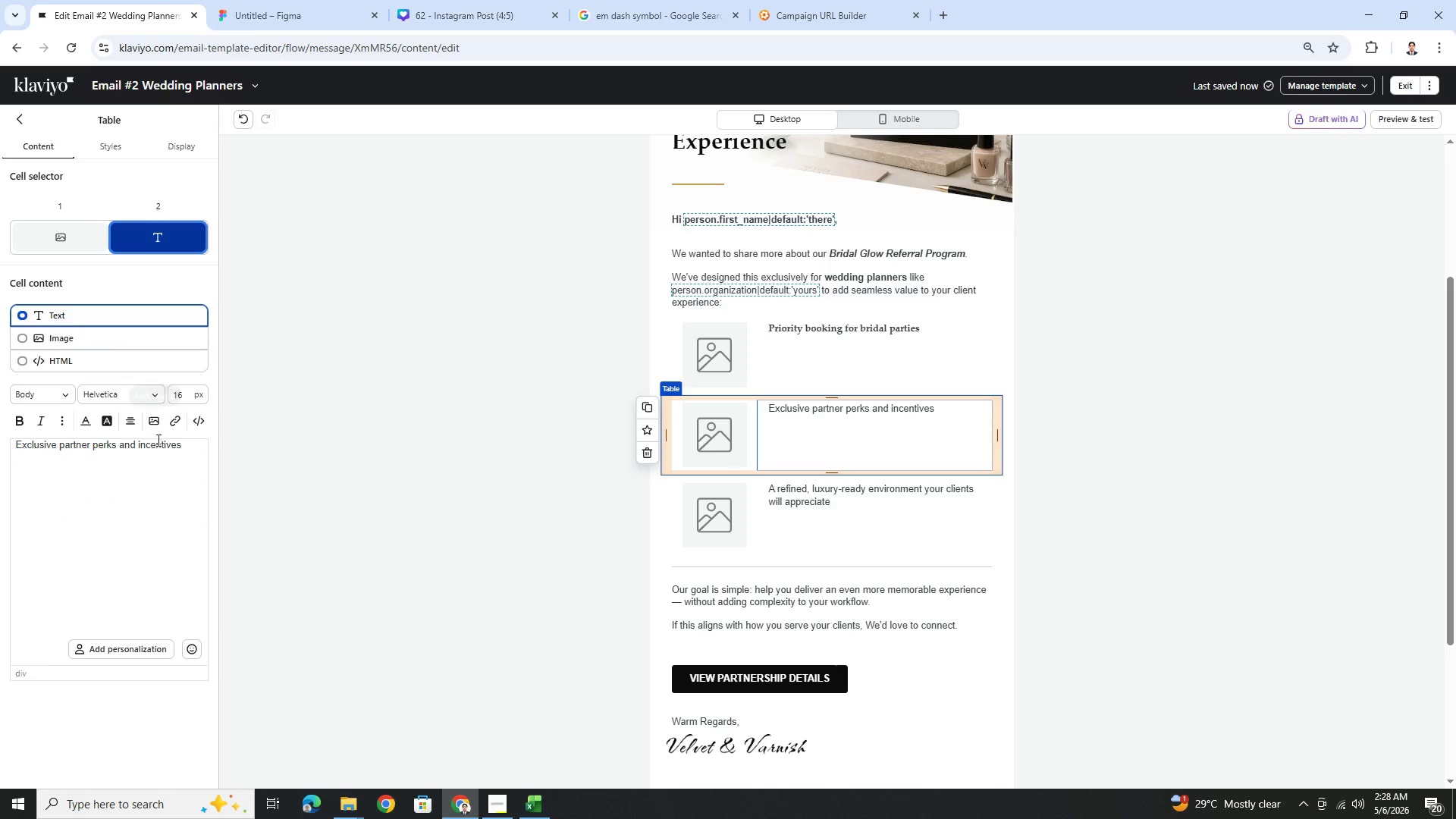 
double_click([159, 444])
 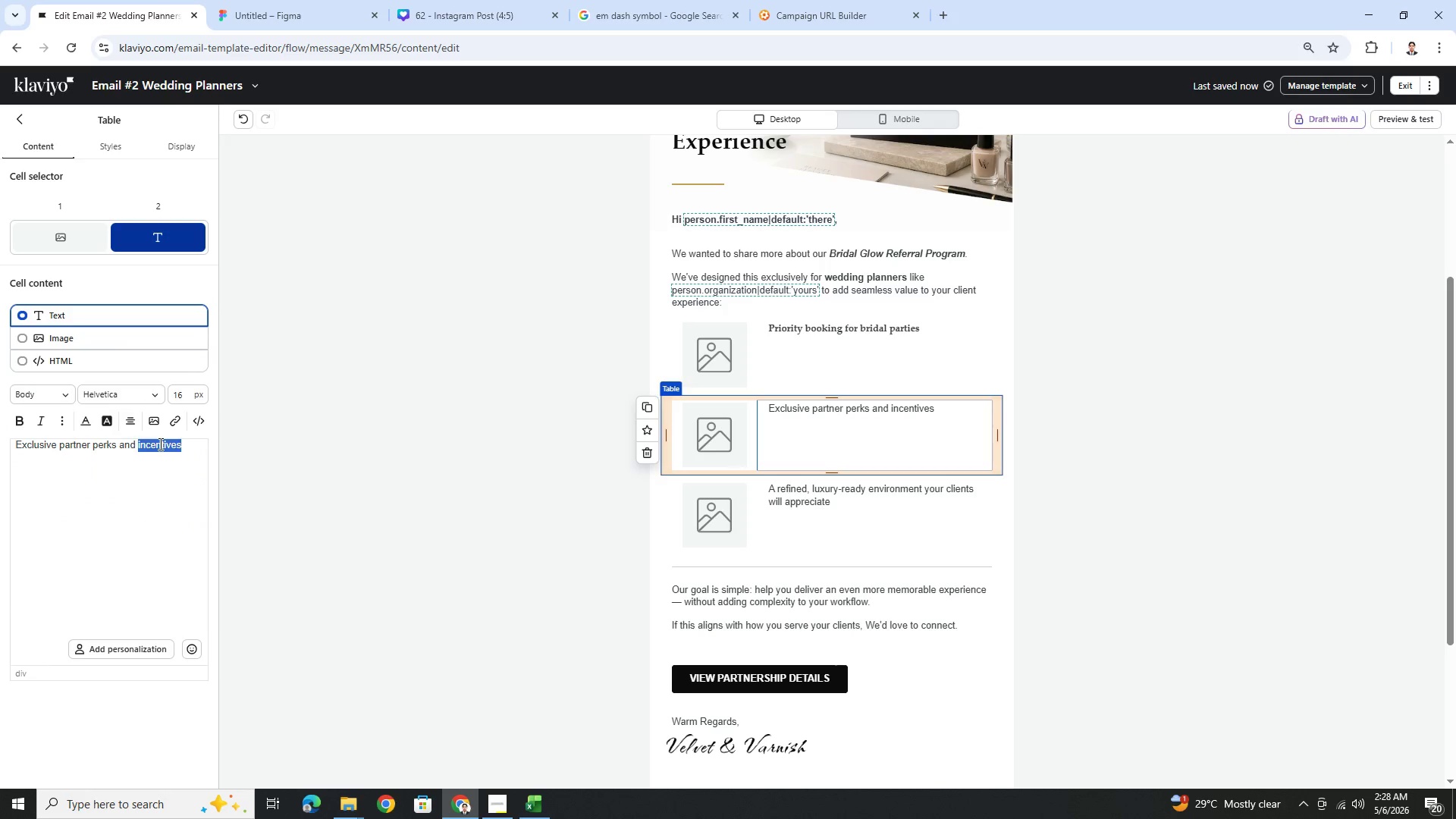 
triple_click([159, 444])
 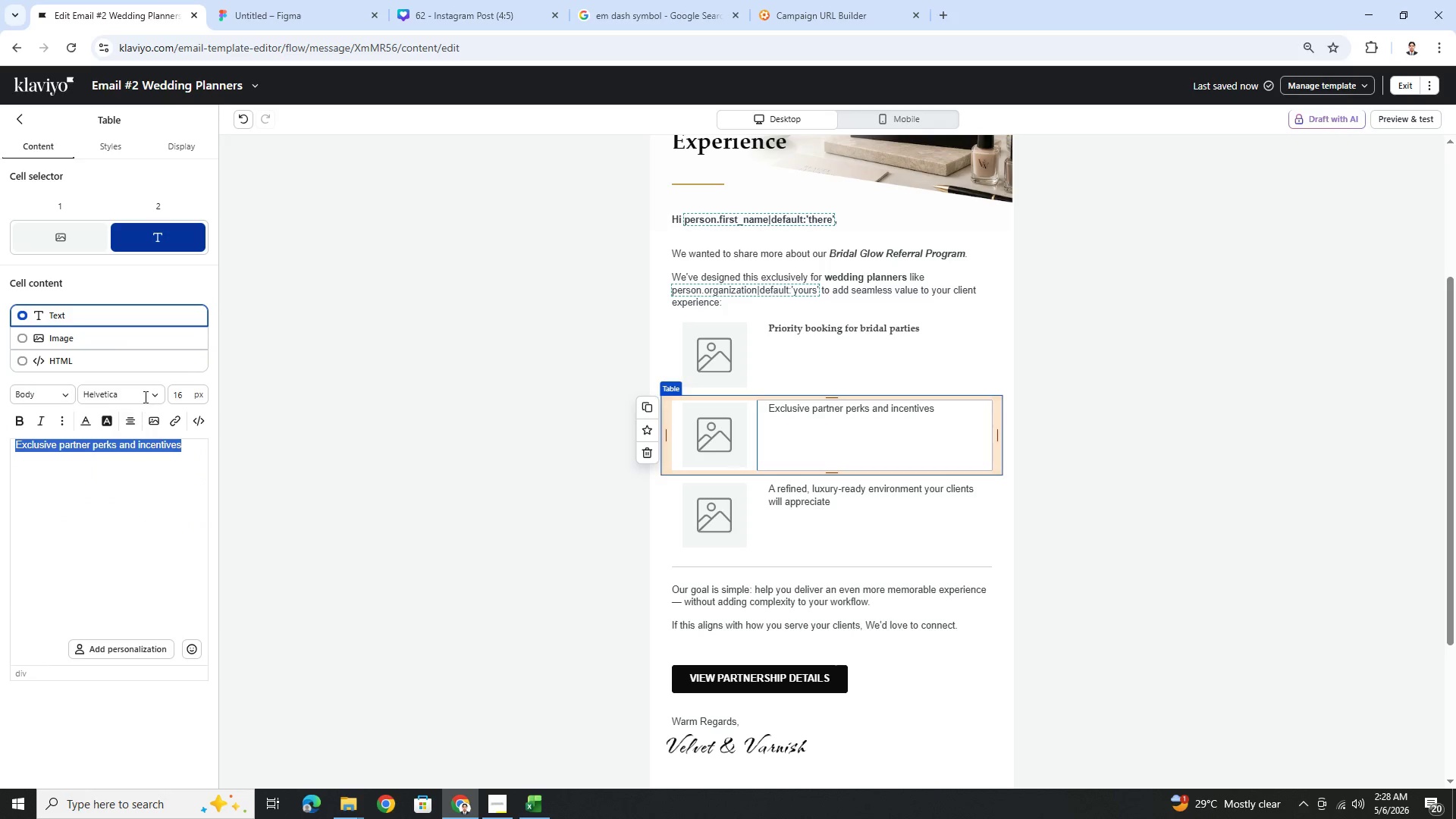 
triple_click([144, 396])
 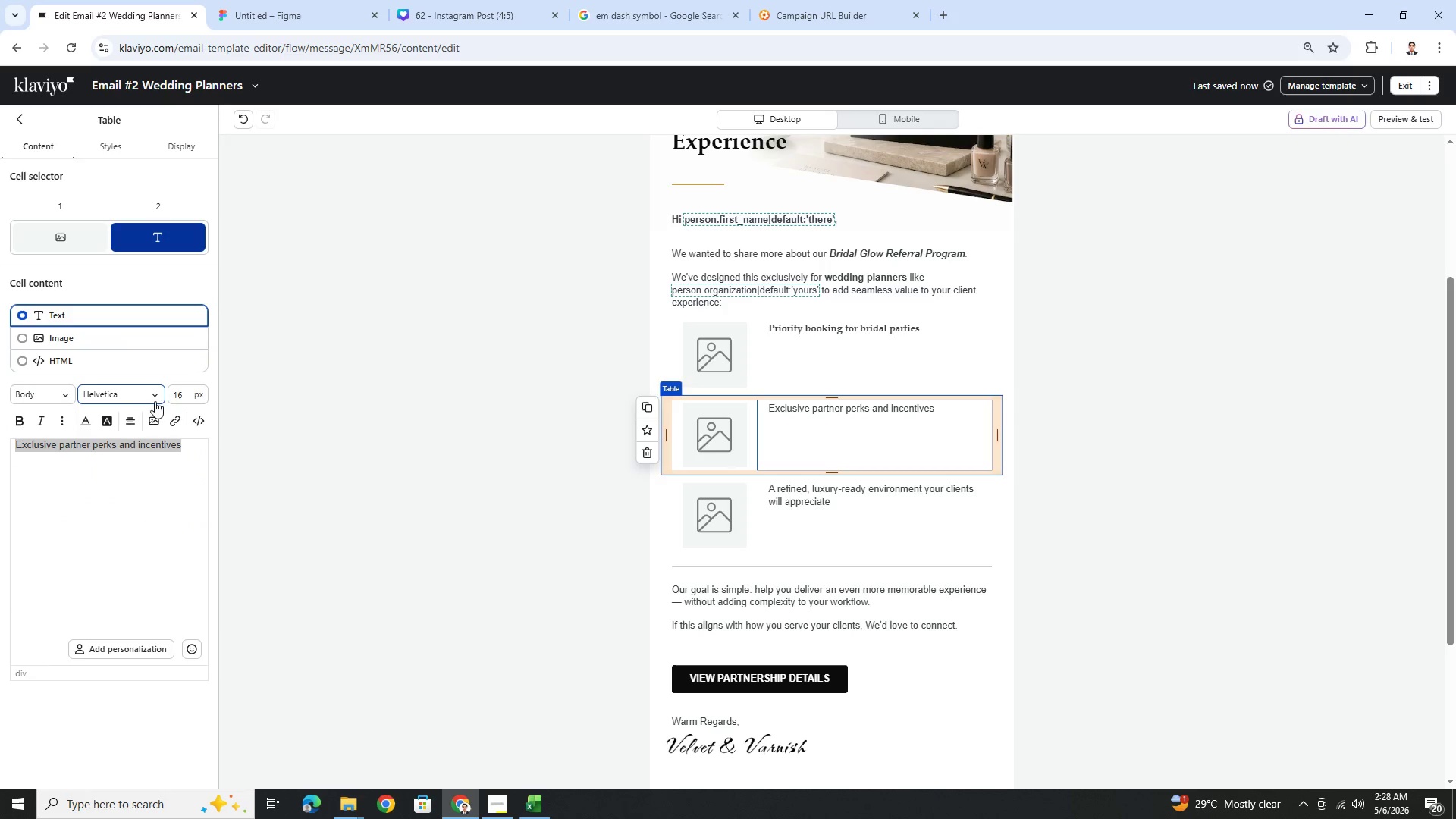 
left_click([156, 400])
 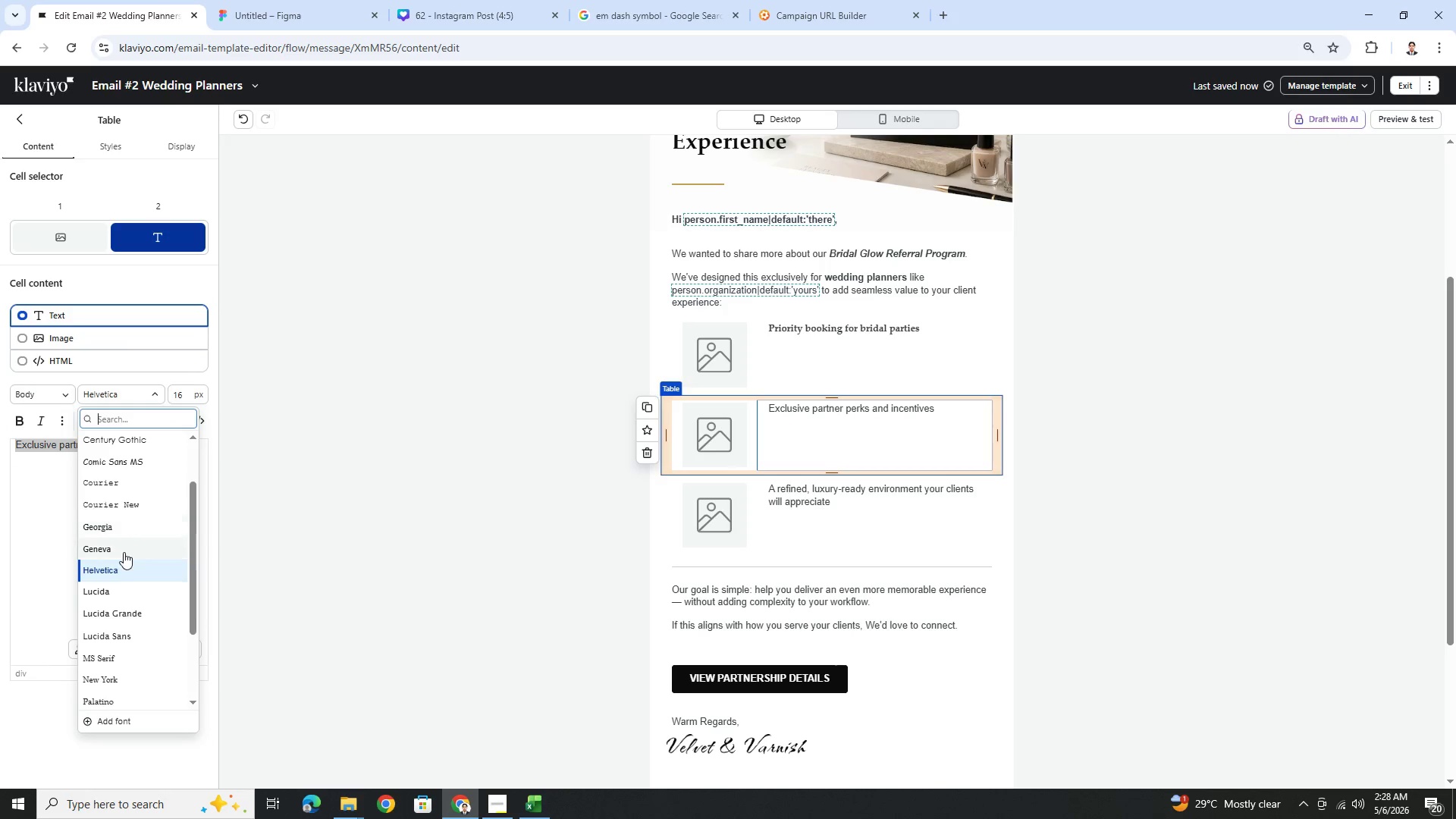 
scroll: coordinate [123, 557], scroll_direction: down, amount: 2.0
 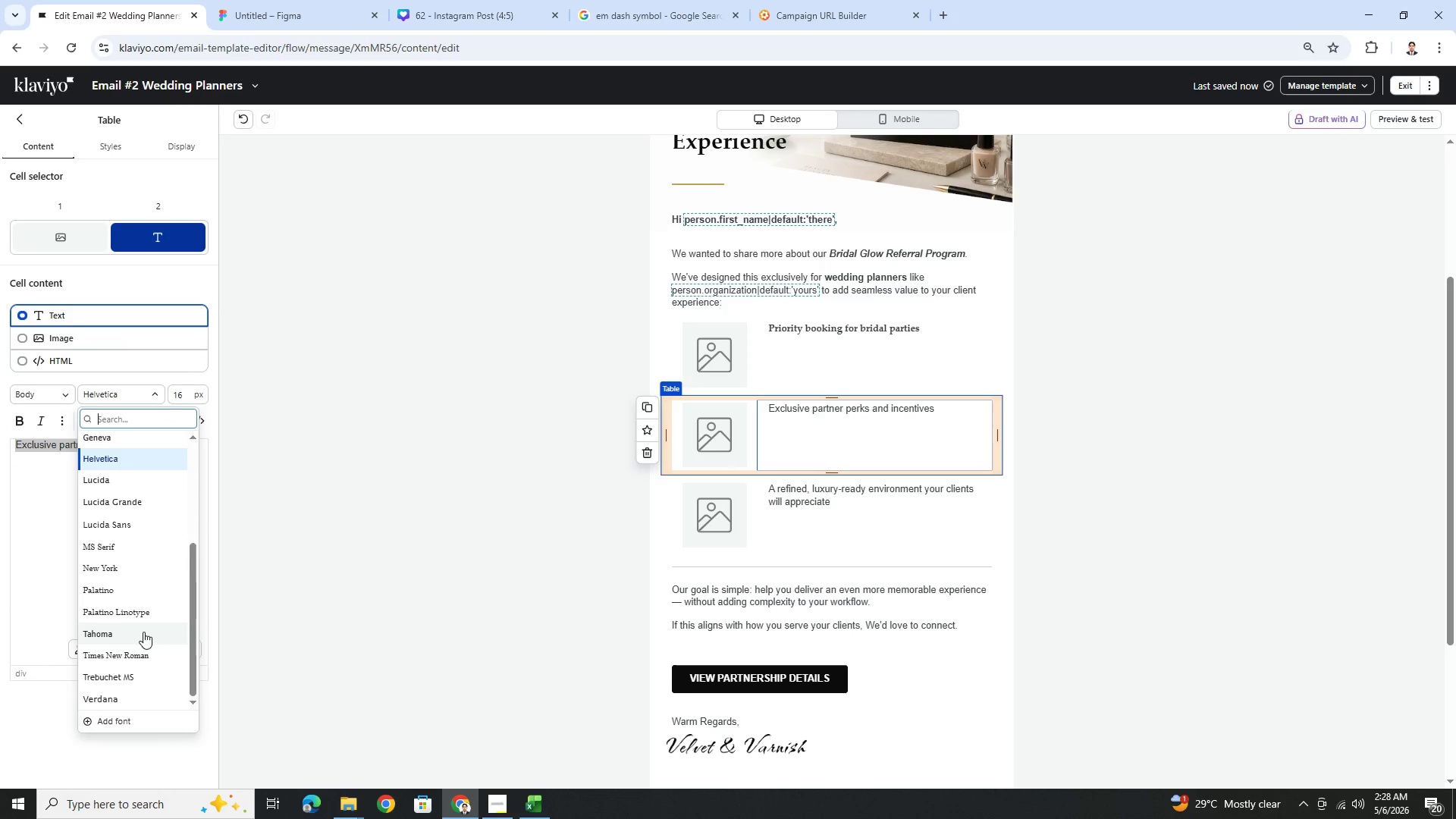 
left_click([151, 617])
 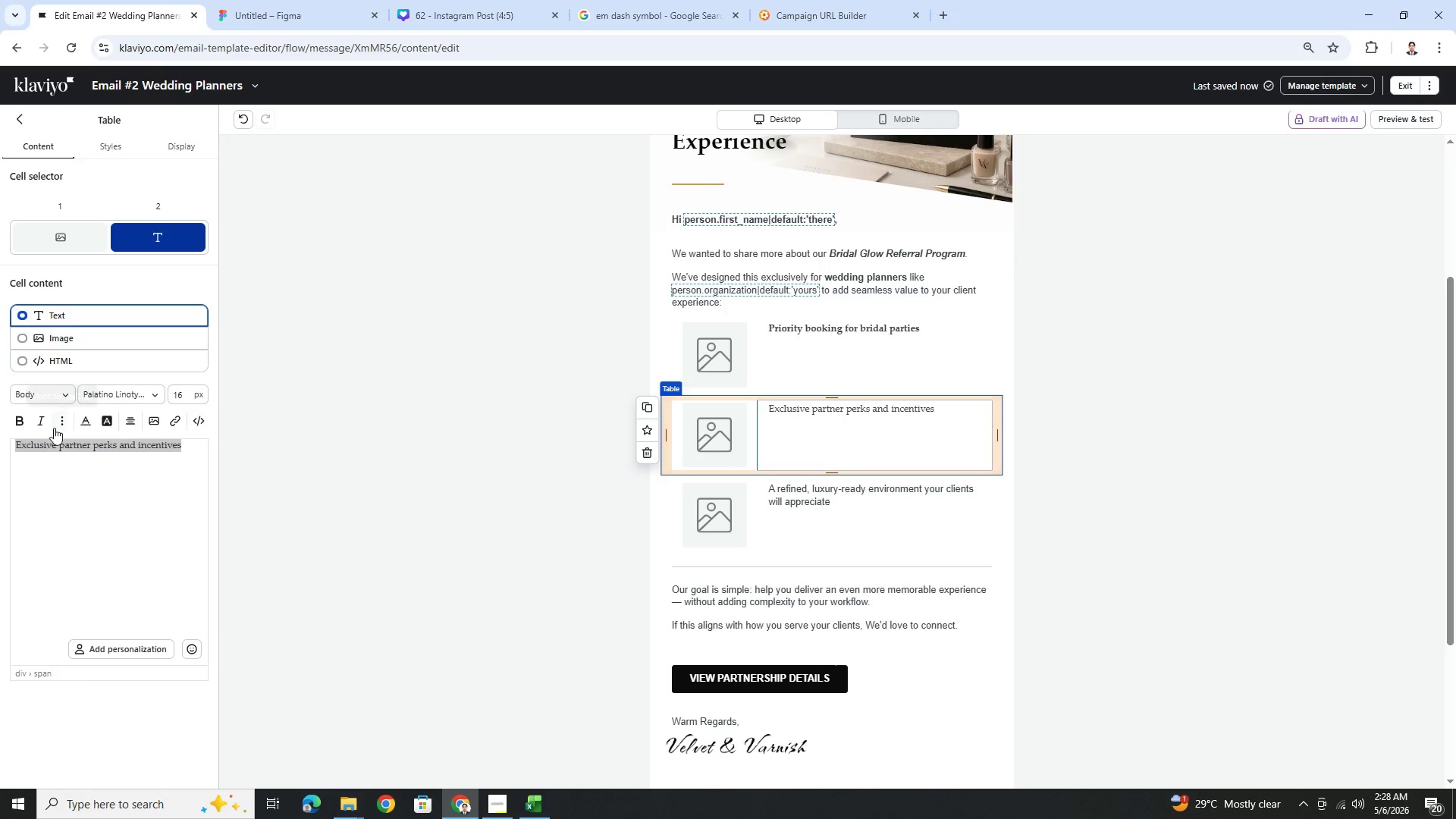 
left_click([23, 425])
 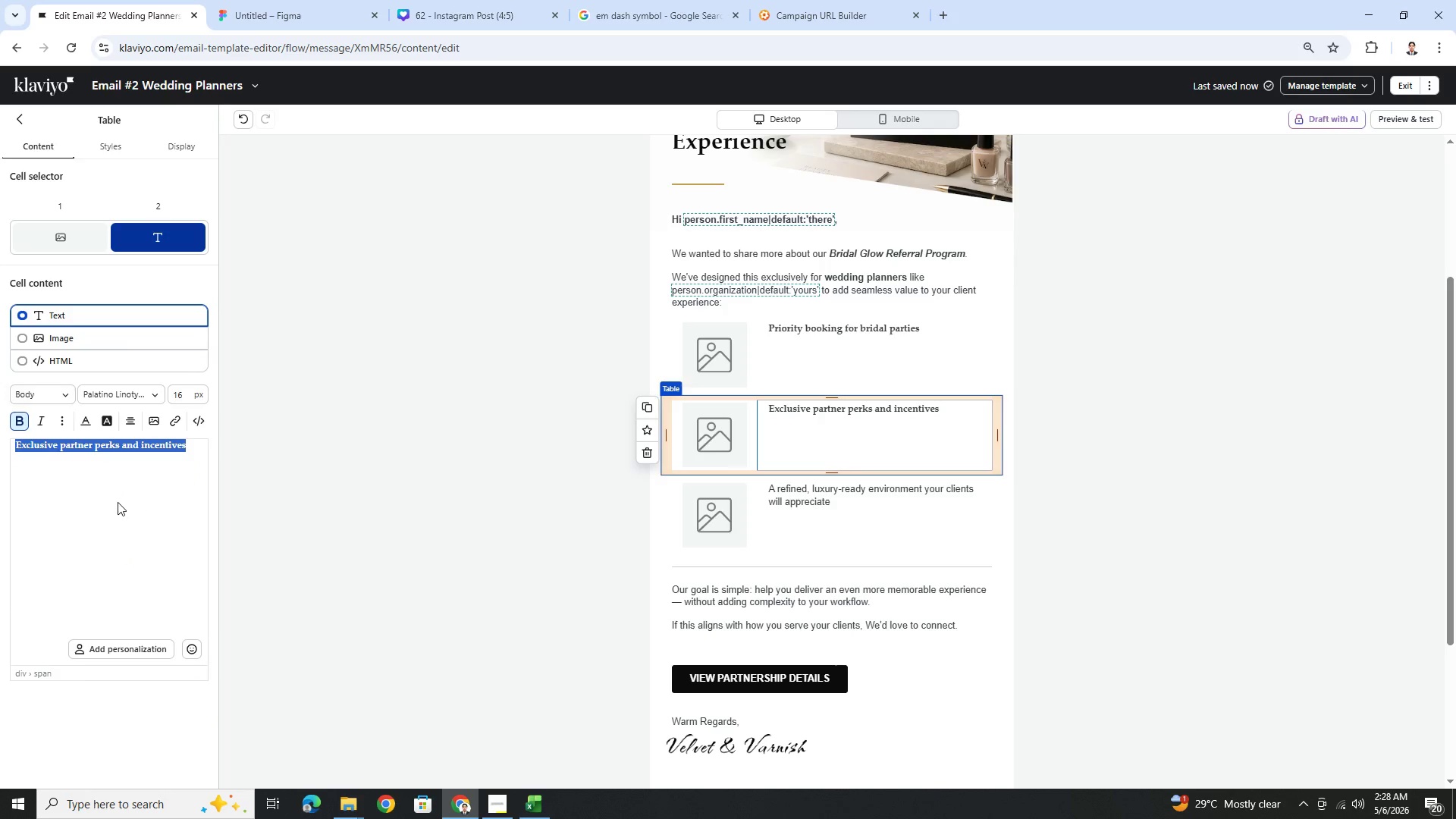 
left_click([119, 504])
 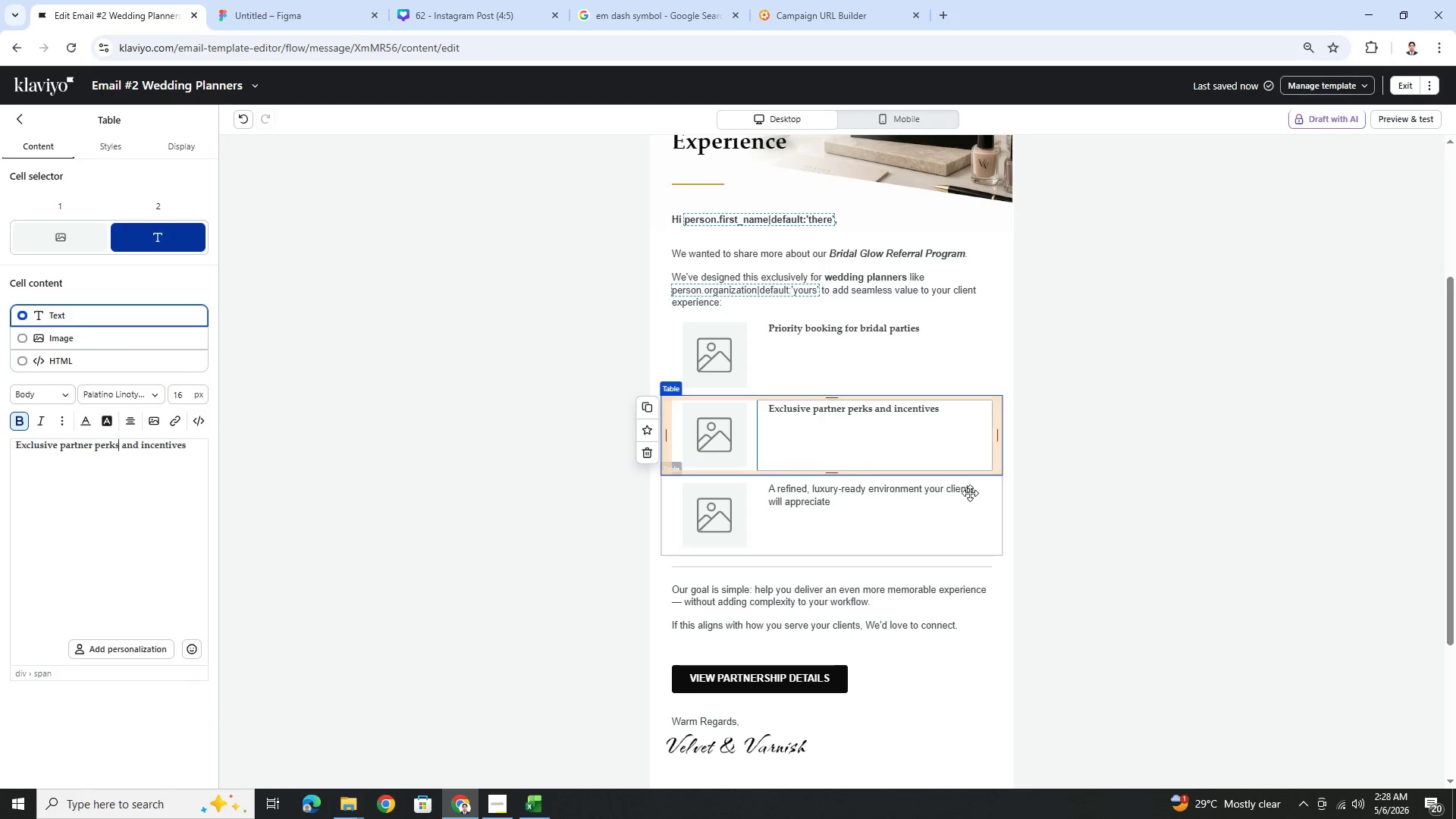 
left_click([903, 495])
 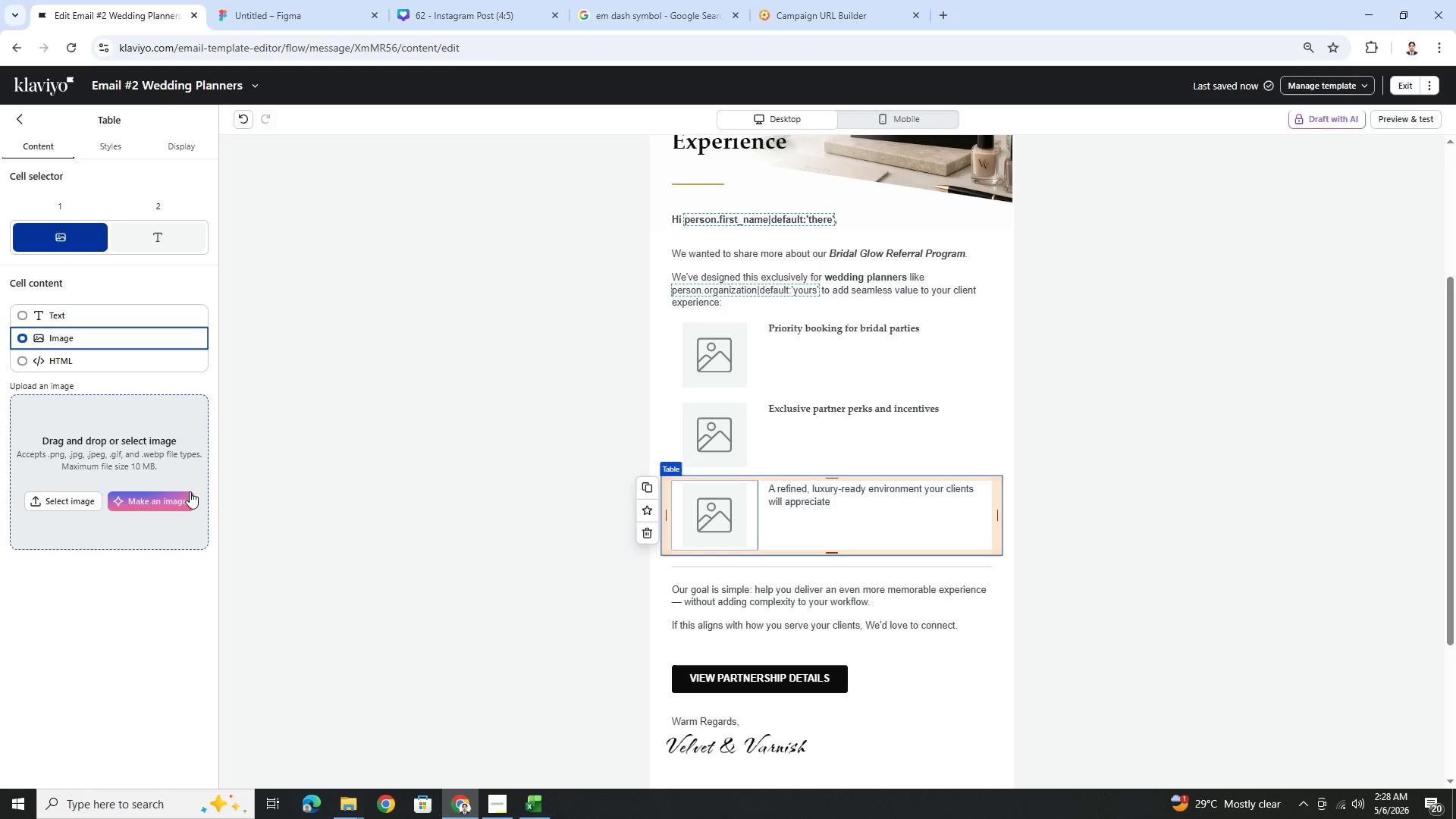 
left_click([799, 504])
 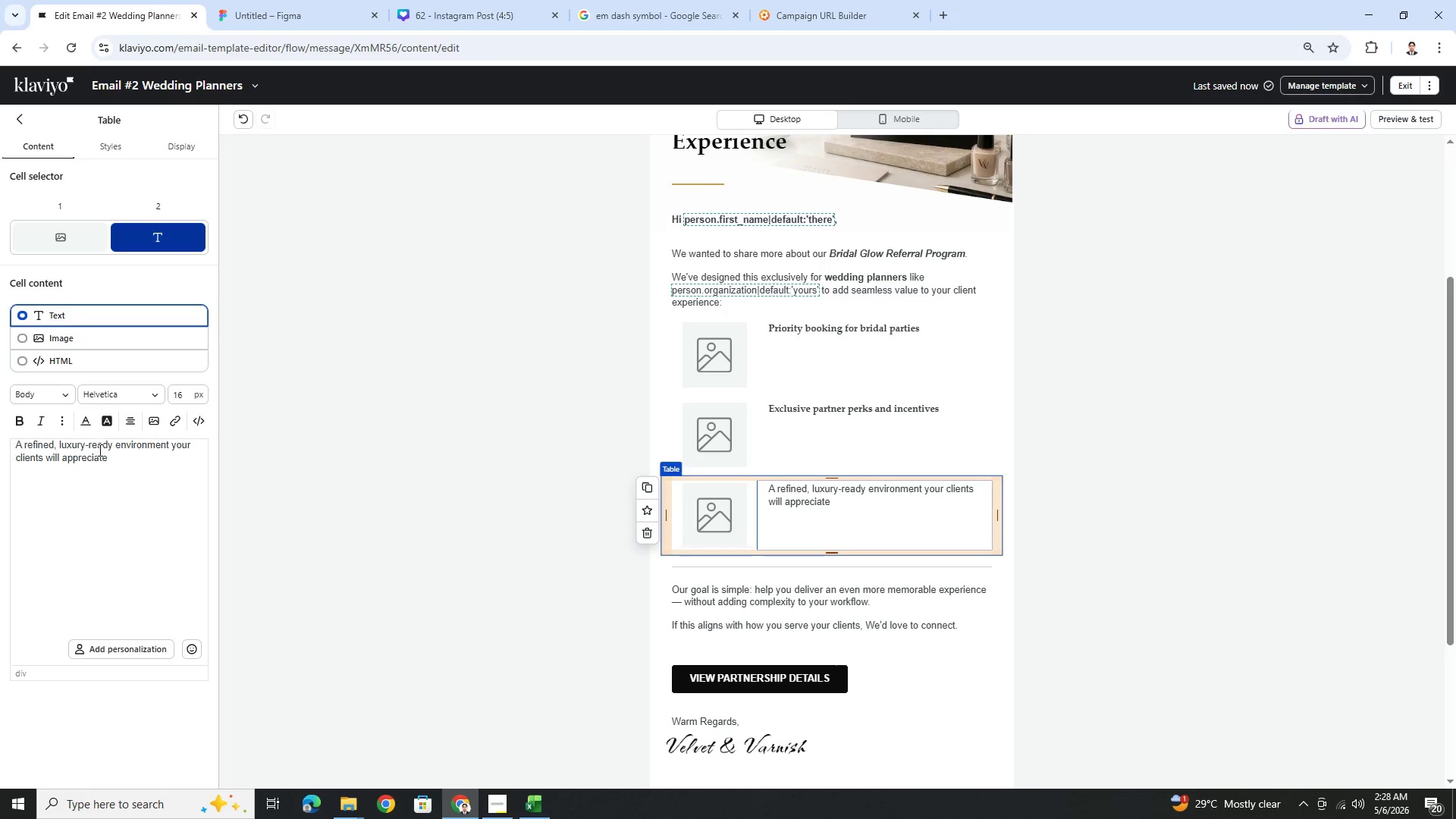 
double_click([100, 452])
 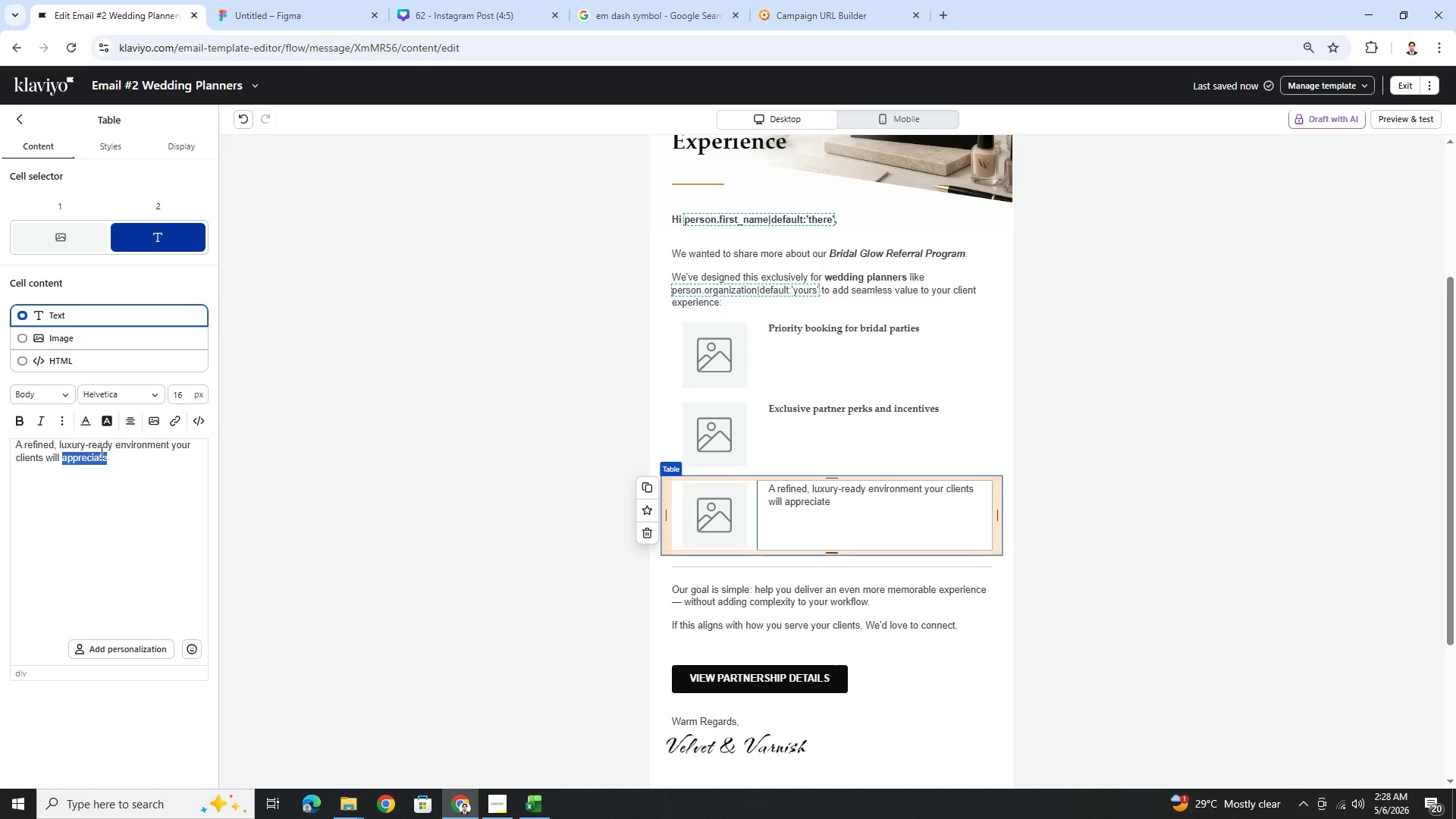 
triple_click([100, 452])
 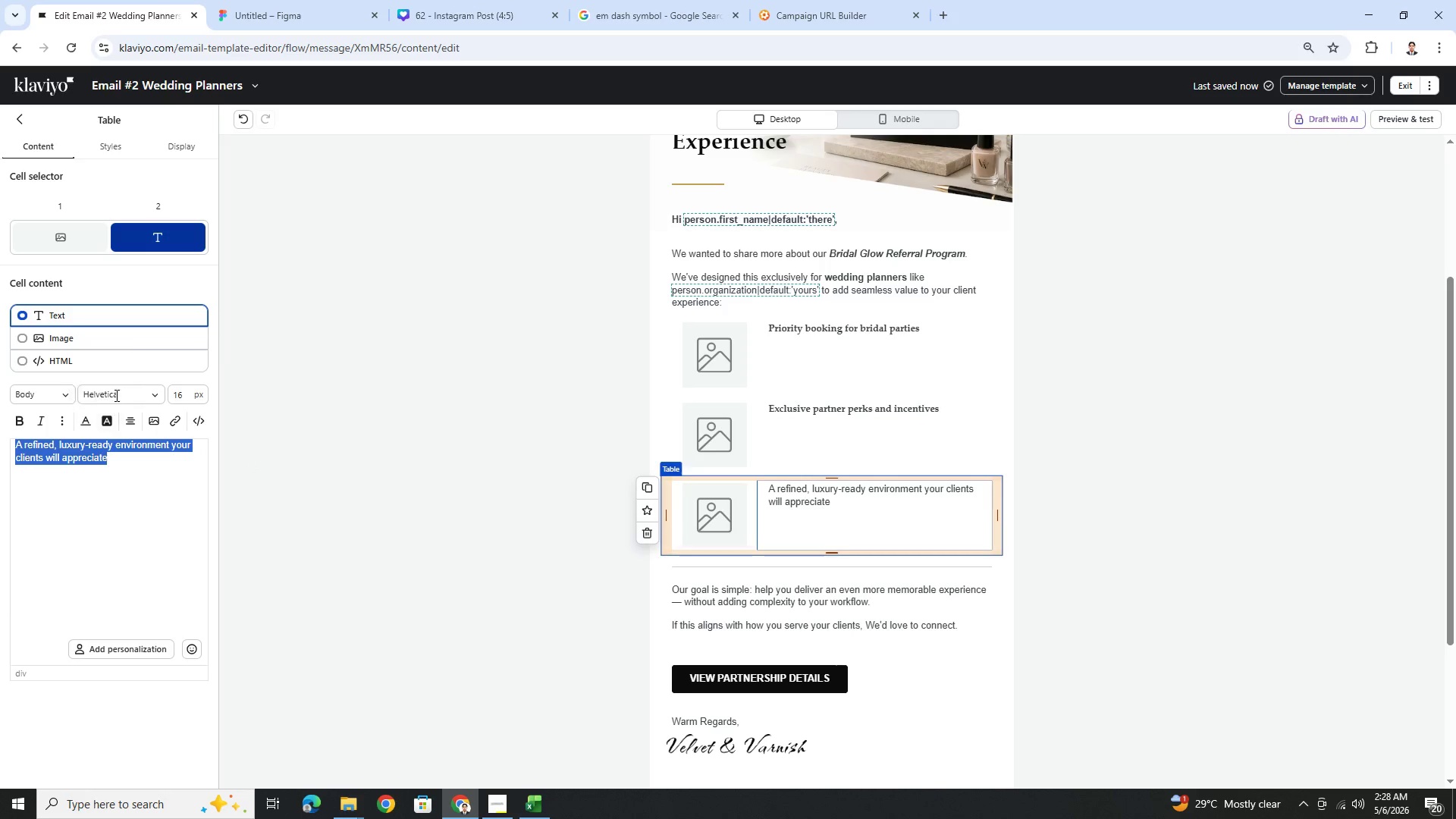 
left_click([118, 394])
 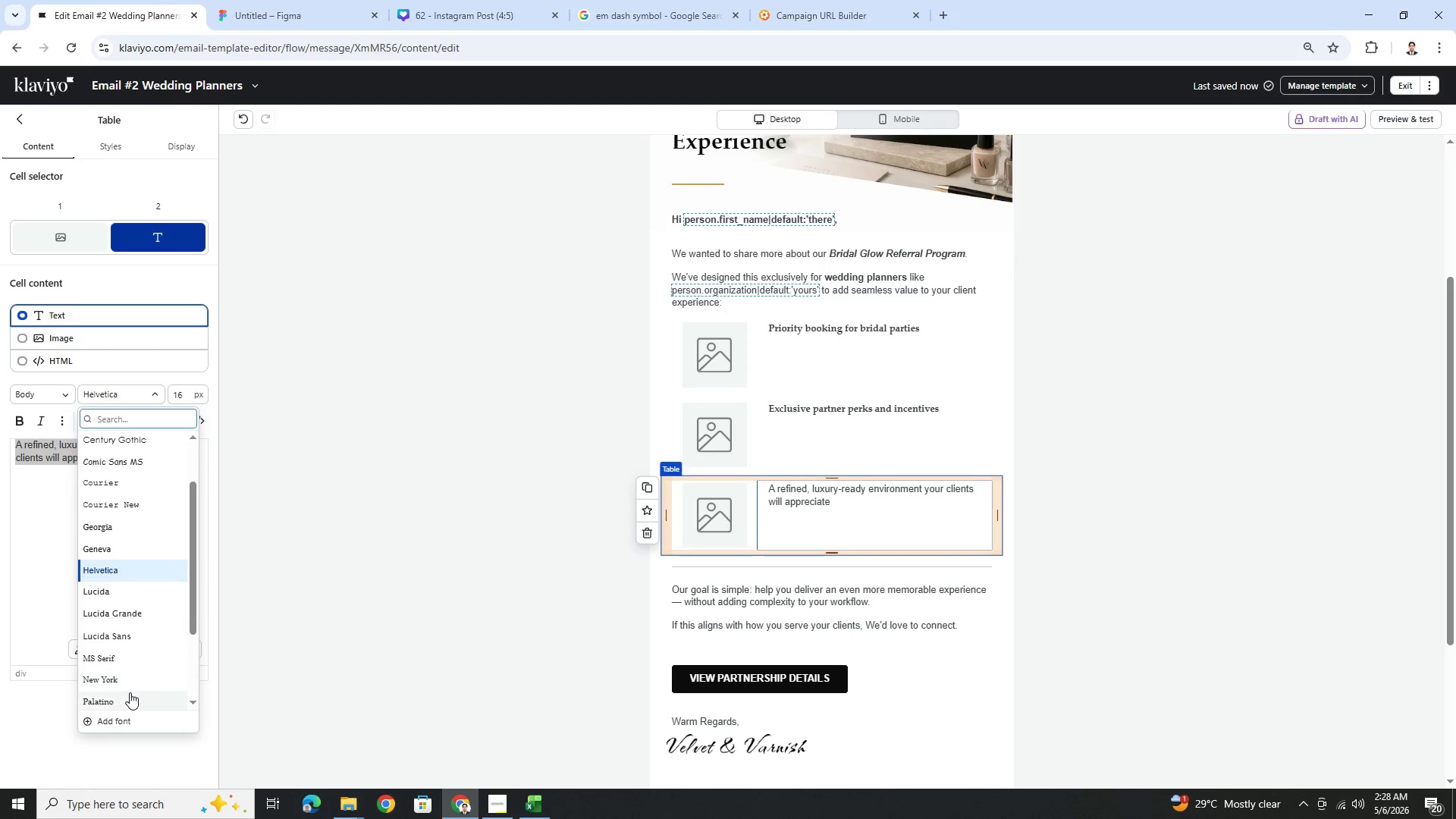 
scroll: coordinate [129, 694], scroll_direction: down, amount: 1.0
 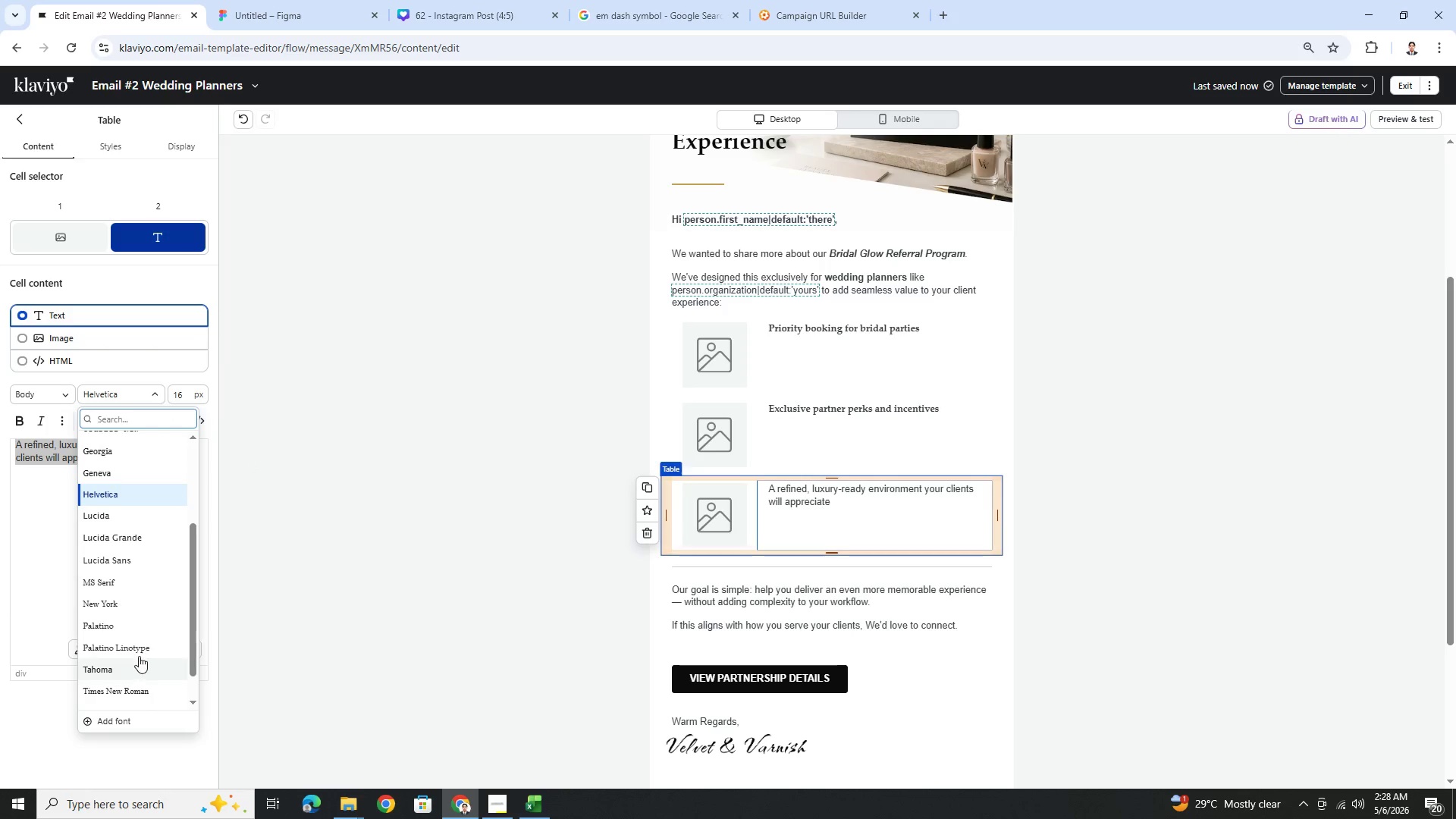 
left_click([140, 645])
 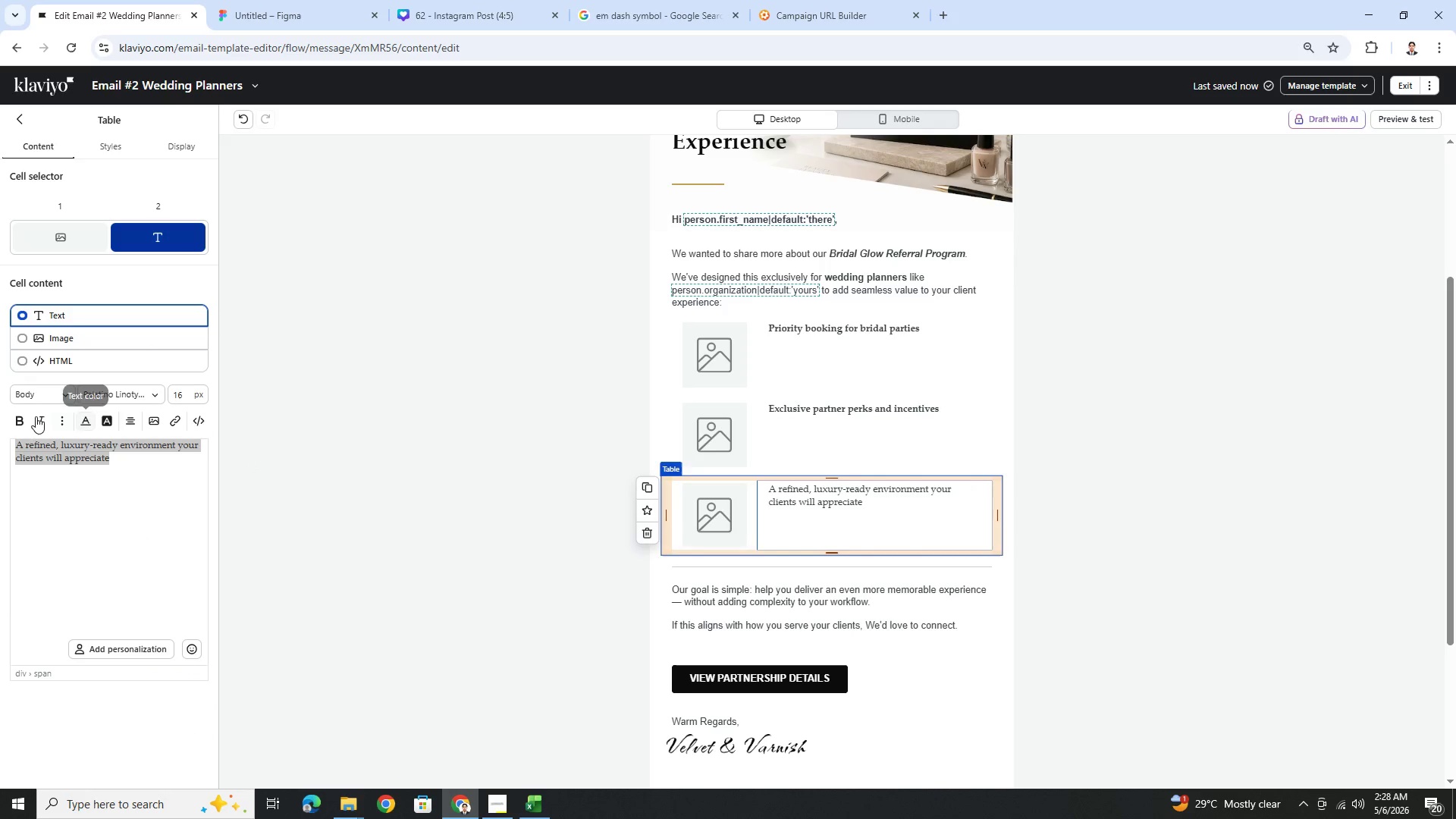 
left_click([20, 421])
 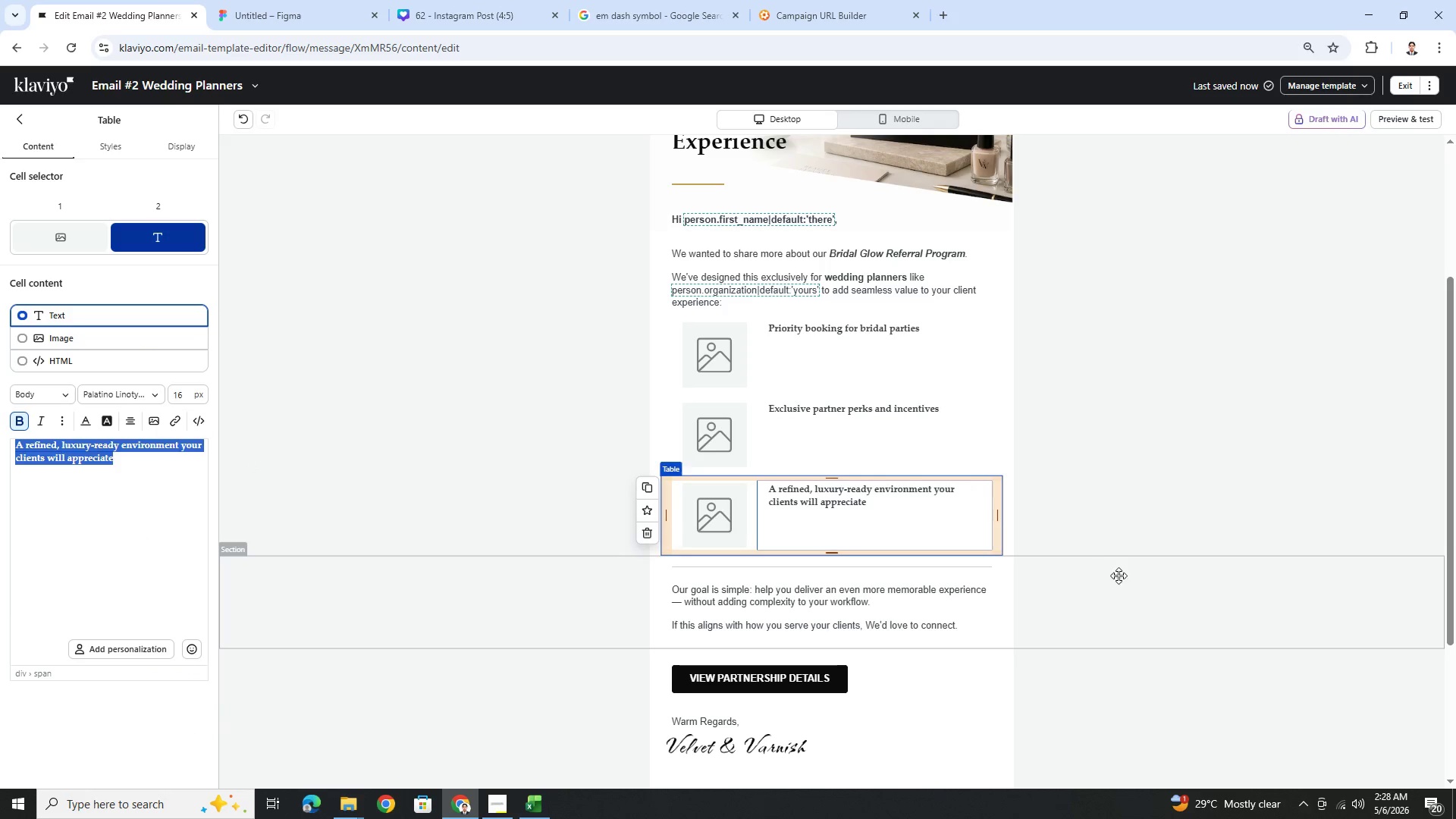 
left_click([1172, 634])
 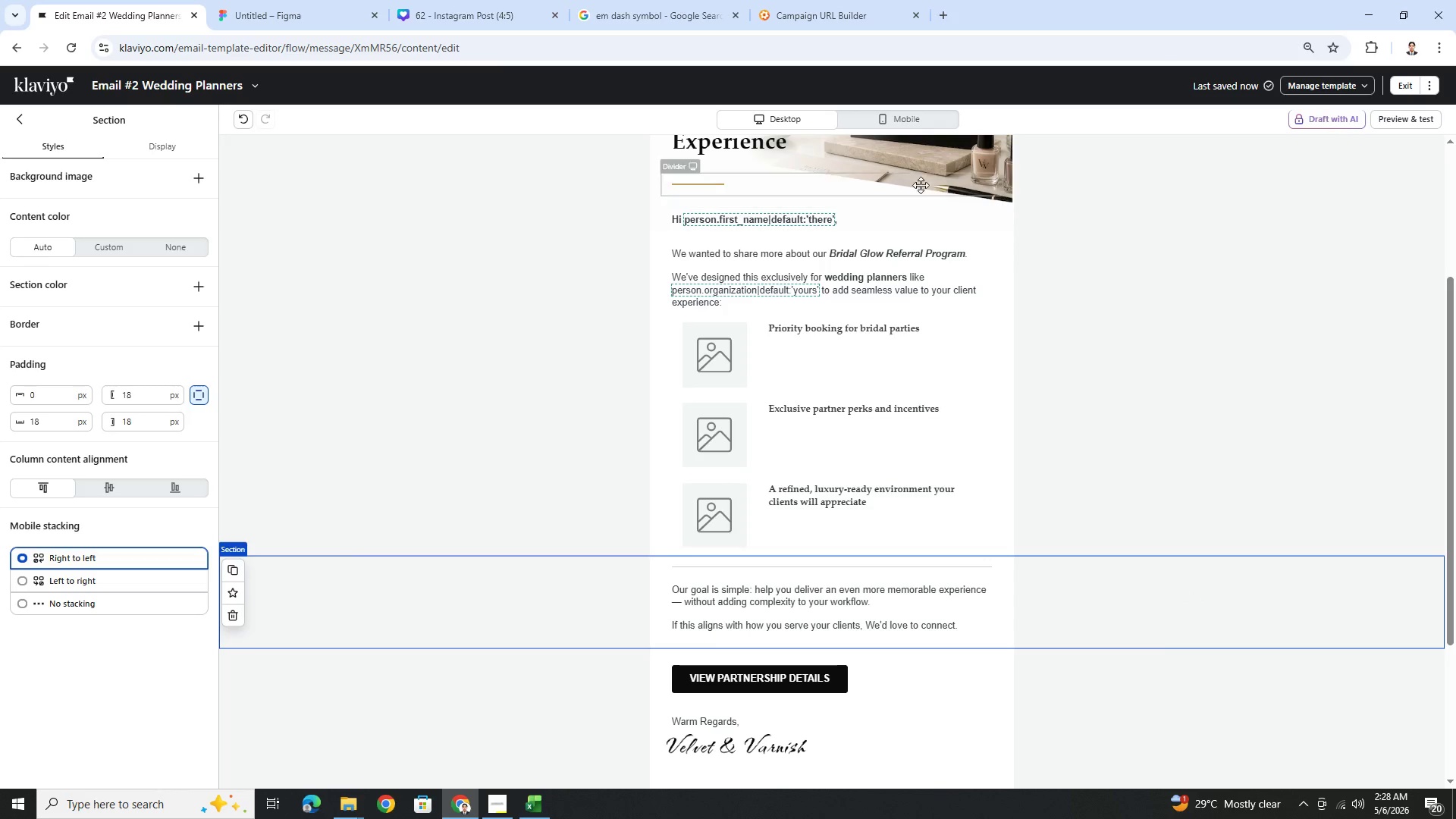 
left_click([879, 118])
 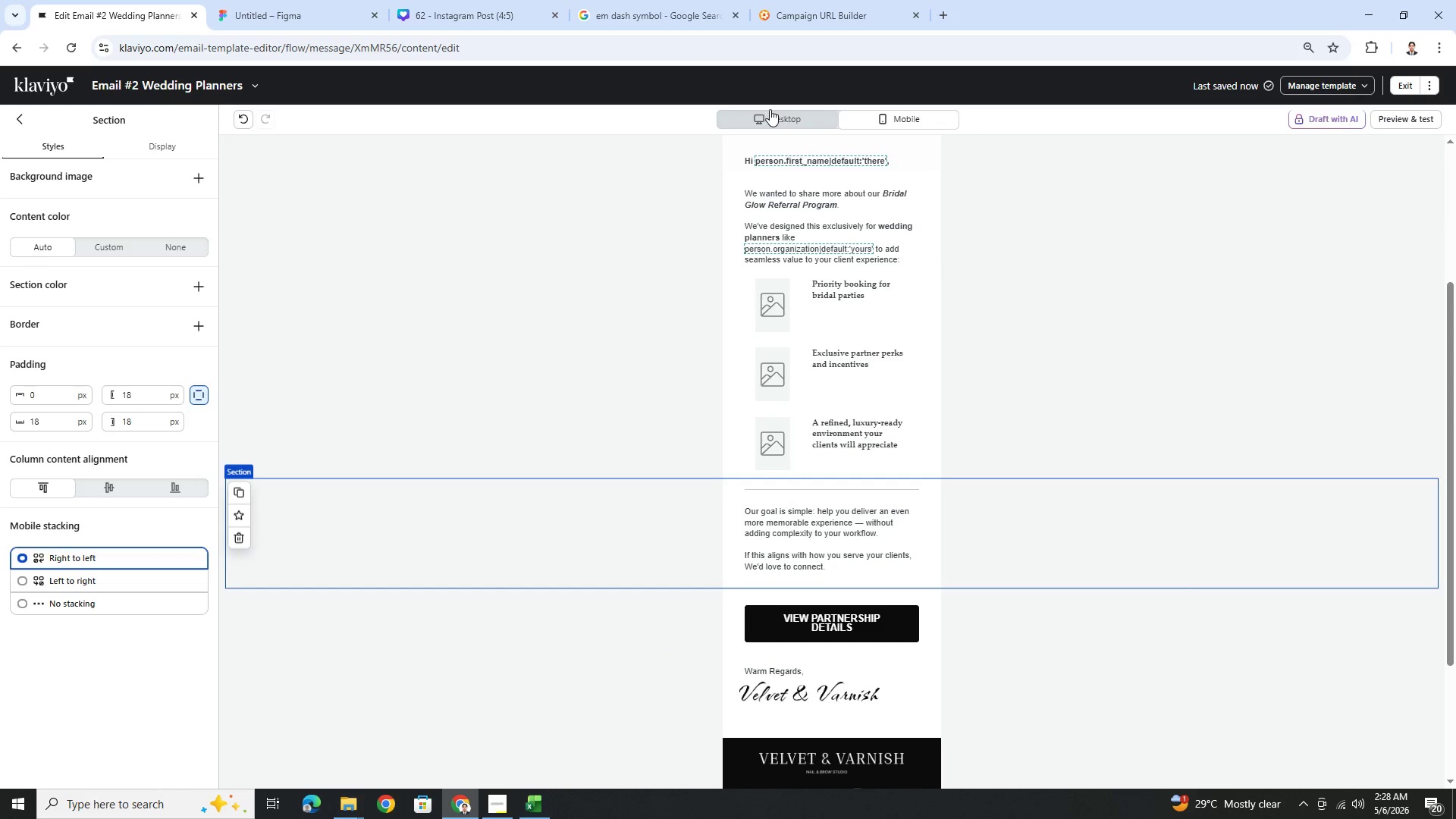 
left_click([789, 118])
 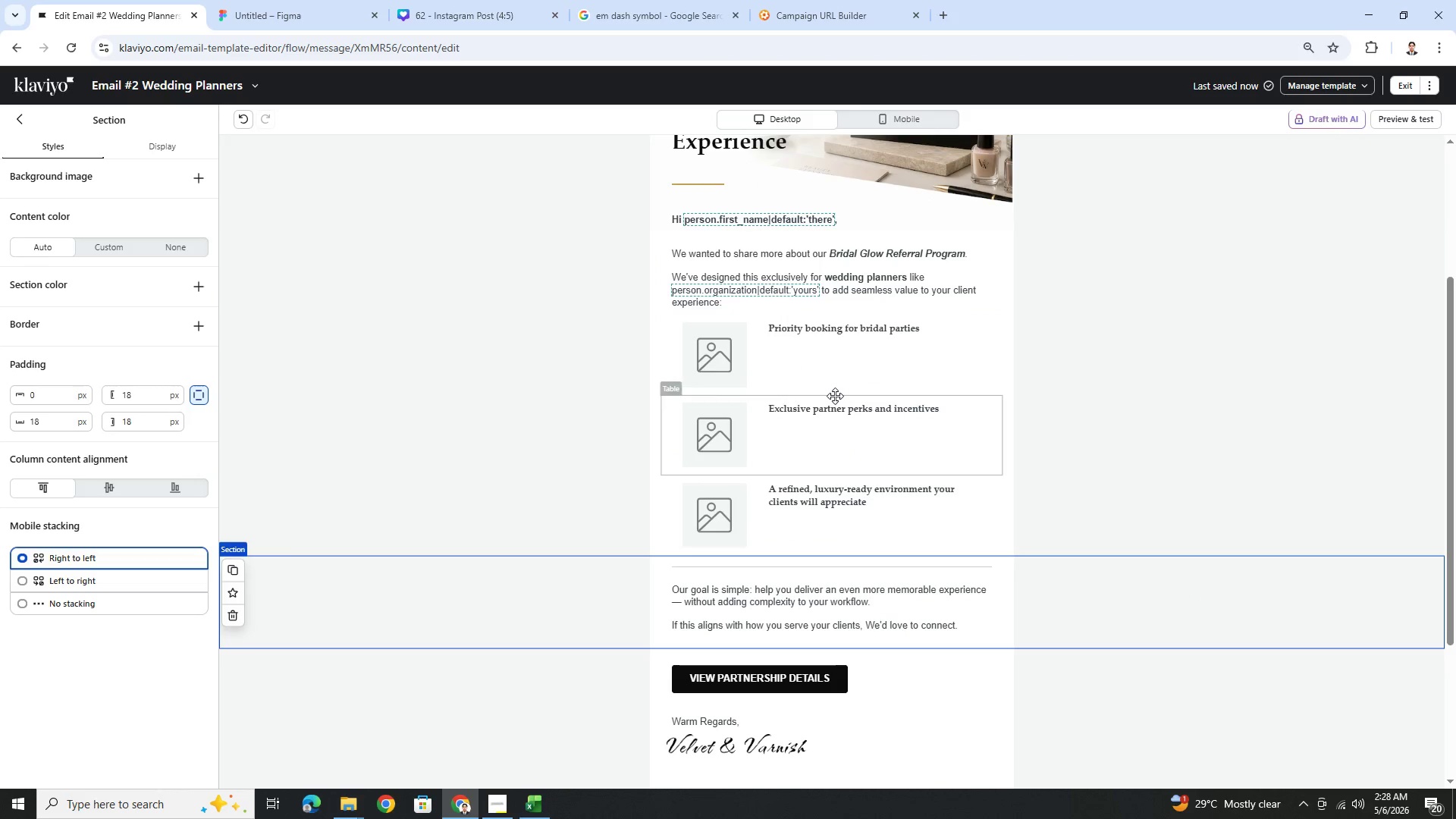 
left_click([774, 362])
 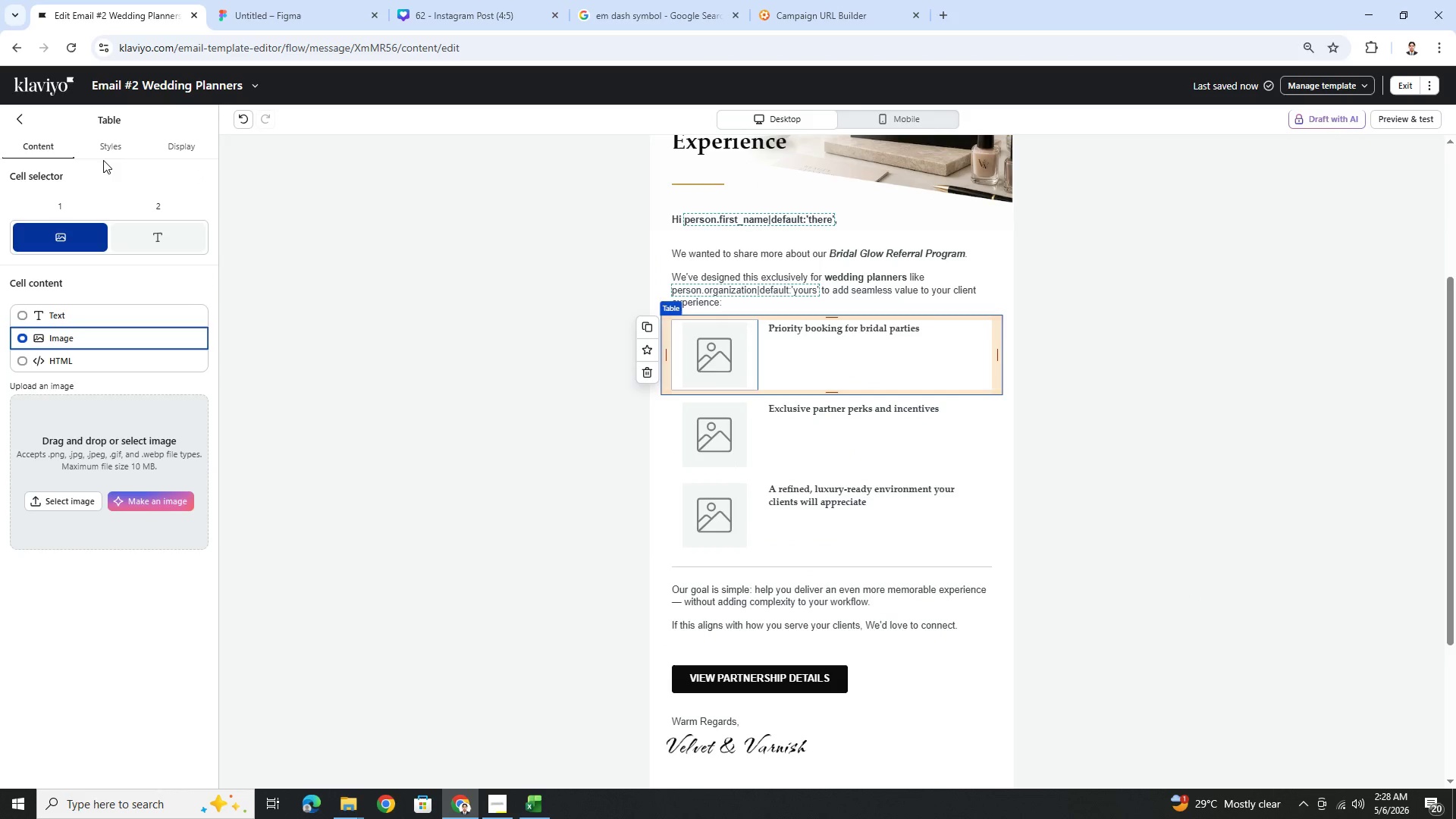 
left_click([109, 150])
 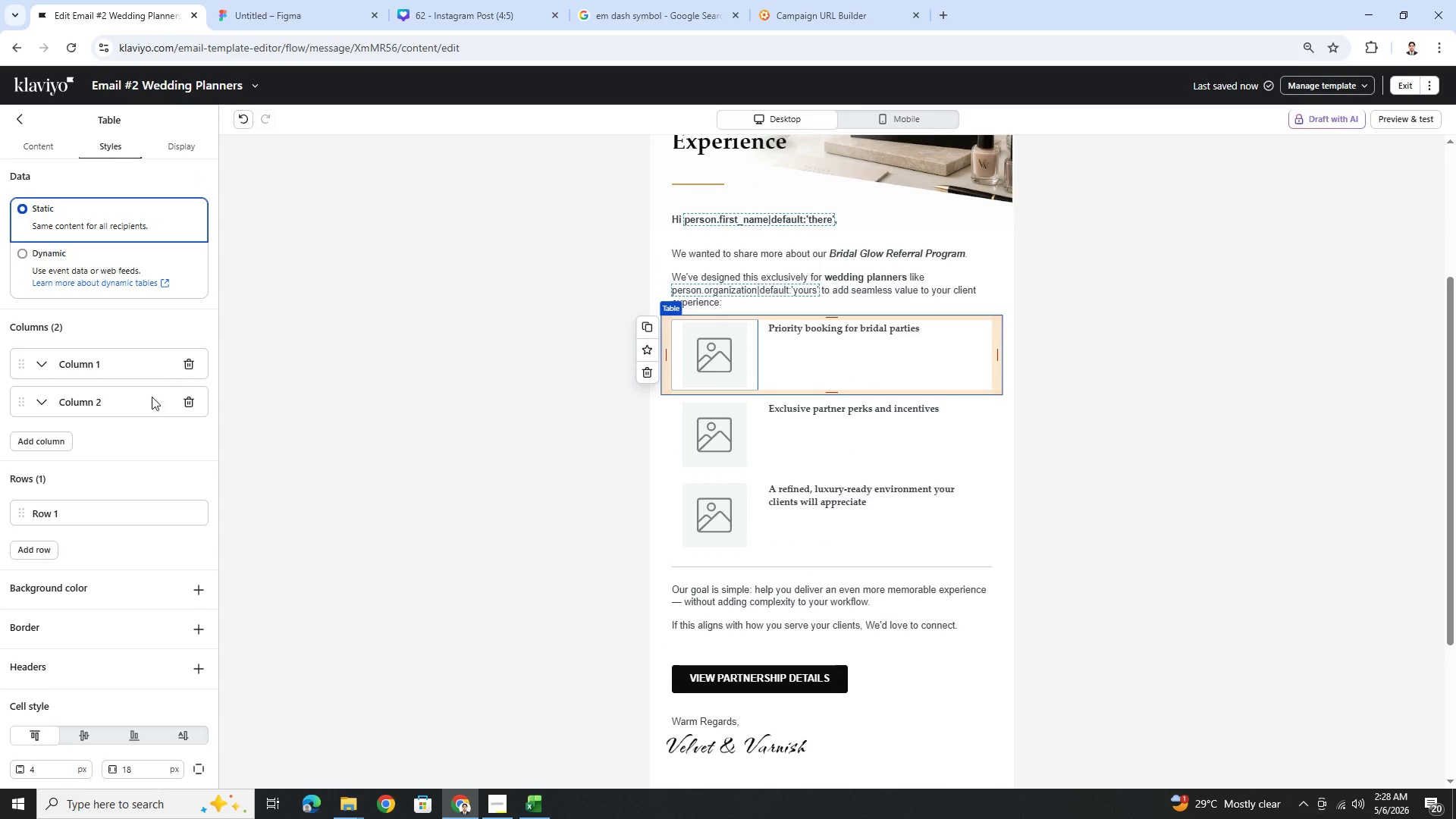 
scroll: coordinate [152, 506], scroll_direction: down, amount: 4.0
 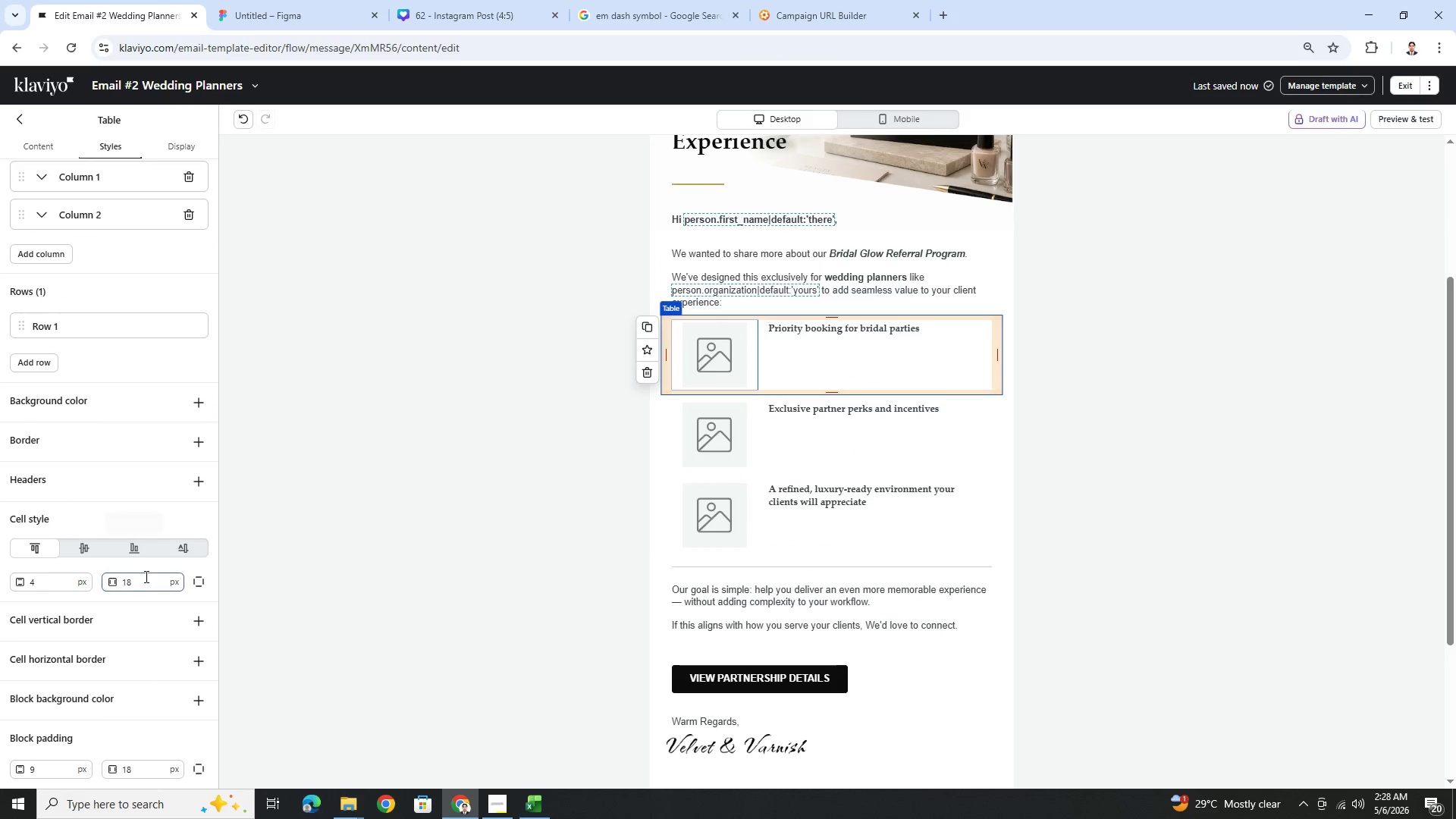 
double_click([145, 576])
 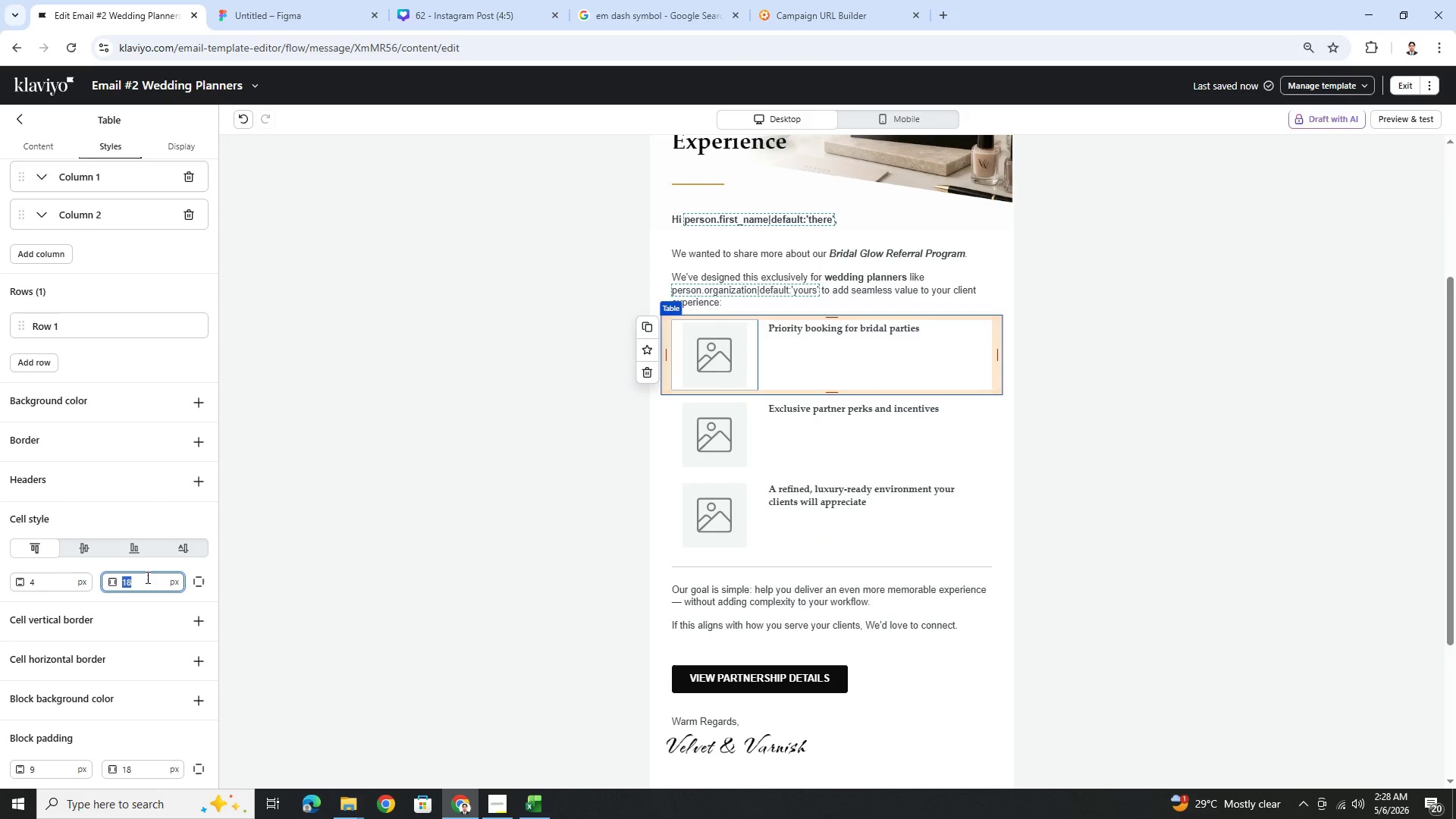 
key(Numpad9)
 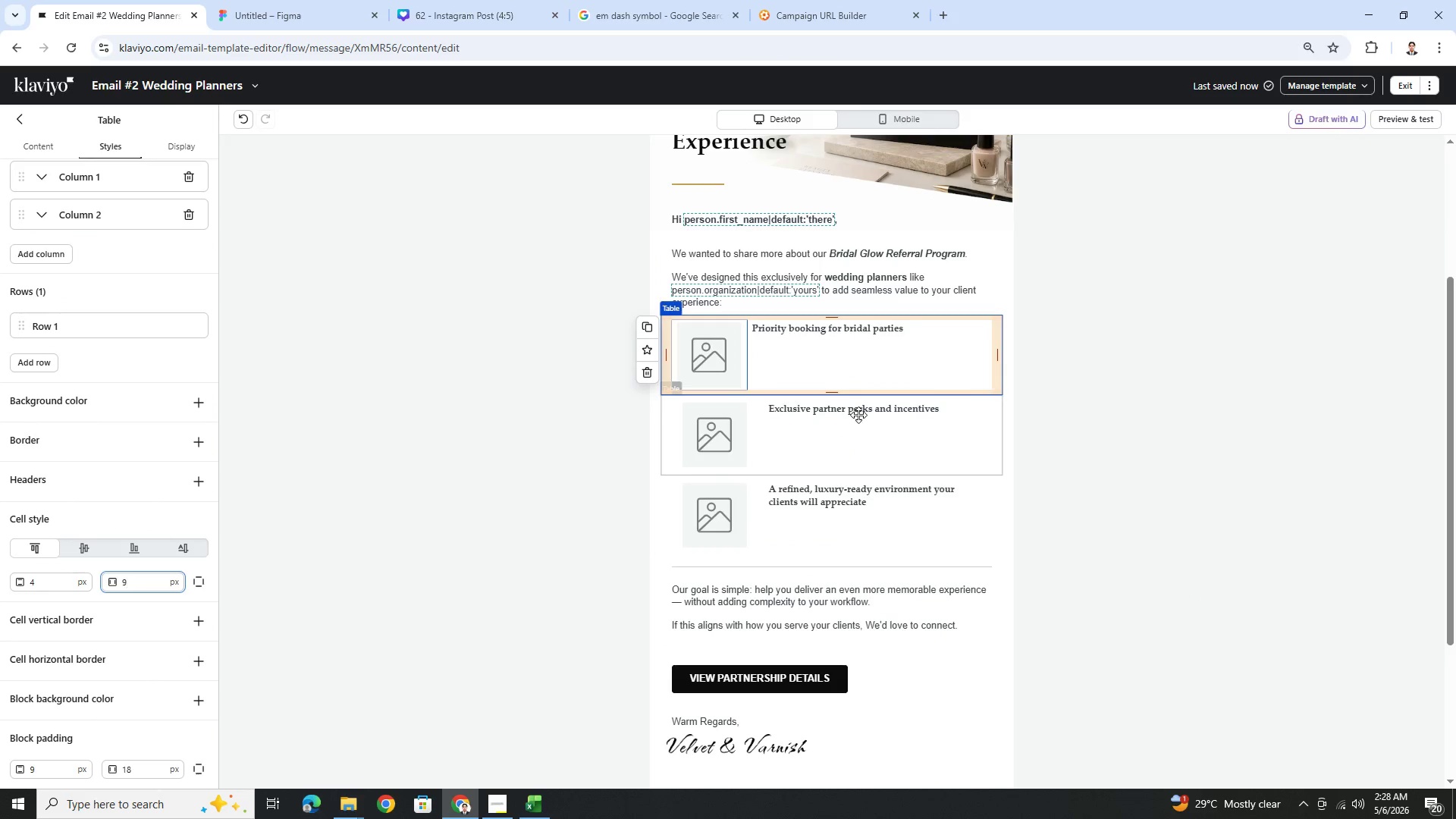 
left_click([858, 415])
 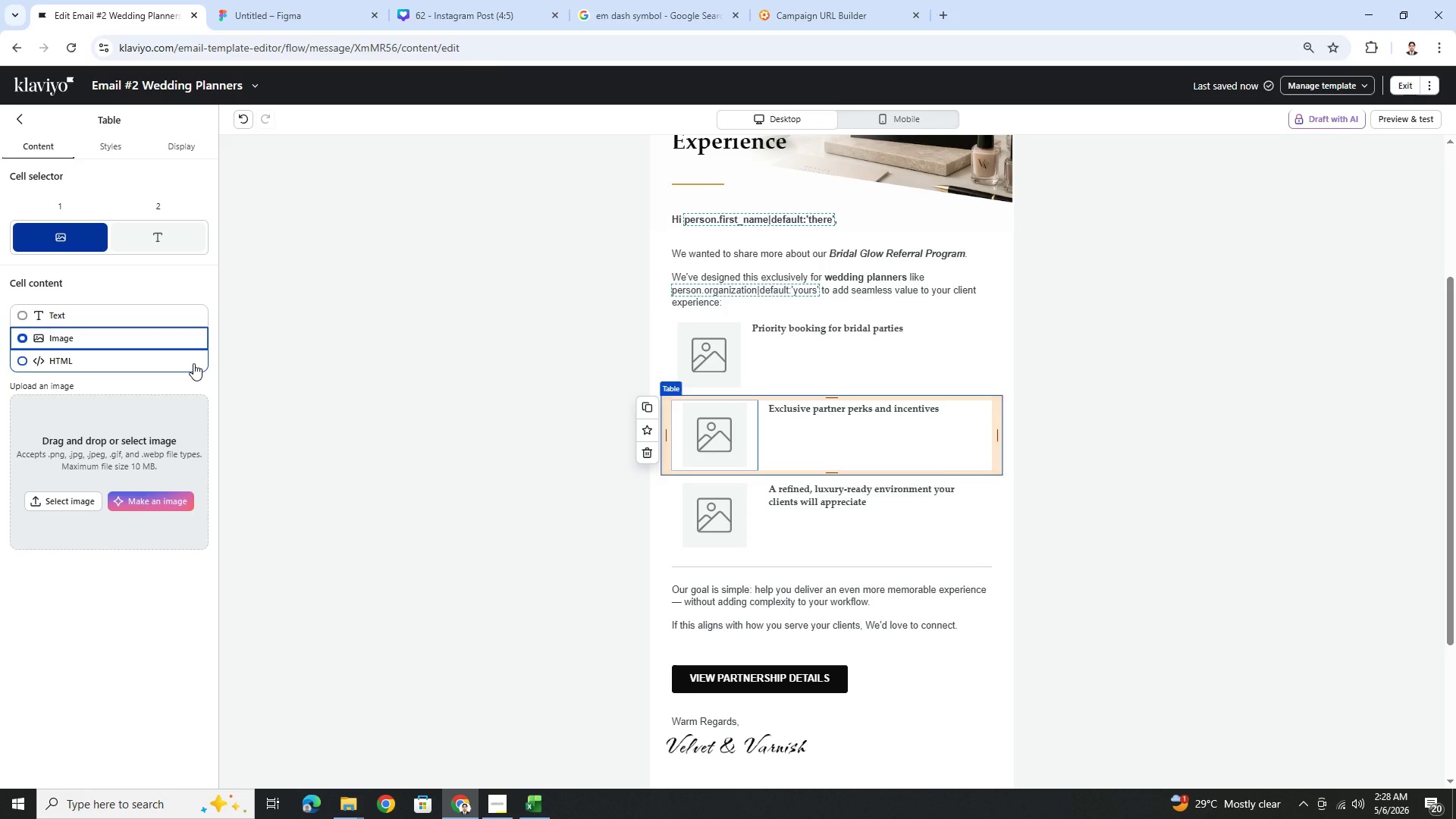 
wait(6.25)
 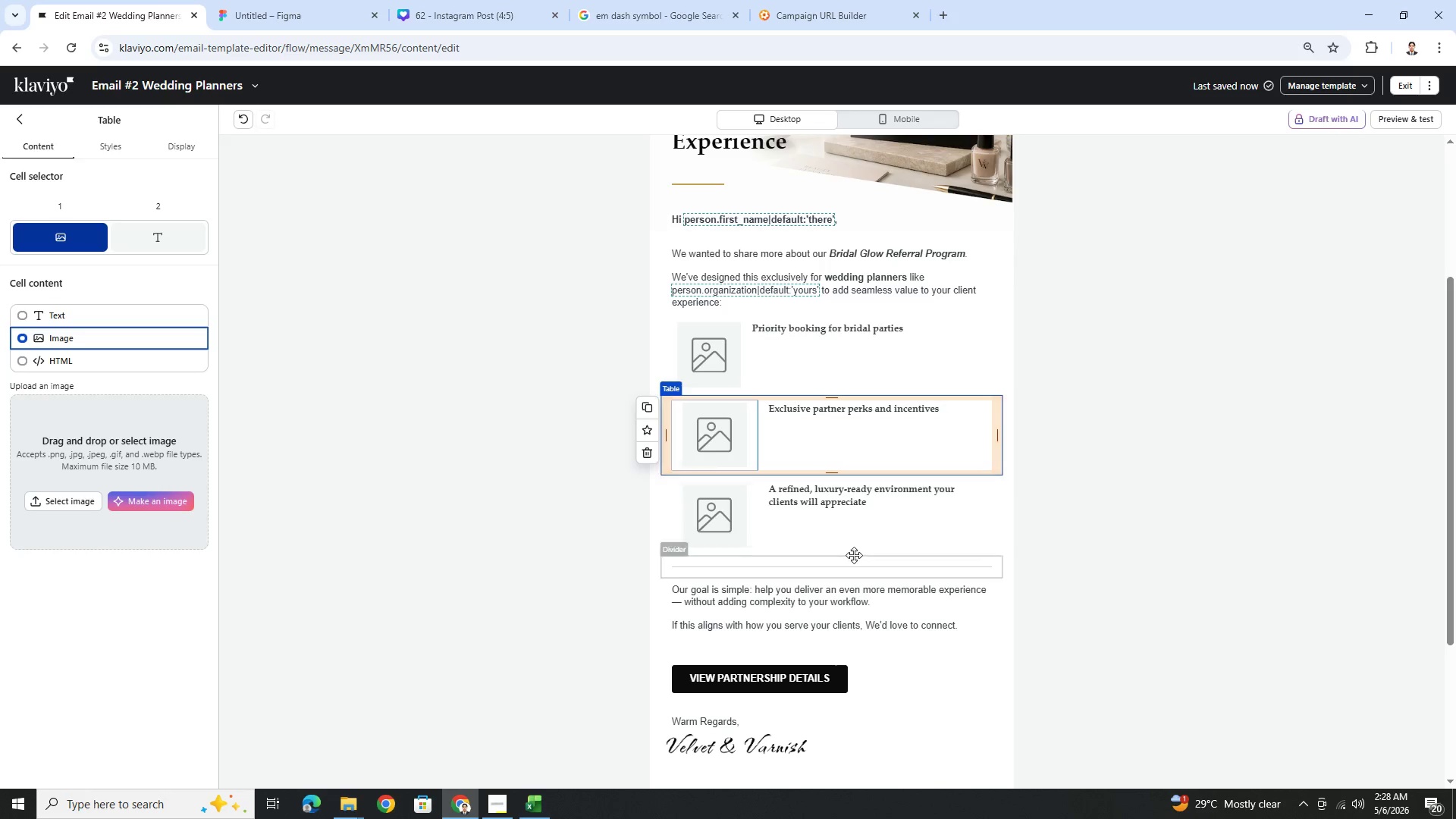 
left_click([122, 147])
 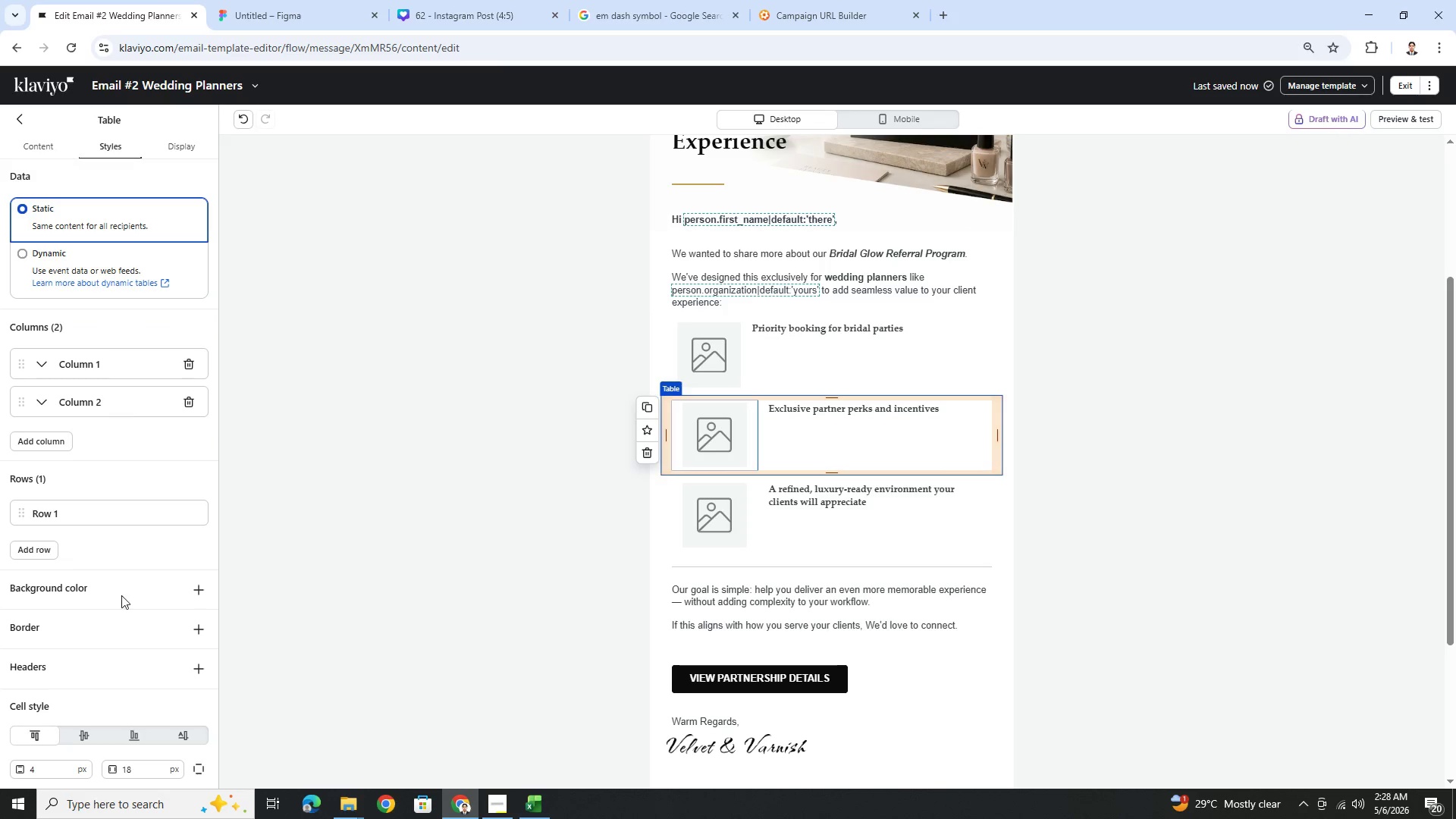 
scroll: coordinate [121, 602], scroll_direction: down, amount: 4.0
 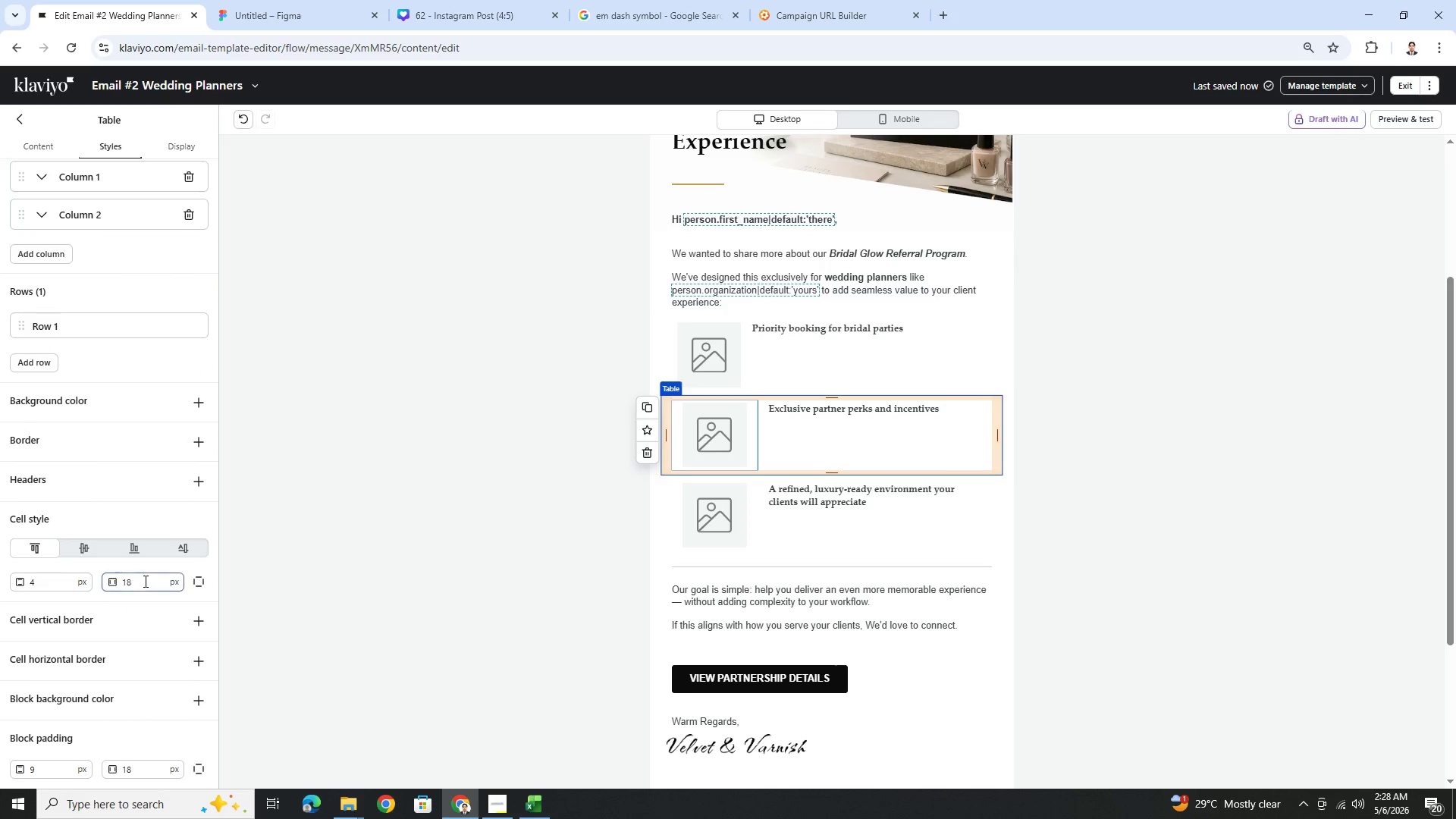 
double_click([144, 581])
 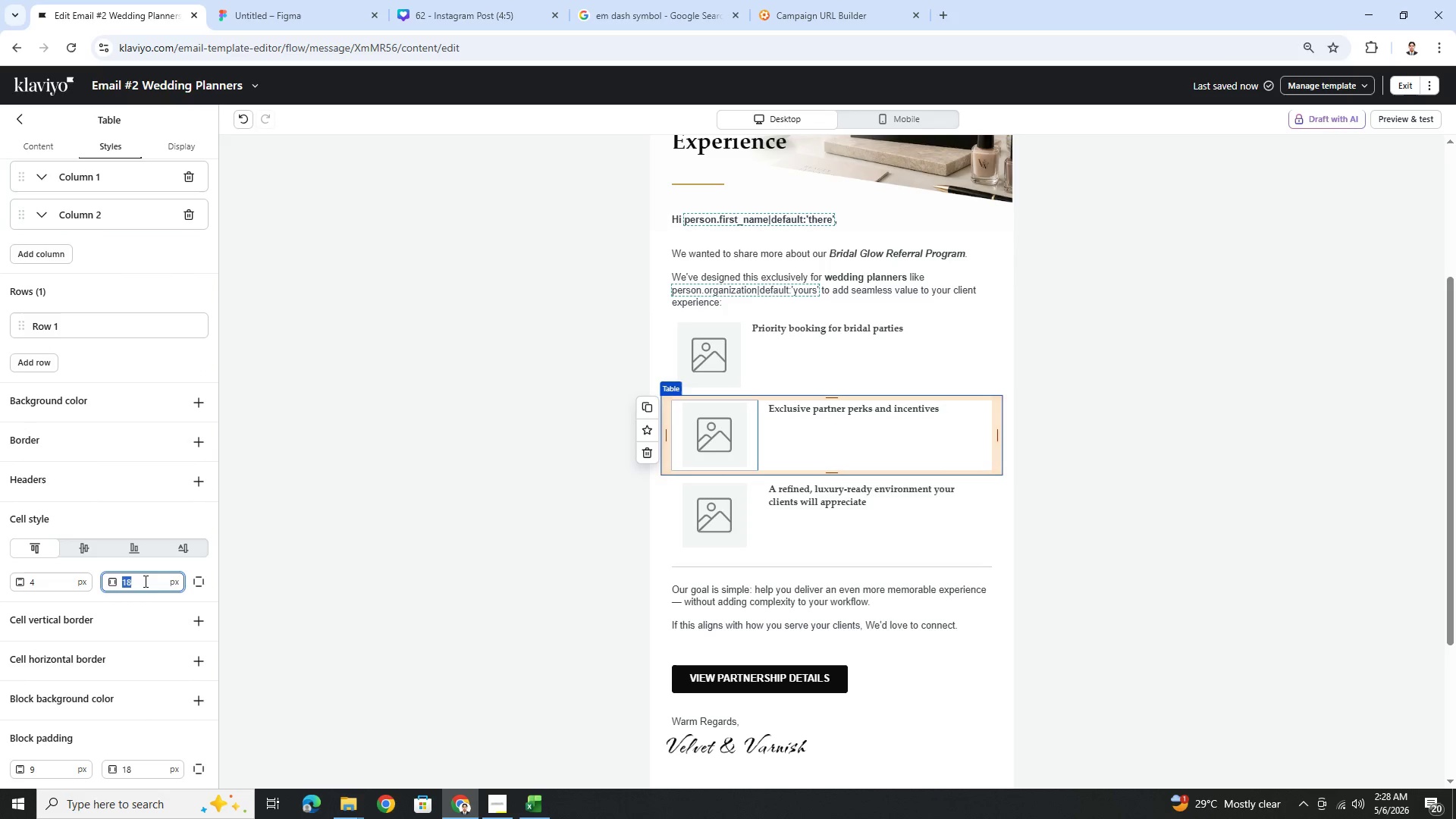 
key(Numpad9)
 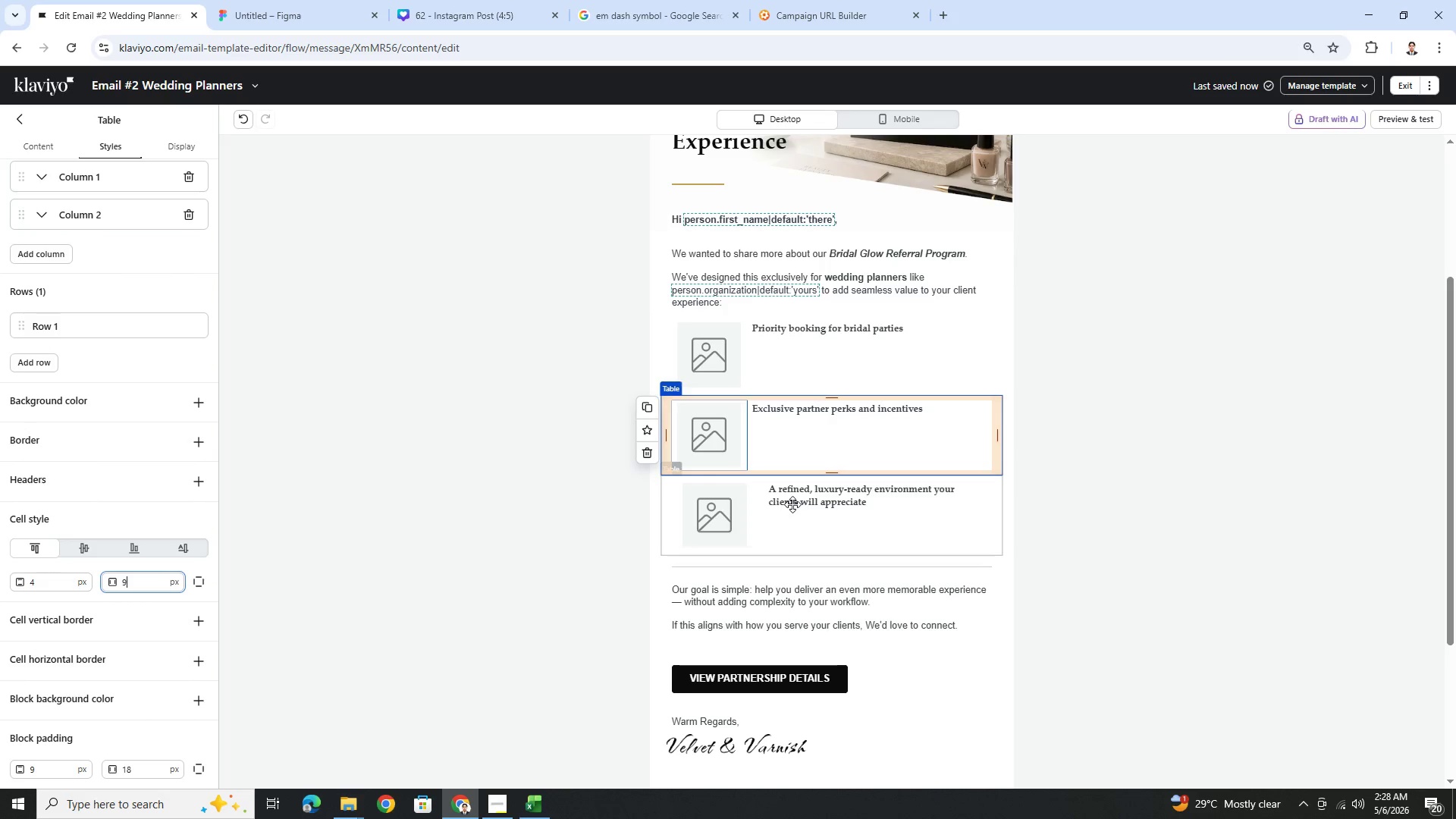 
left_click([826, 505])
 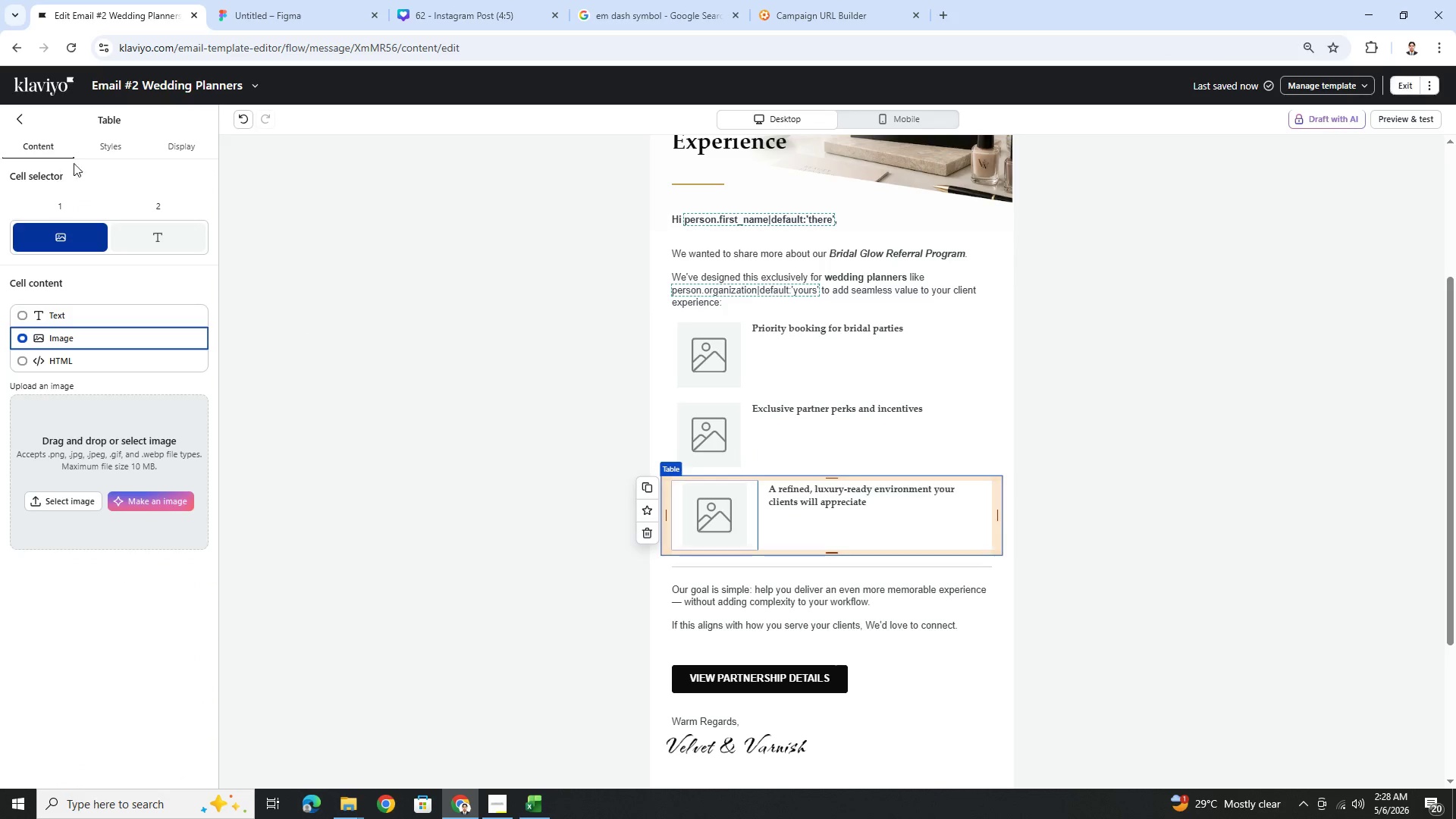 
left_click([103, 154])
 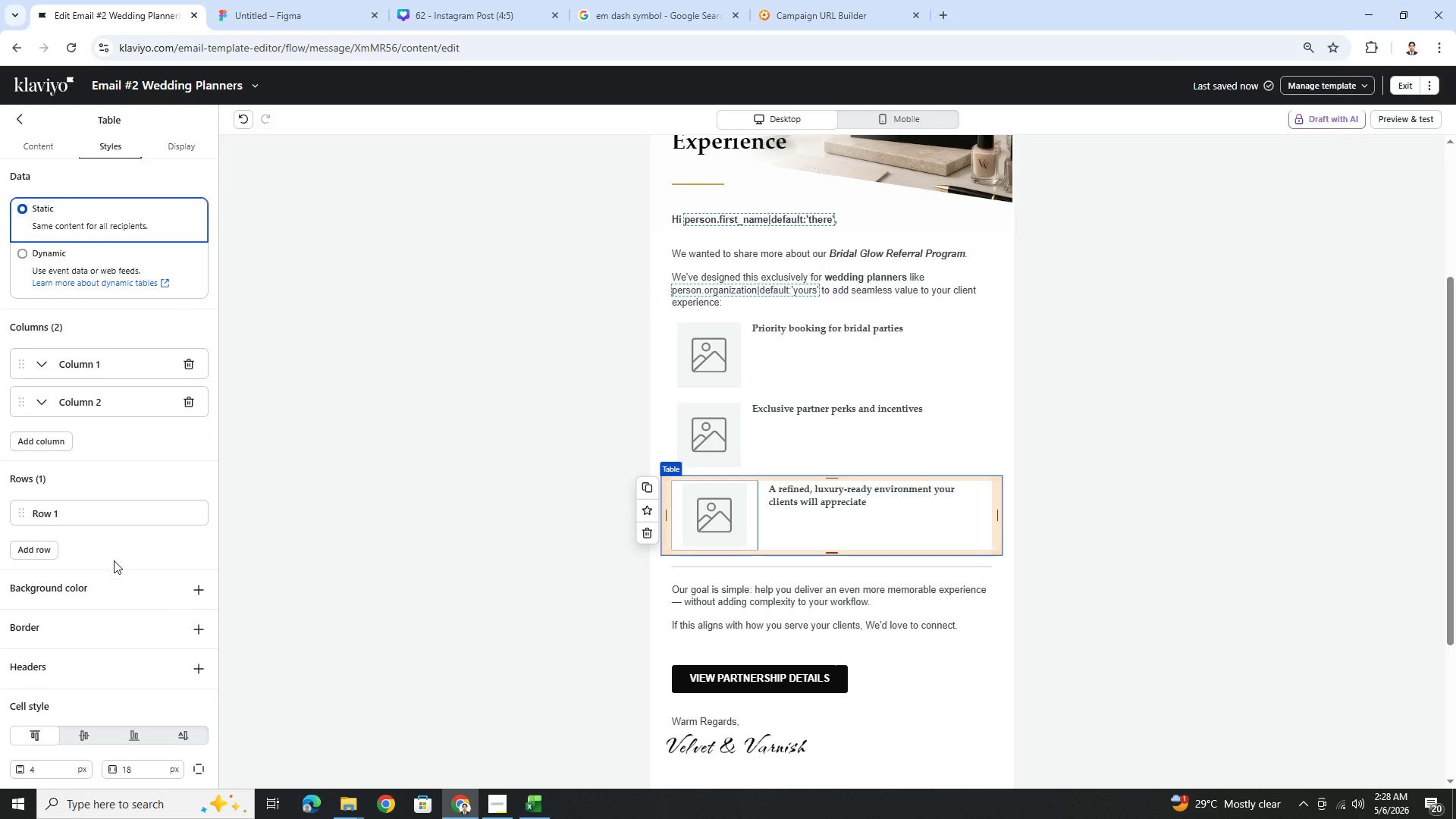 
scroll: coordinate [115, 570], scroll_direction: down, amount: 5.0
 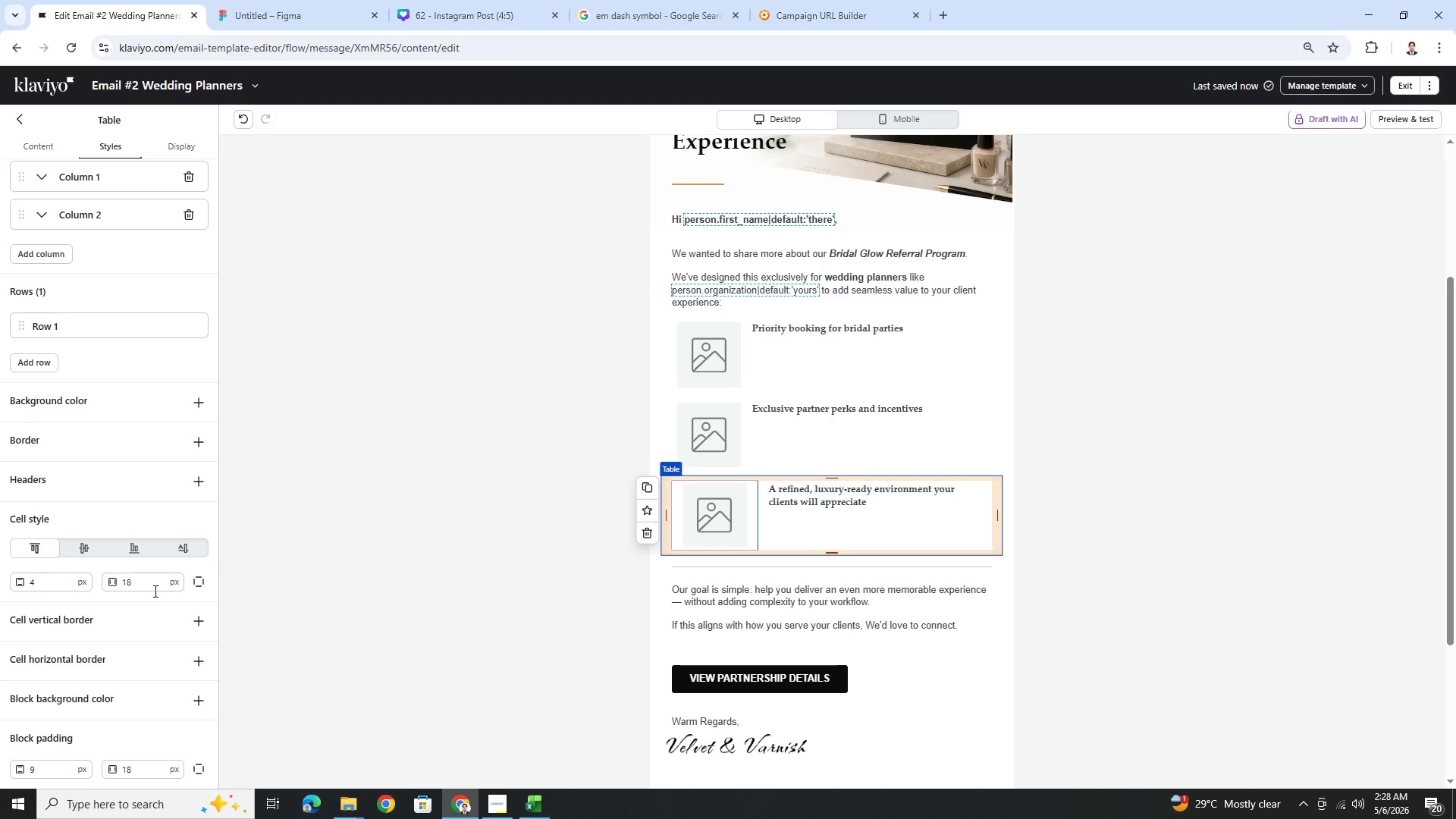 
double_click([155, 585])
 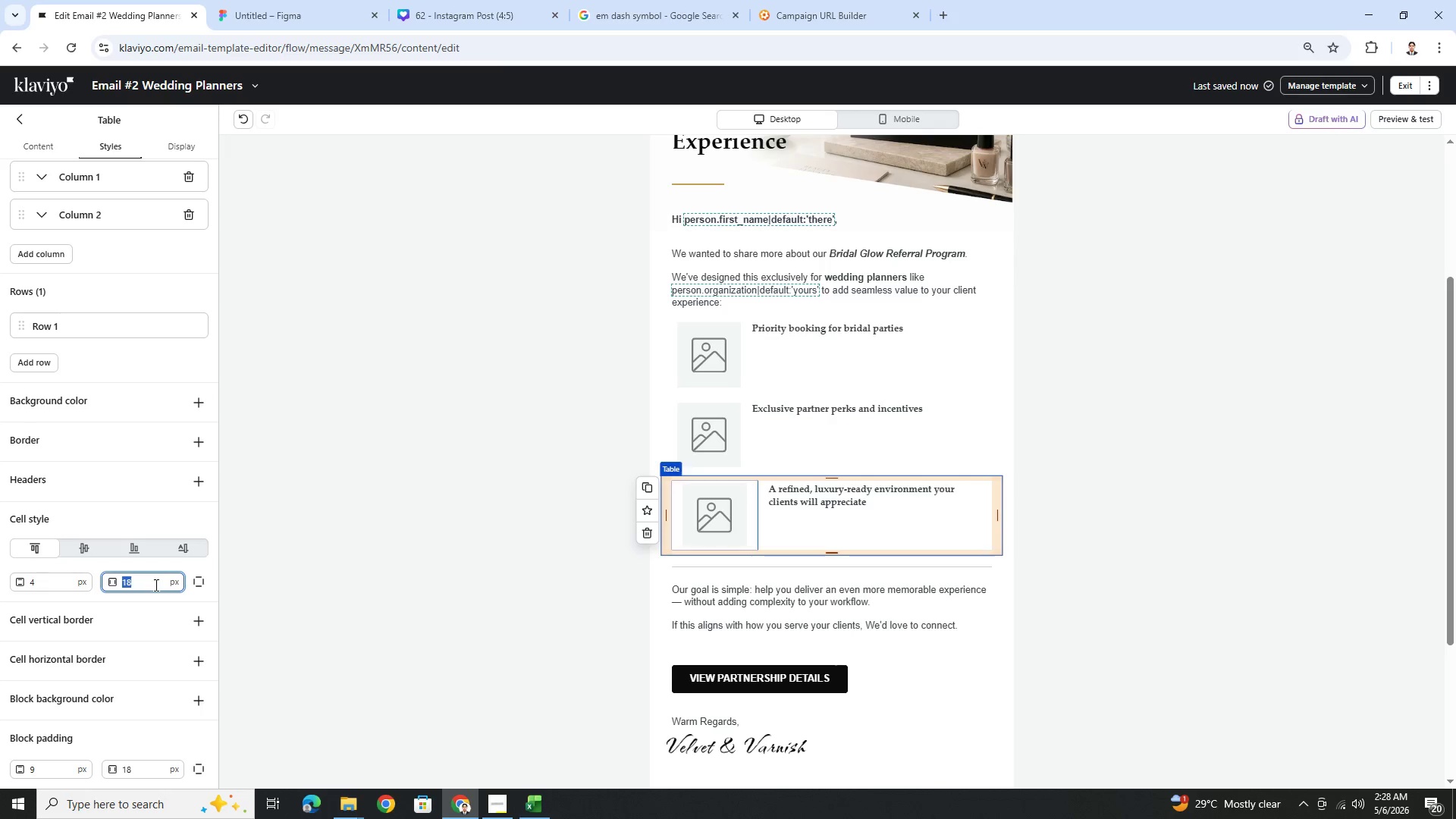 
key(Numpad9)
 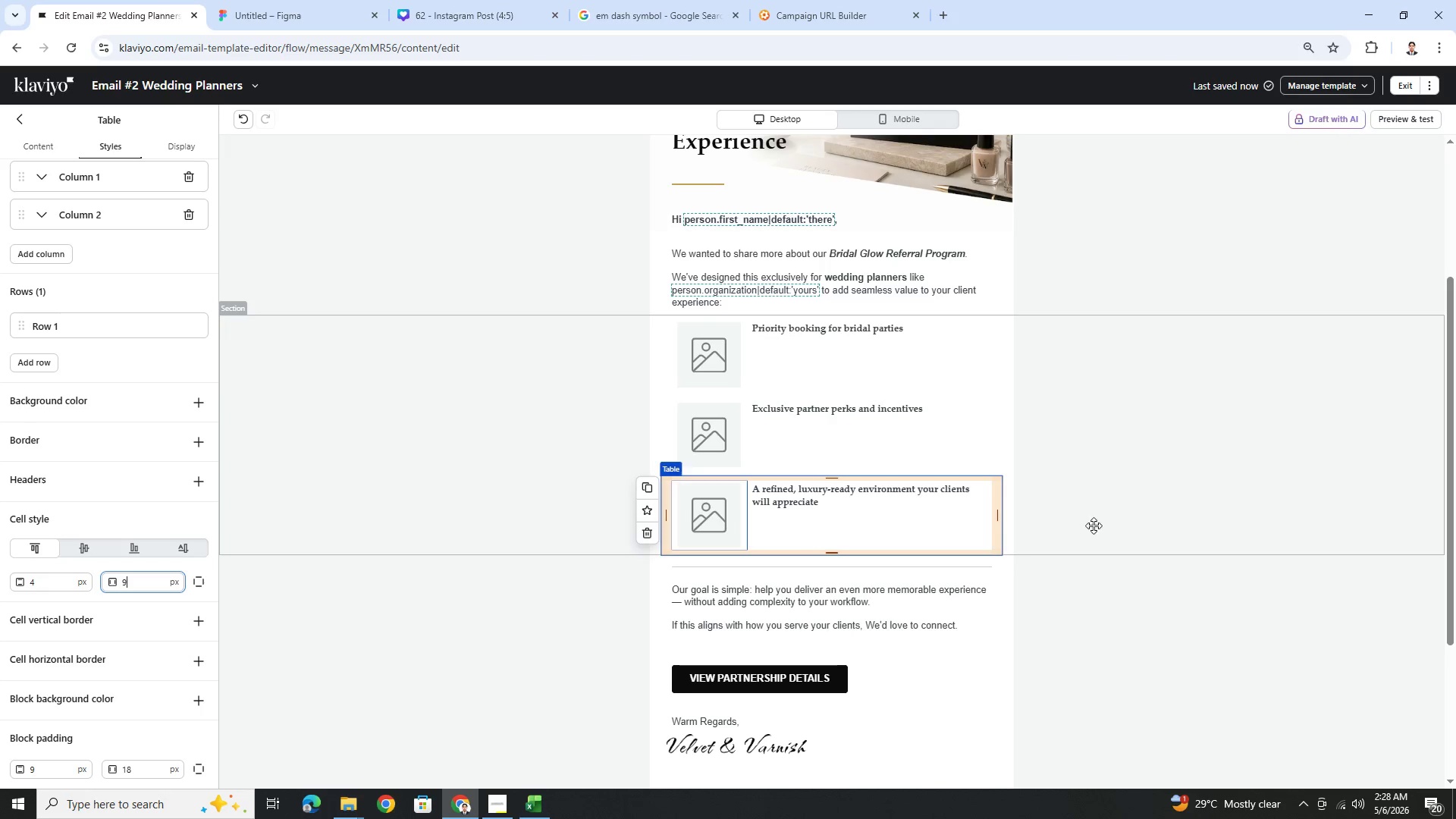 
left_click([1167, 528])
 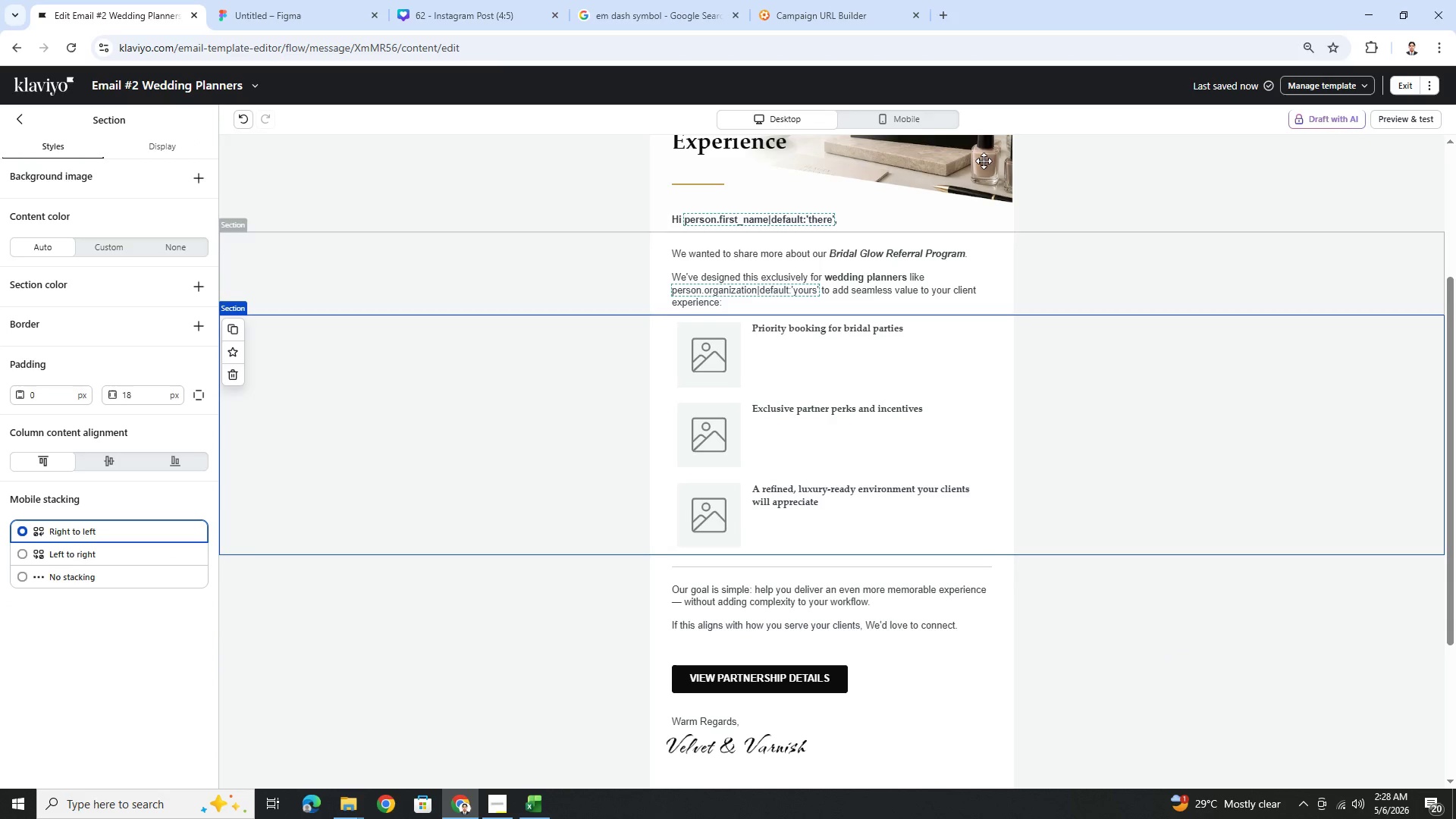 
left_click([902, 118])
 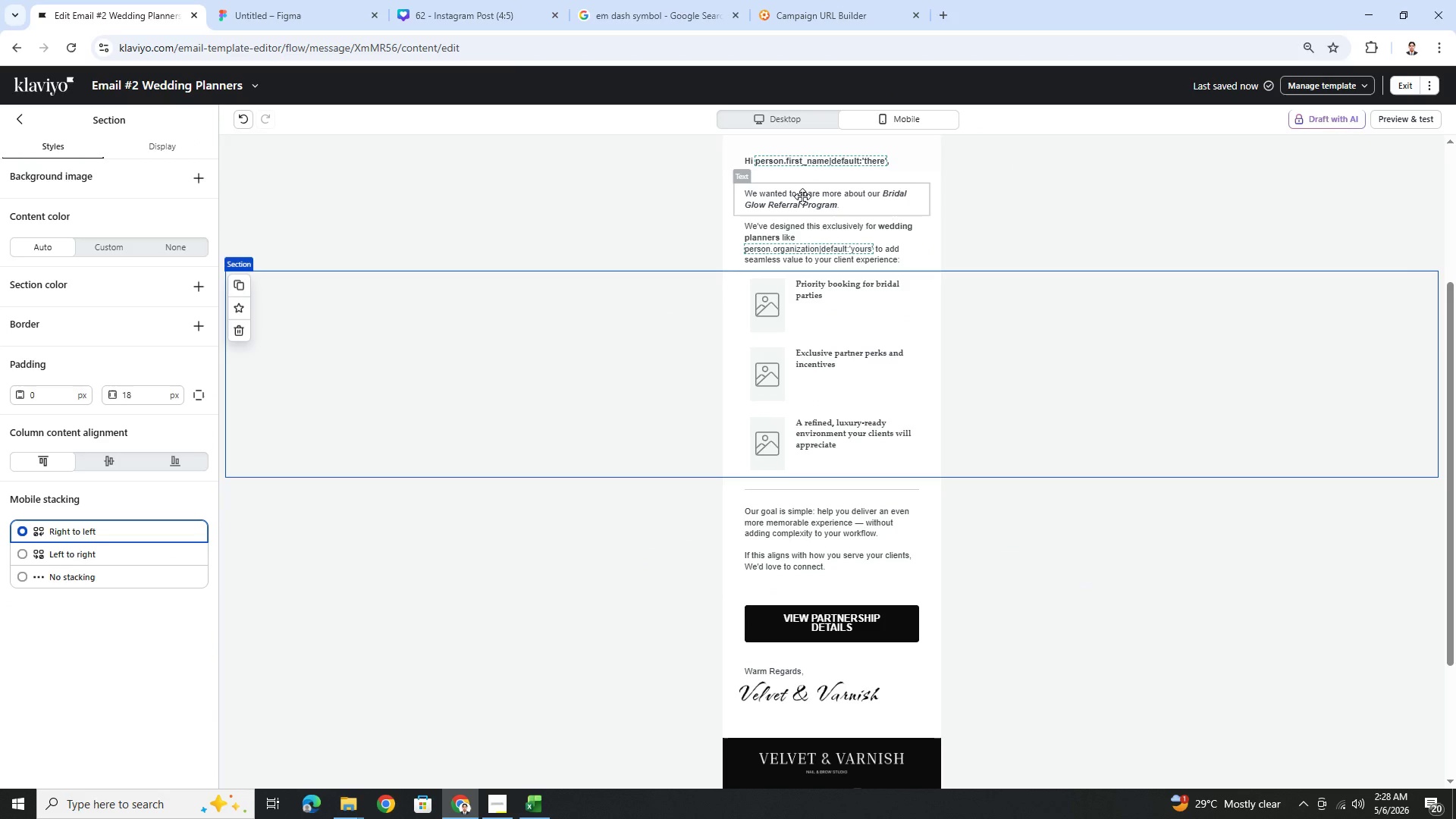 
left_click([760, 120])
 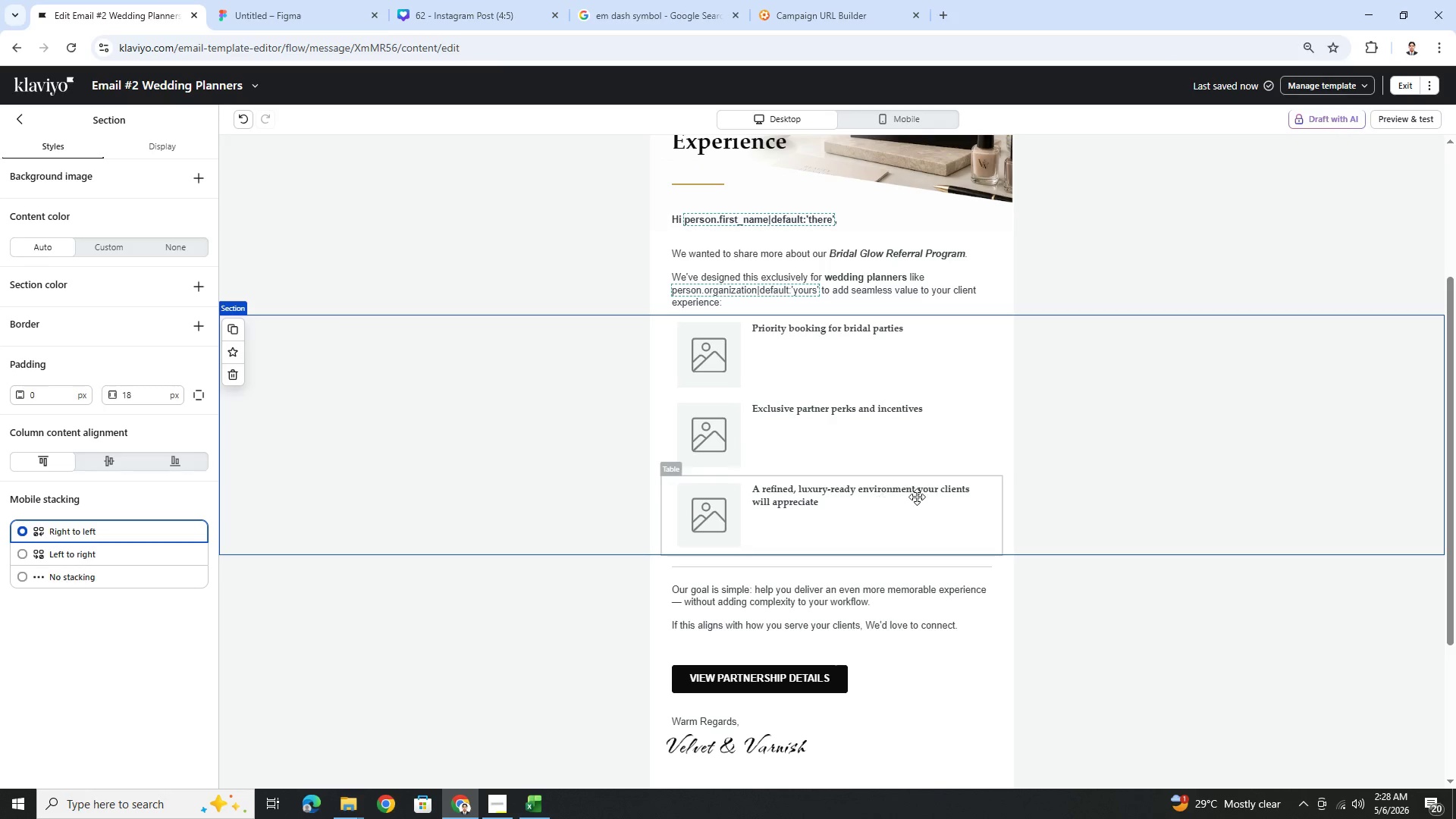 
wait(5.97)
 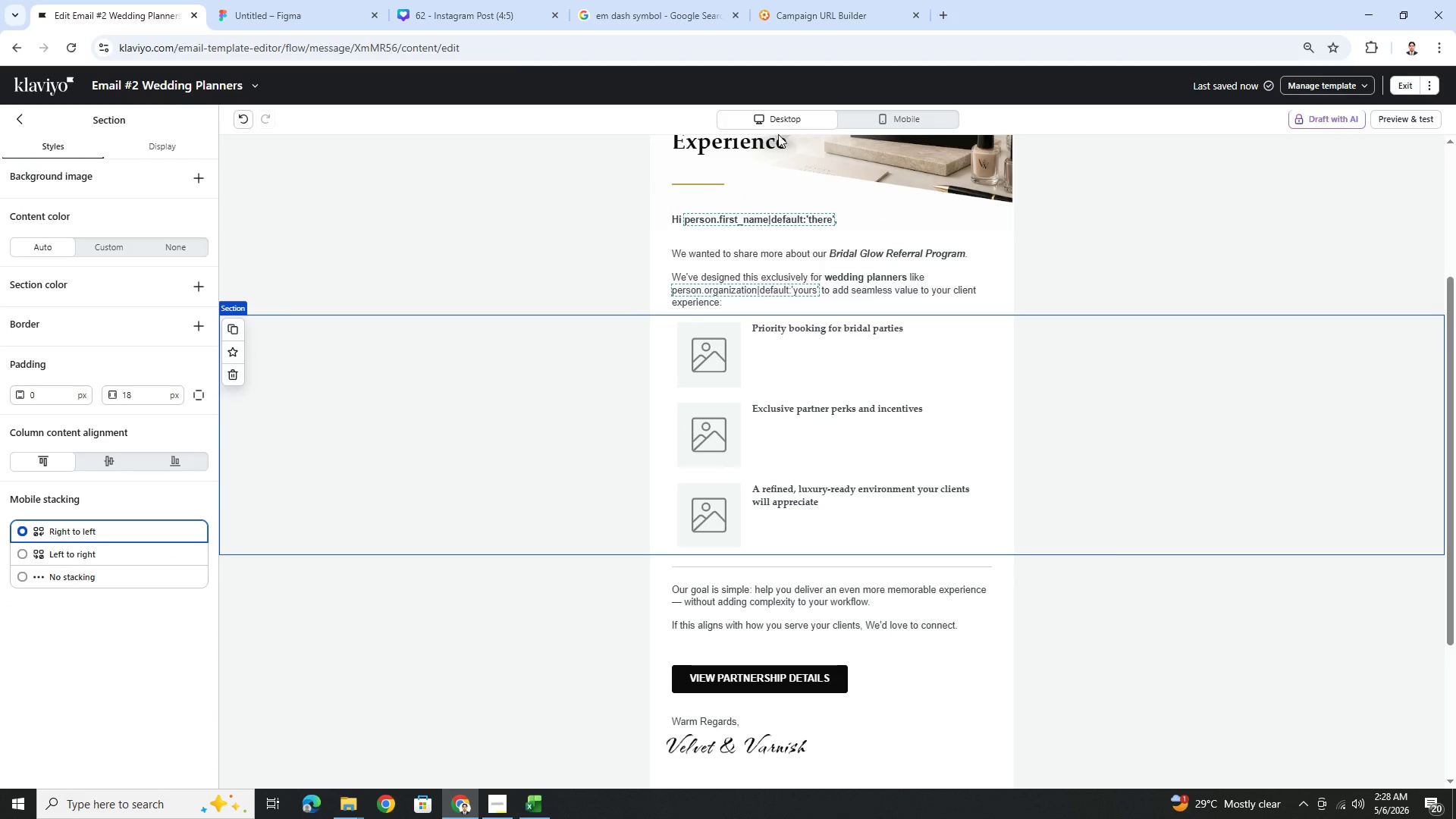 
left_click([439, 20])
 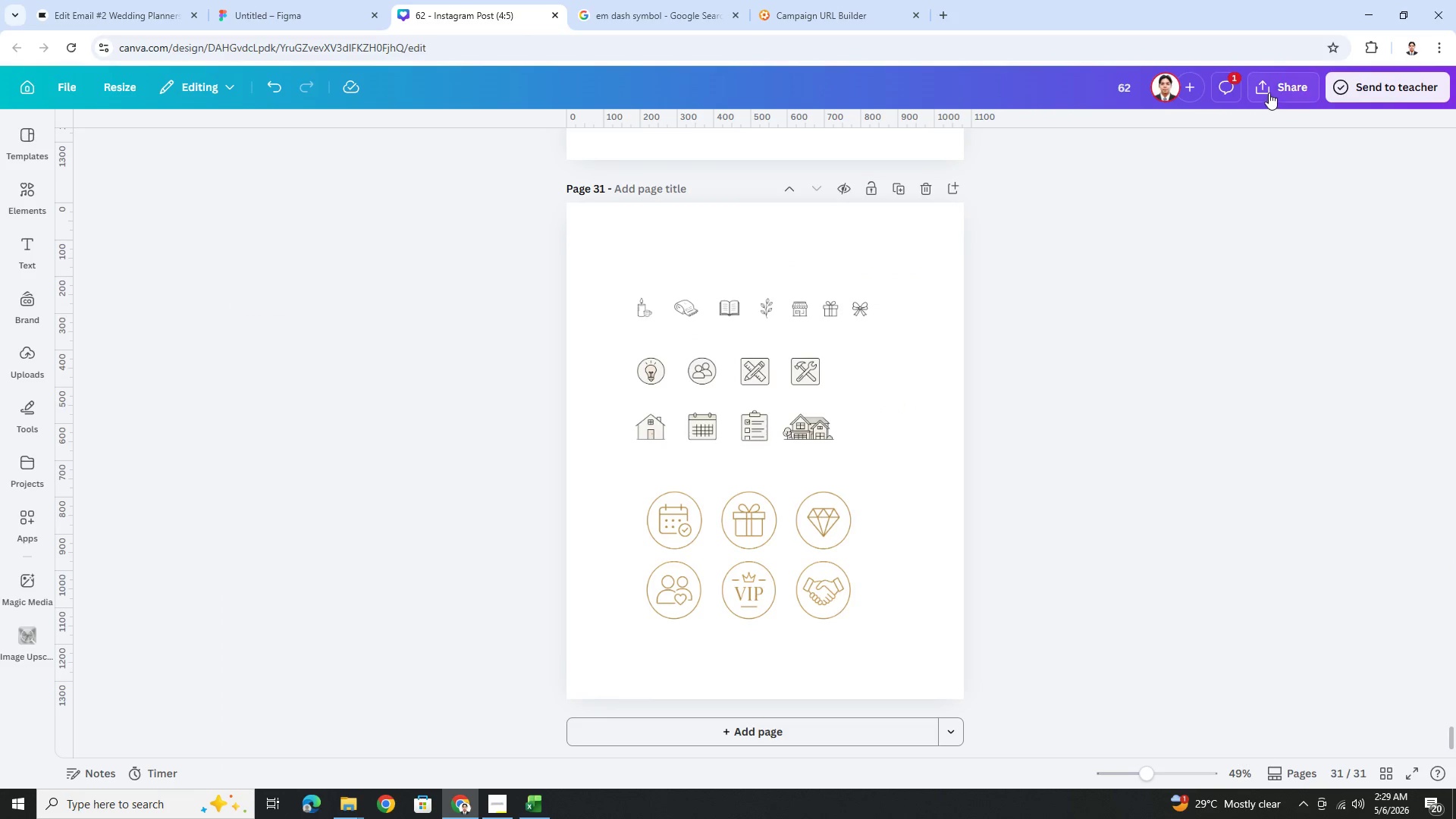 
left_click([1272, 89])
 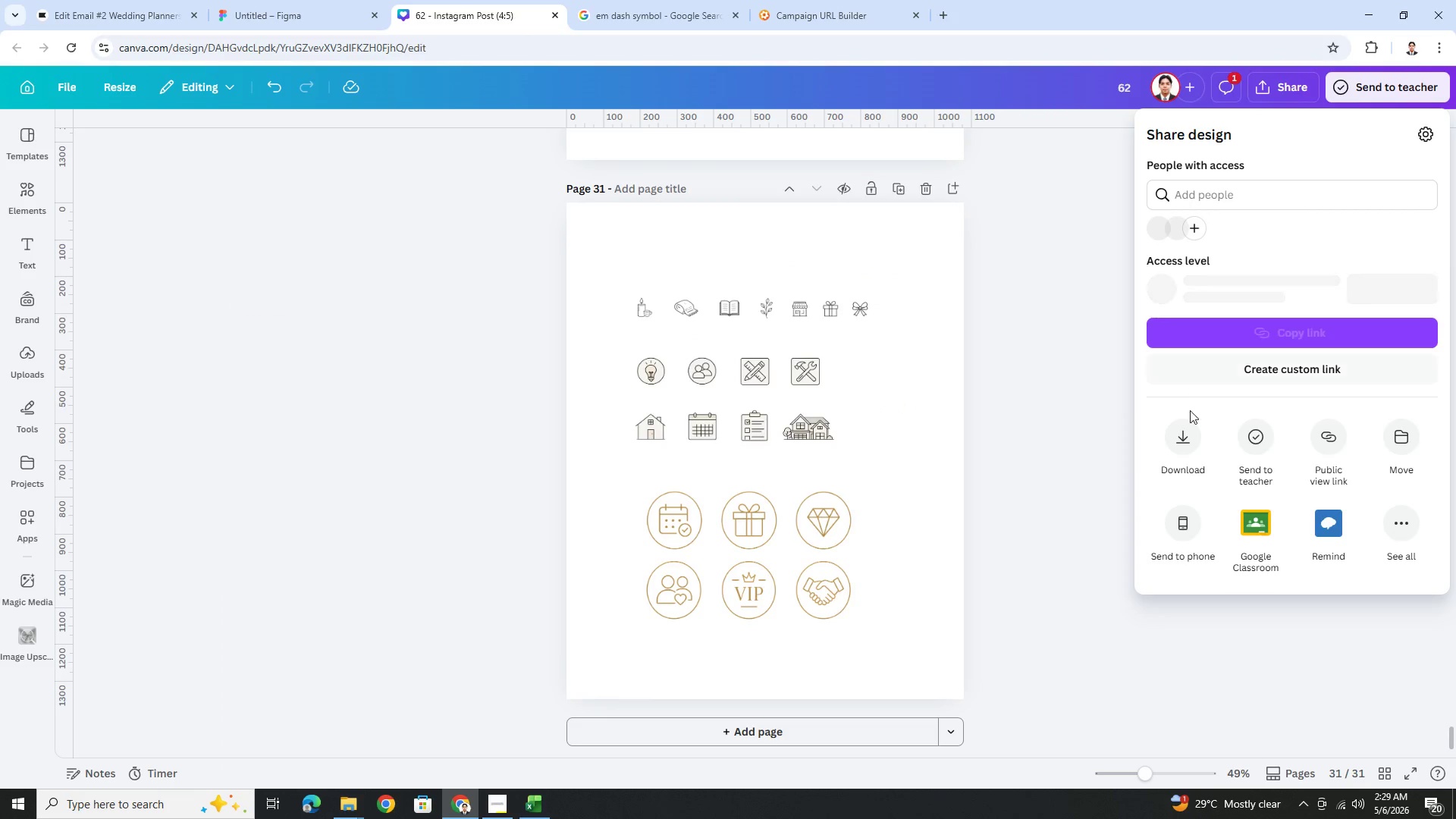 
left_click([1183, 450])
 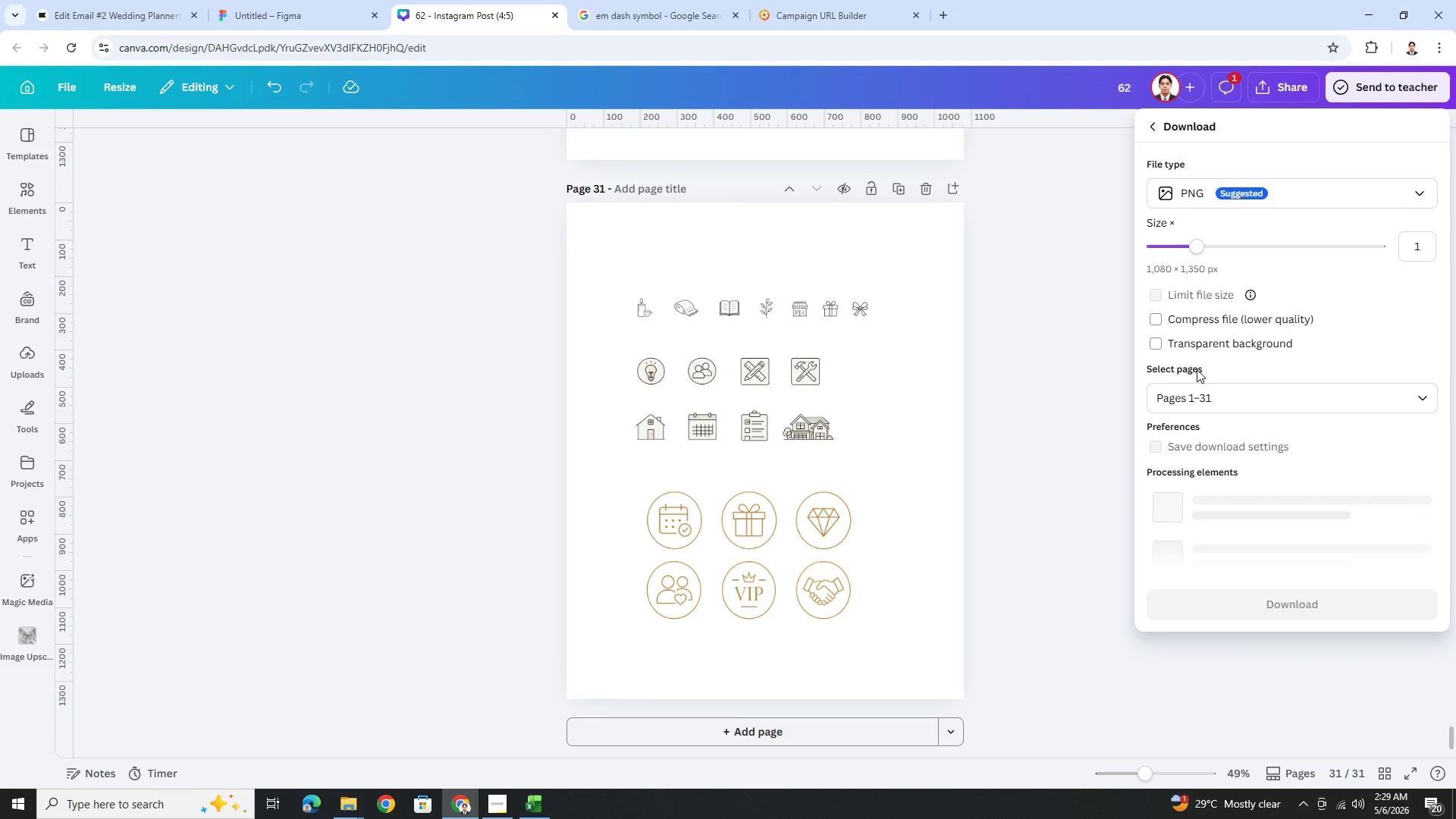 
left_click([1202, 347])
 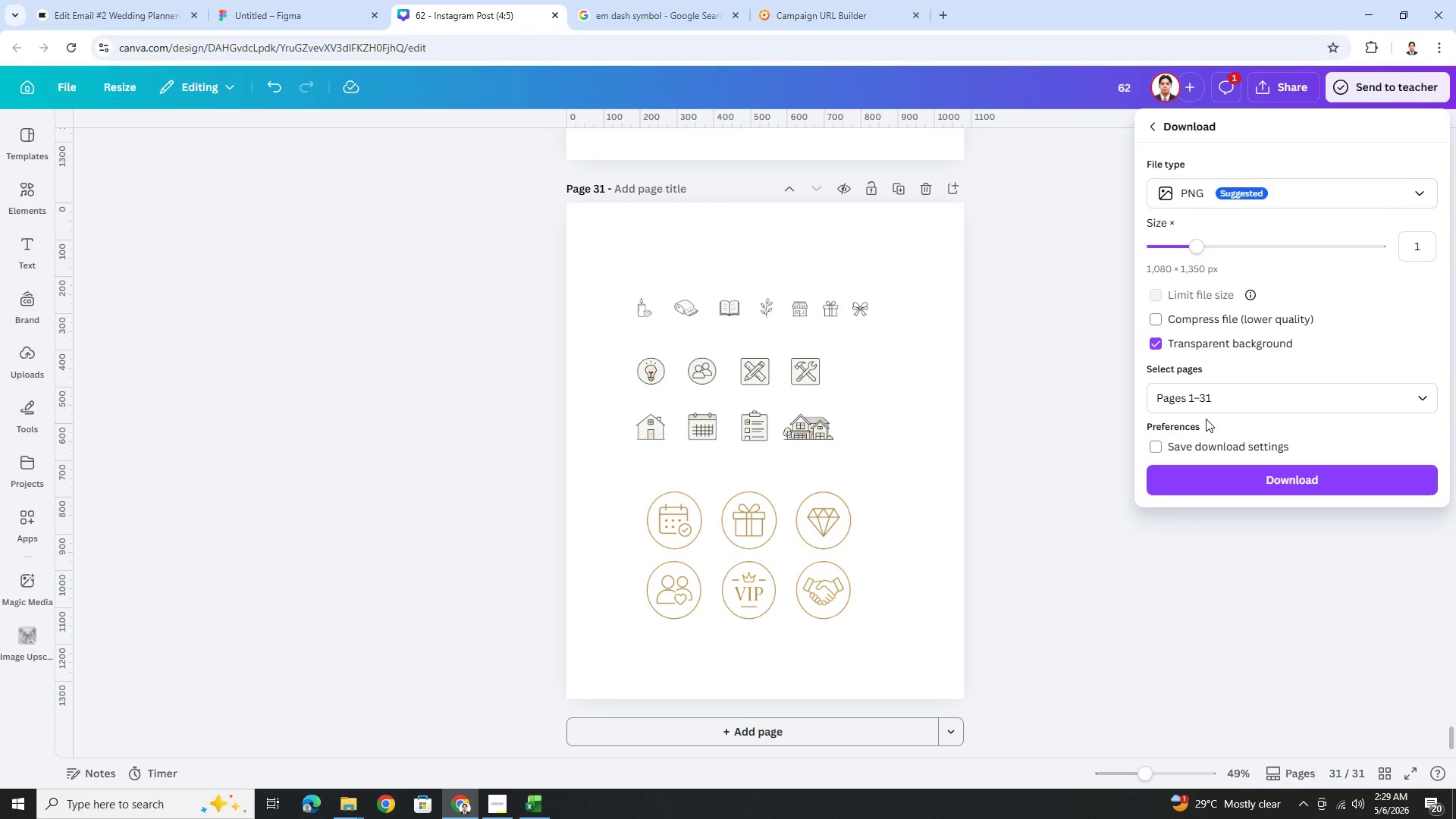 
left_click([1206, 404])
 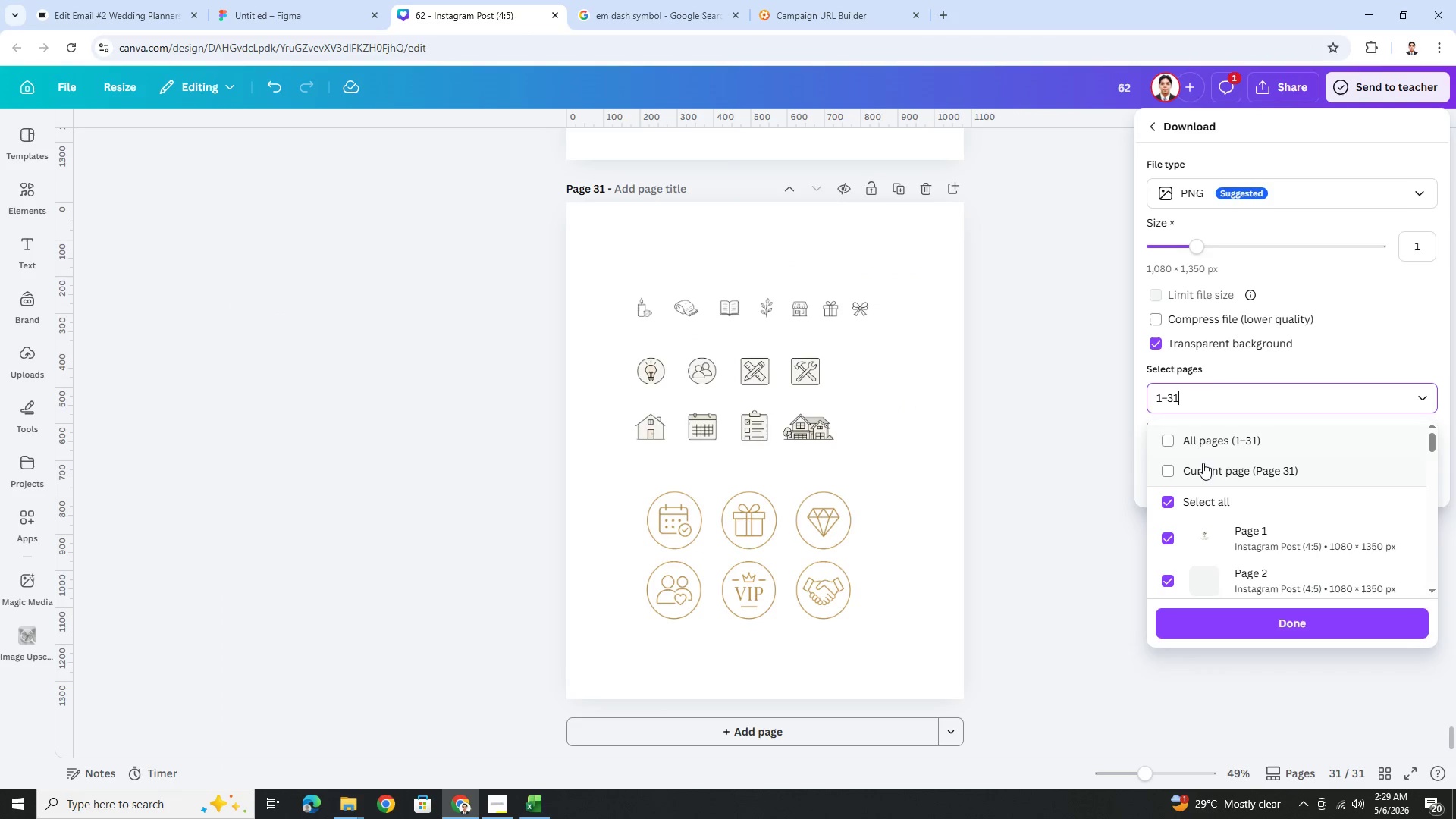 
left_click([1202, 464])
 